 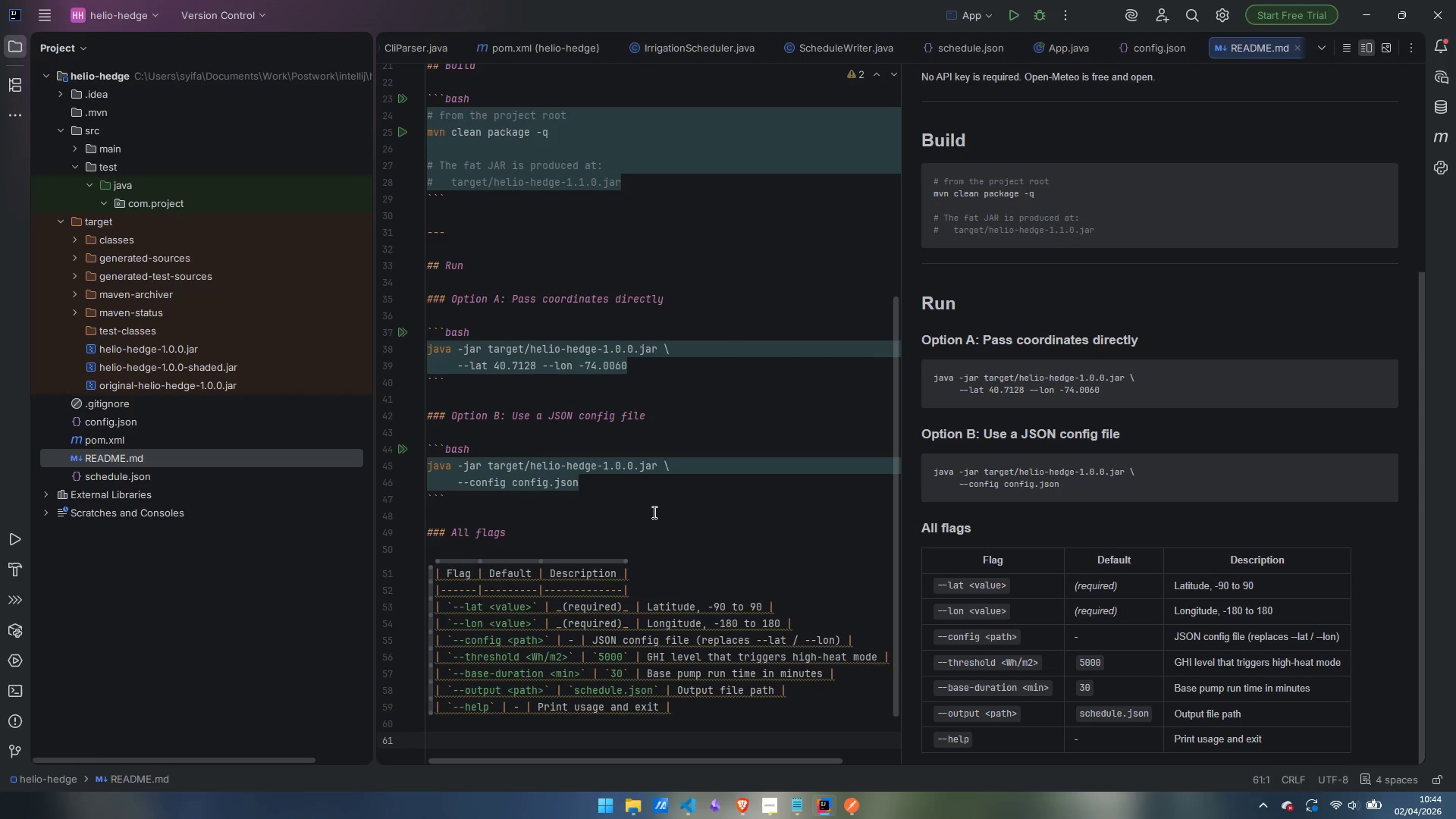 
type(### Examples)
 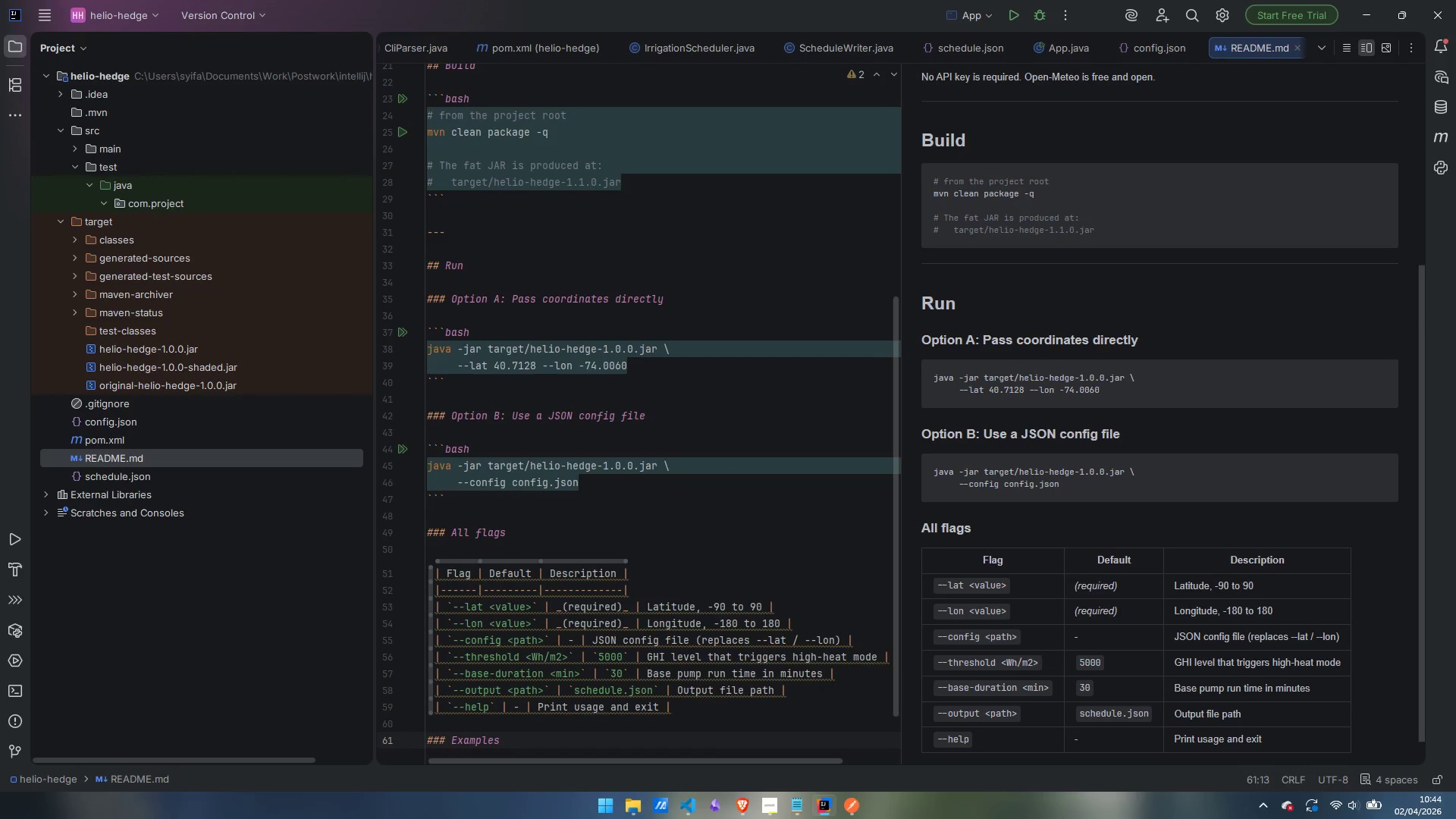 
key(Enter)
 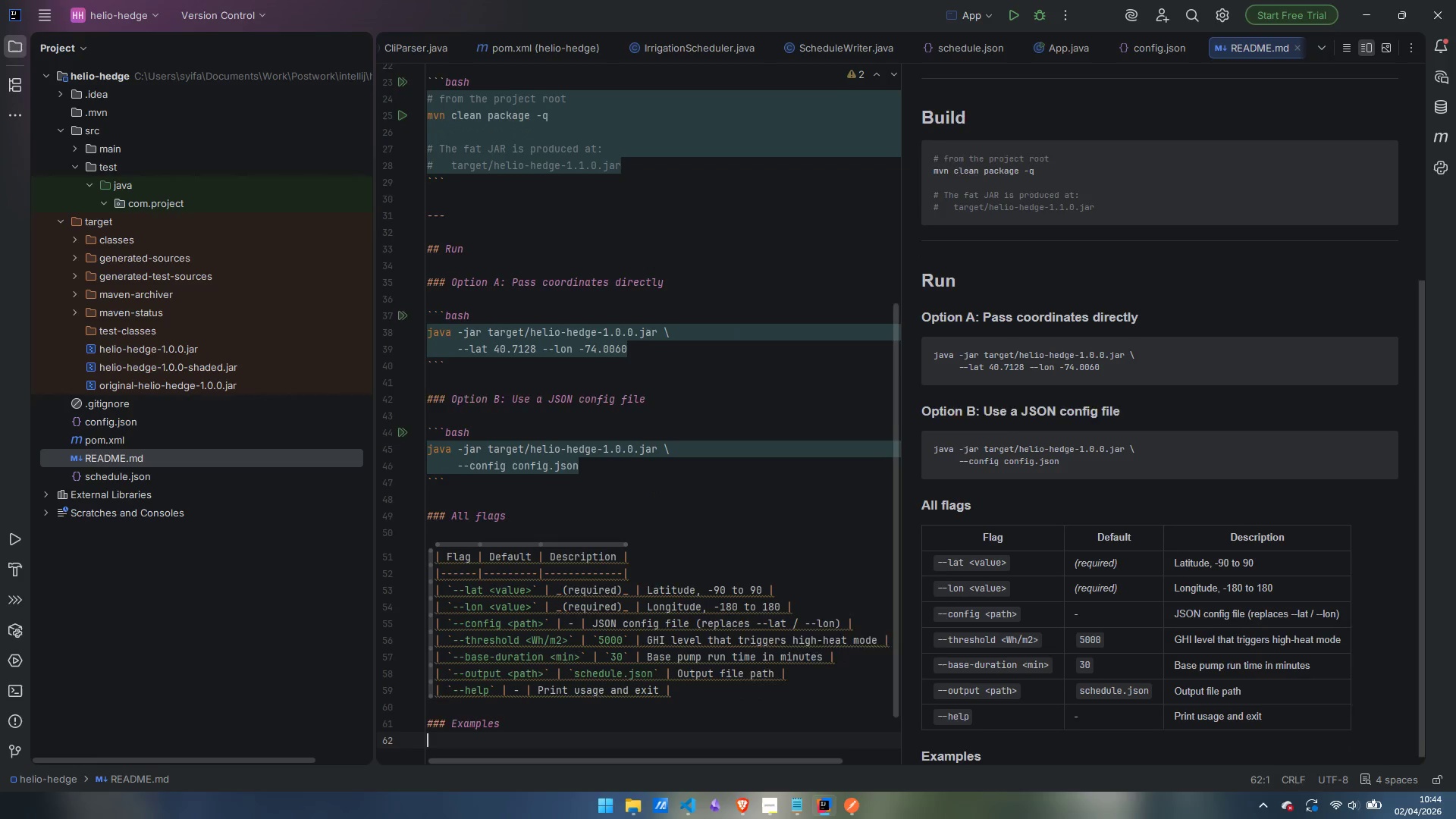 
key(Enter)
 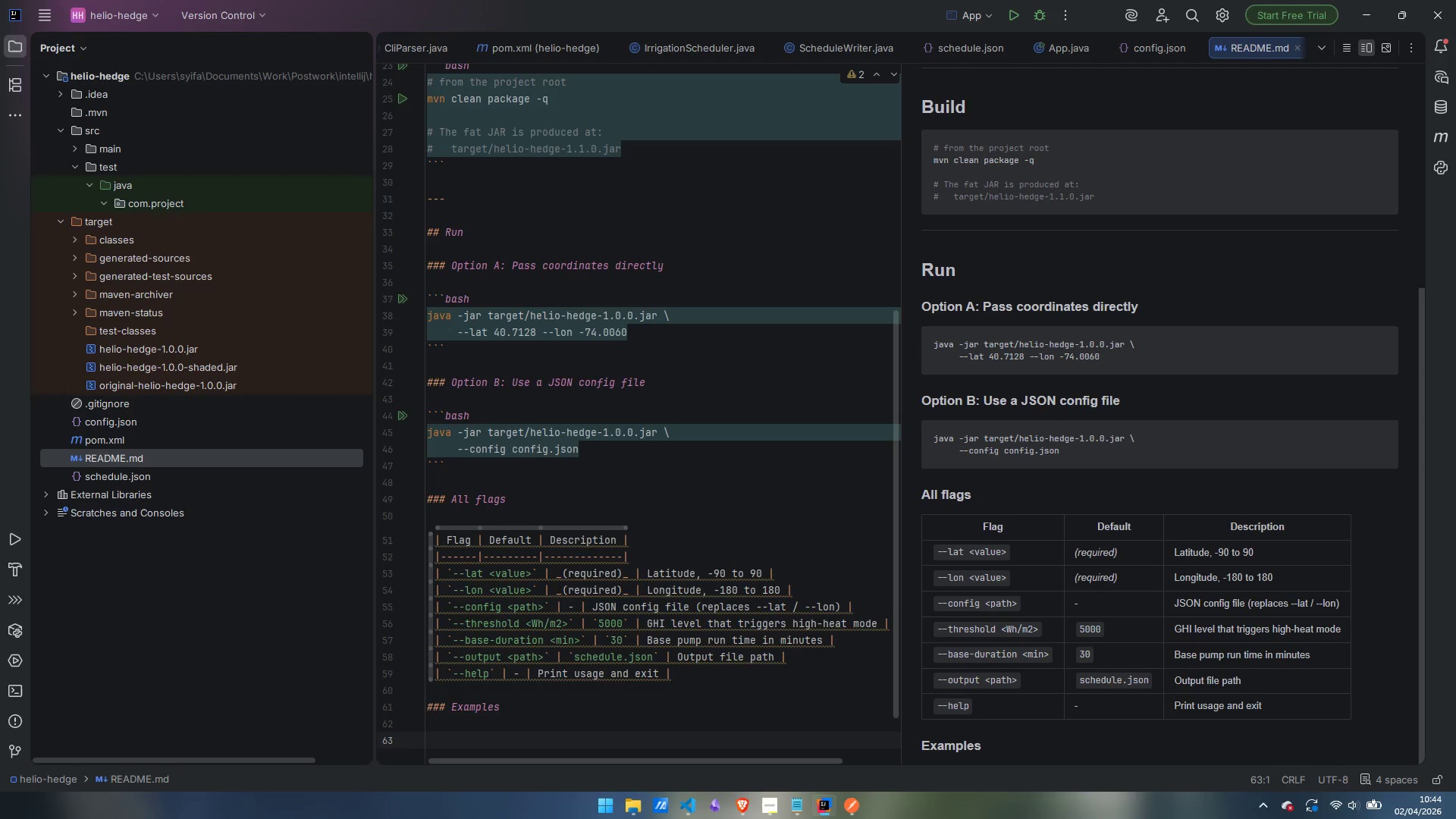 
type(```bash)
 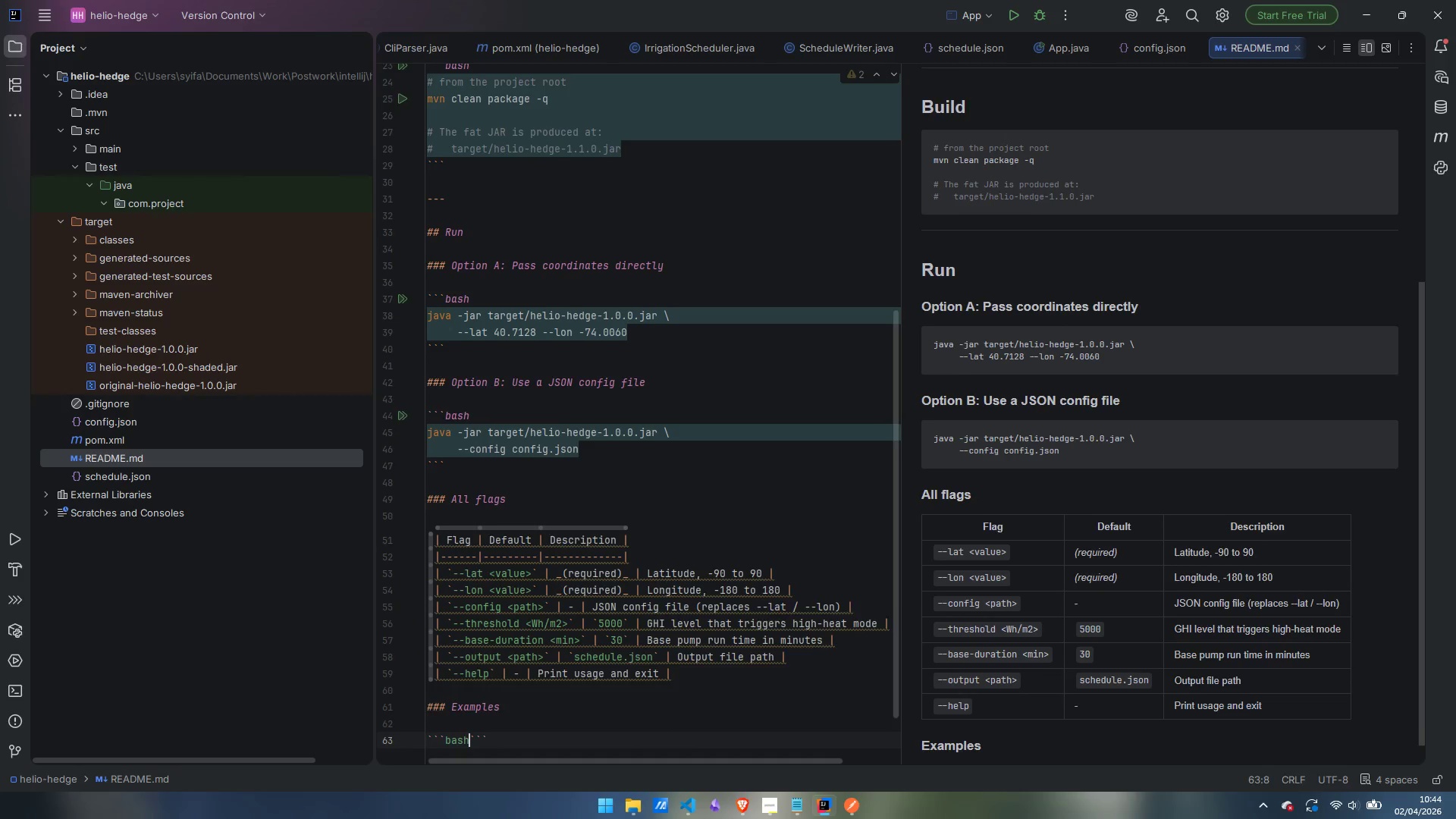 
key(Enter)
 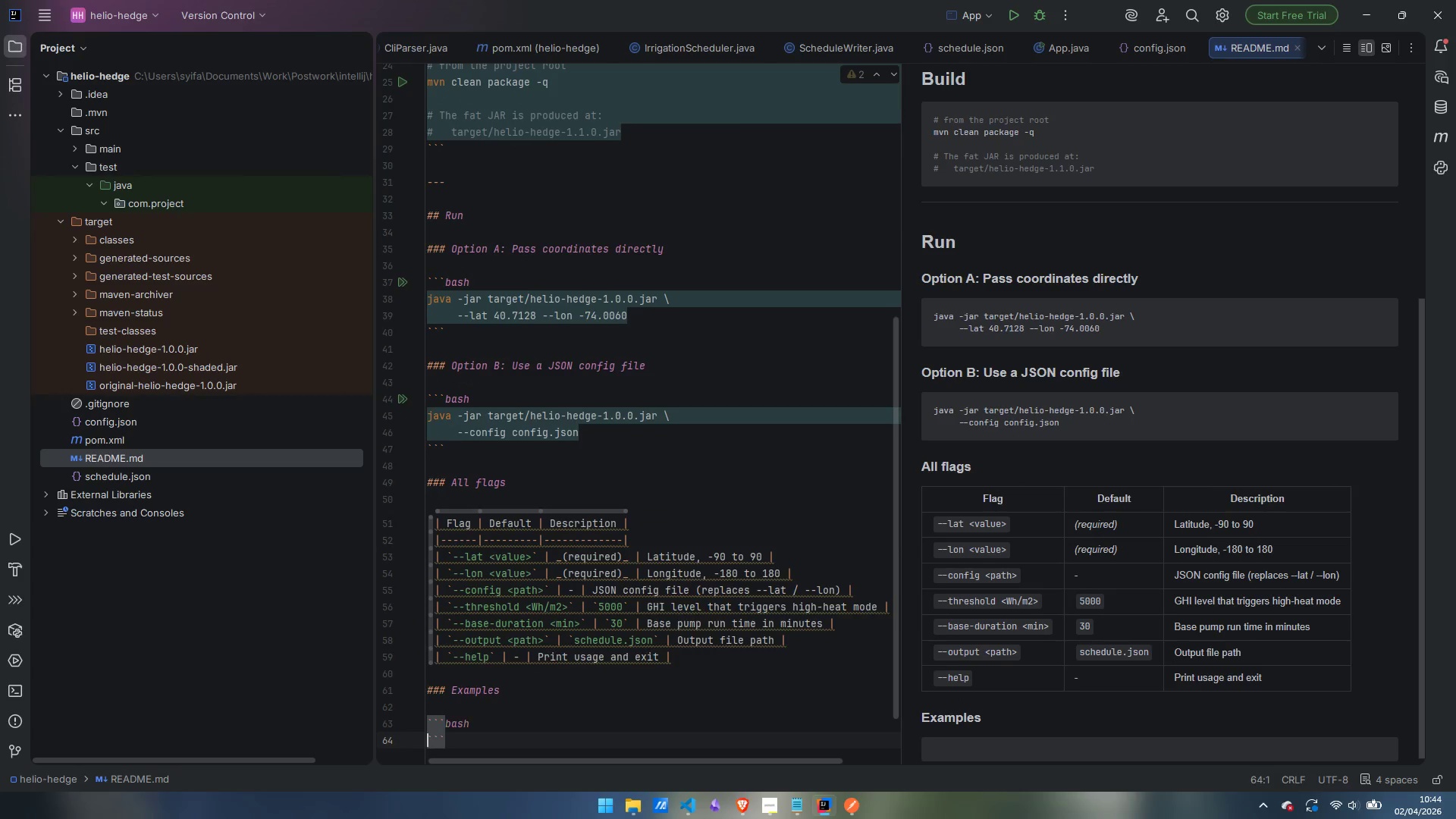 
key(Enter)
 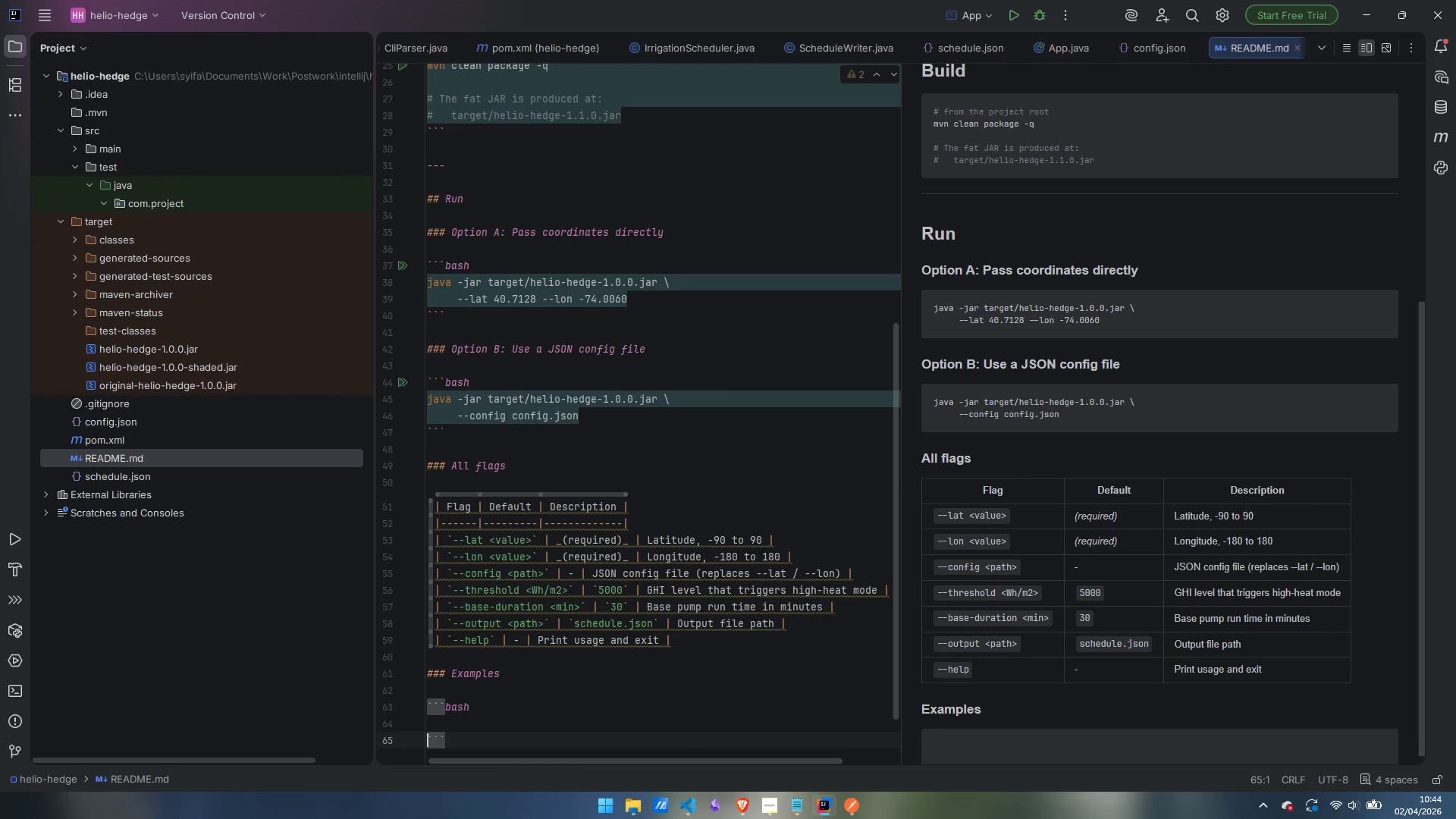 
key(ArrowUp)
 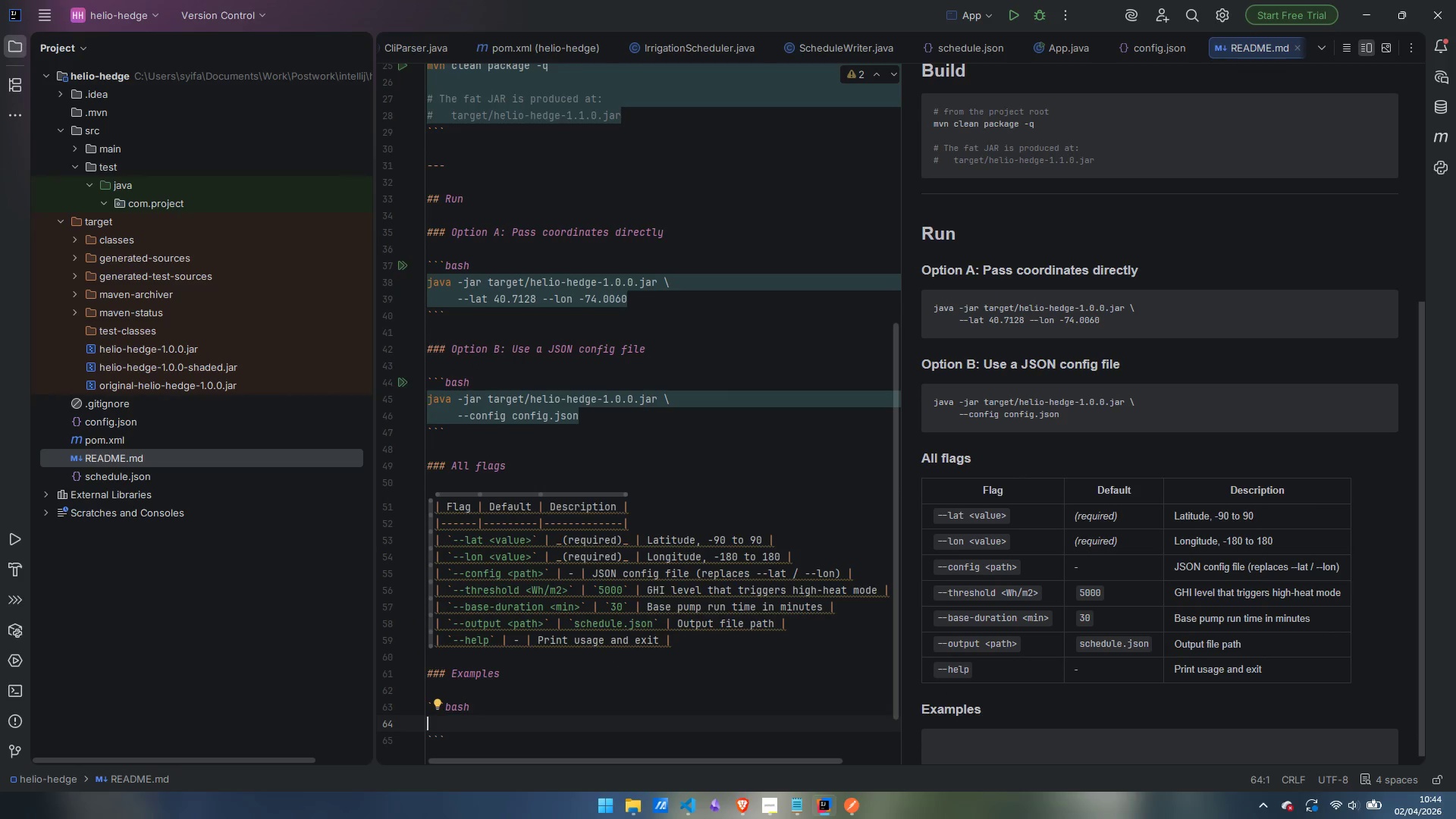 
type(java -jar )
 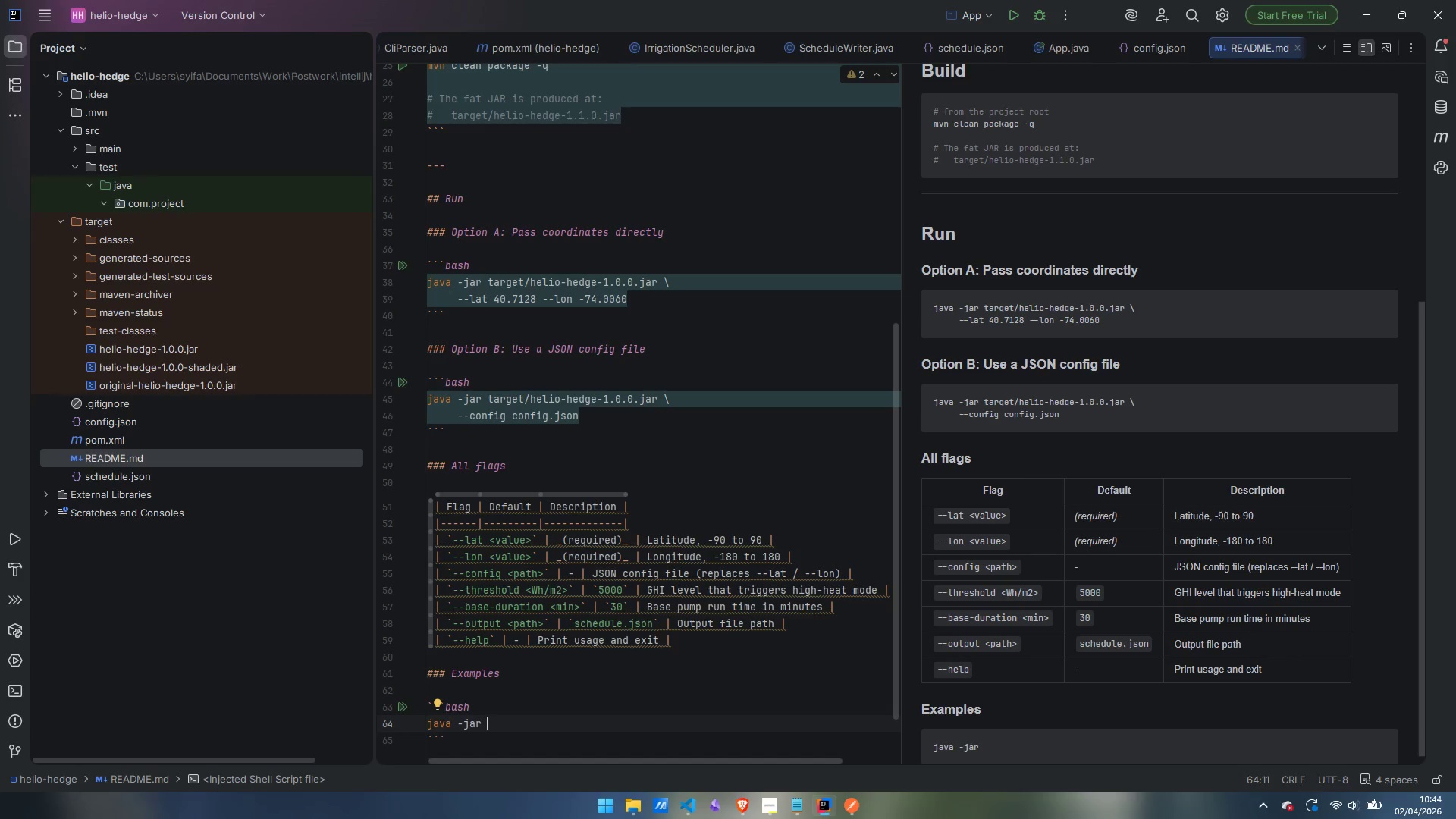 
type(target/helio-hedge-1.0.0.jar )
 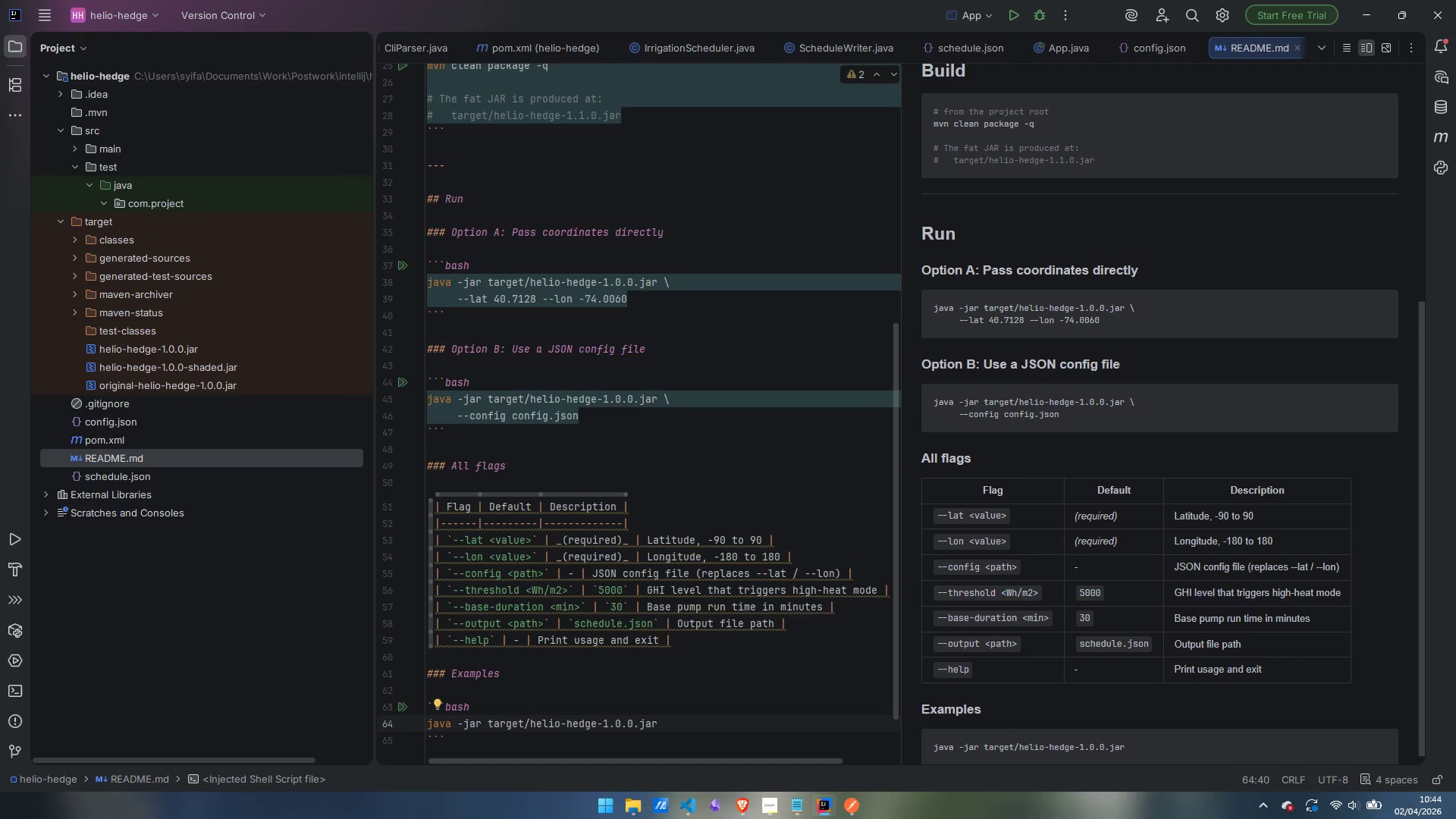 
key(Backslash)
 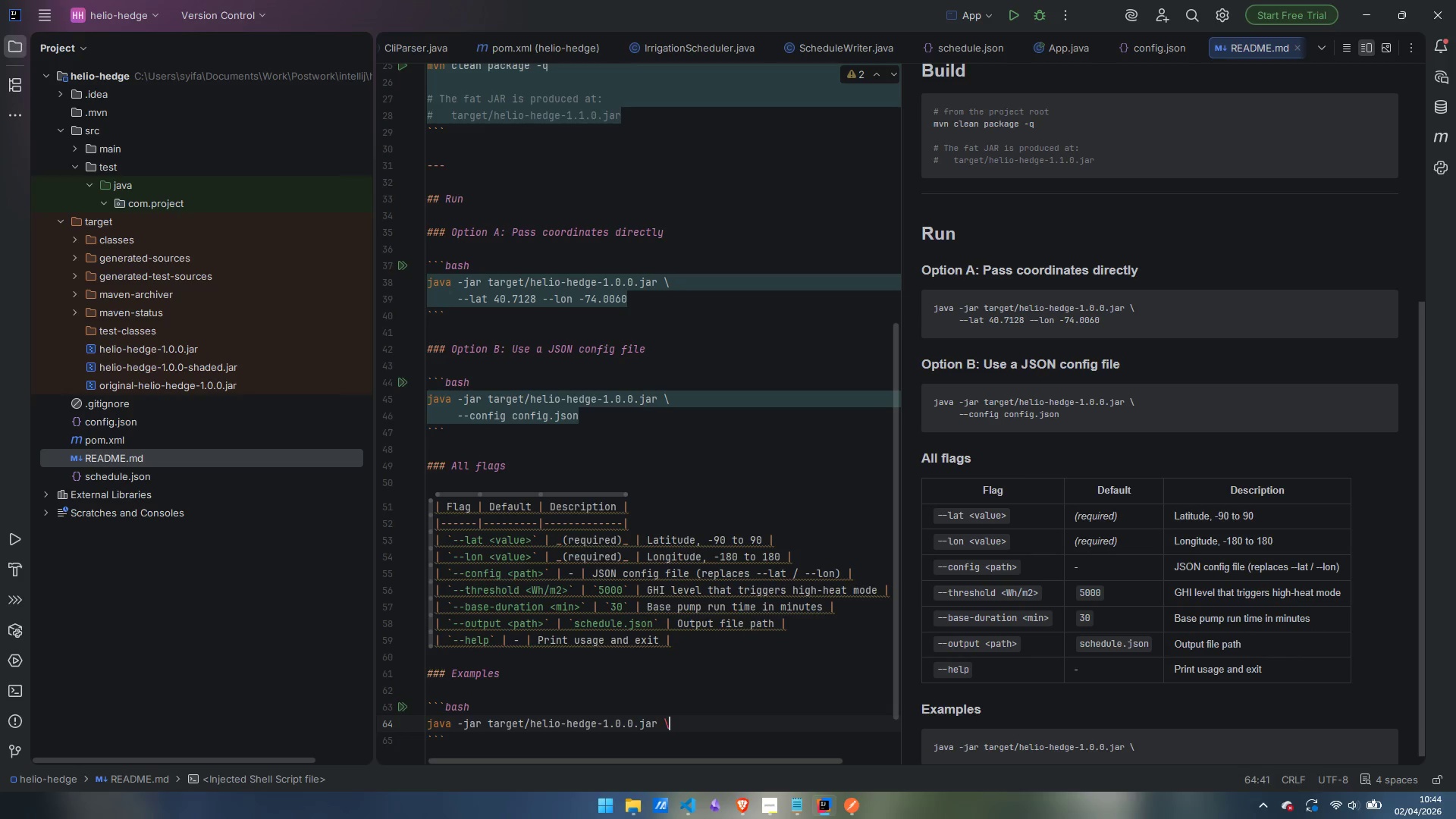 
key(Enter)
 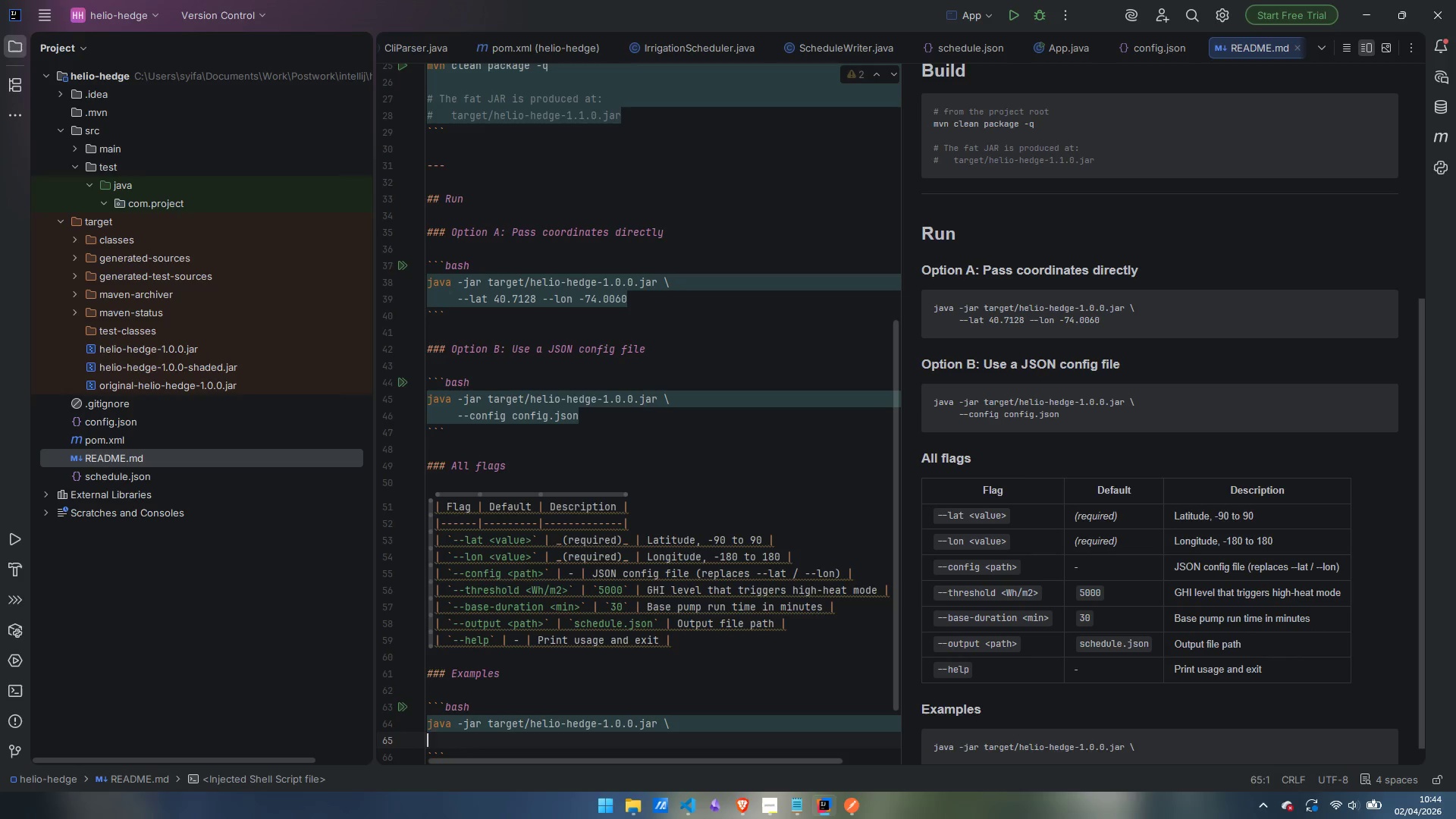 
key(Tab)
key(Tab)
type( )
key(Backspace)
key(Backspace)
key(Backspace)
key(Backspace)
key(Backspace)
key(Backspace)
key(Backspace)
type(--lat 40.7128 --lon -74.00.60)
 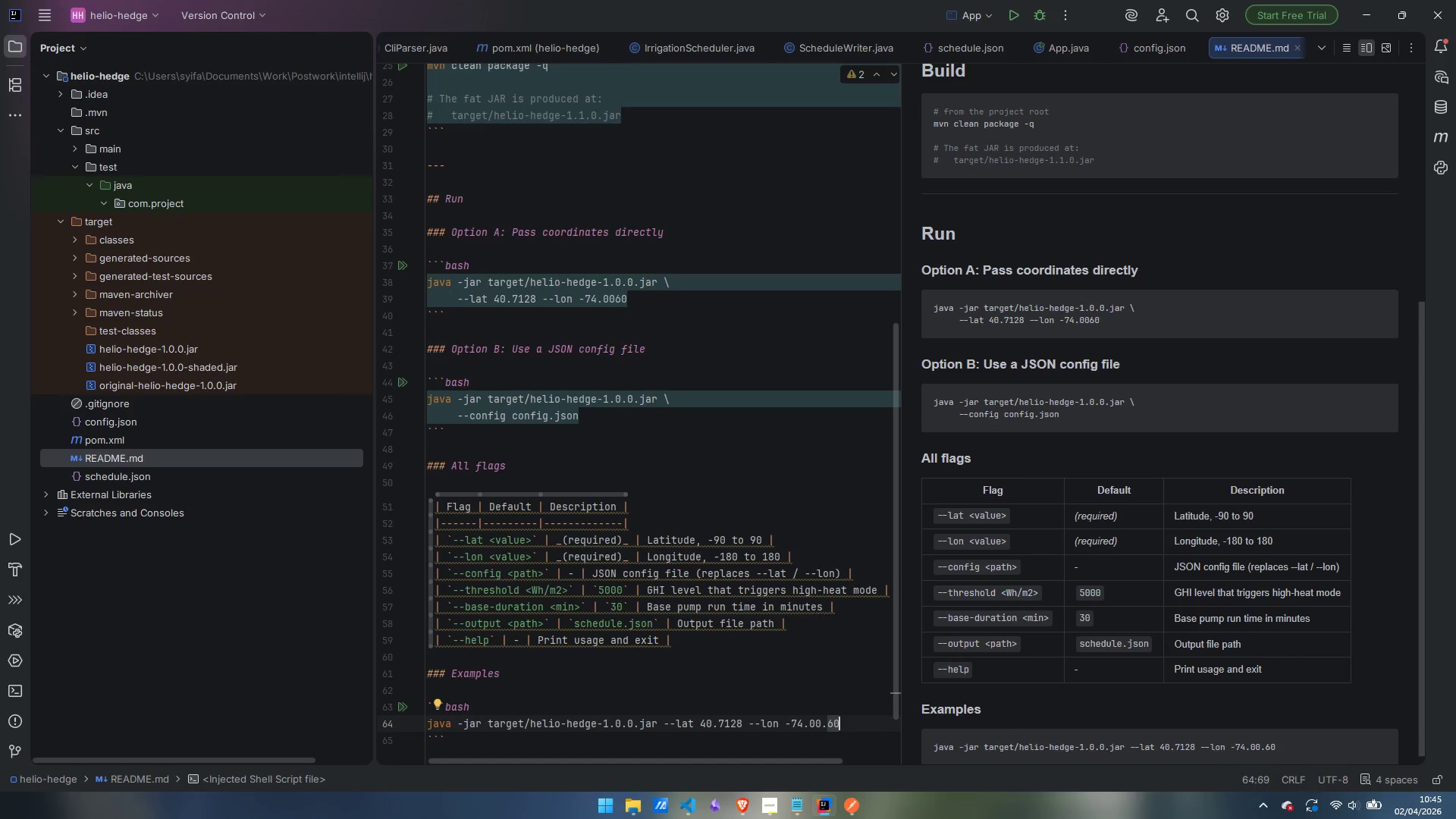 
key(ArrowLeft)
 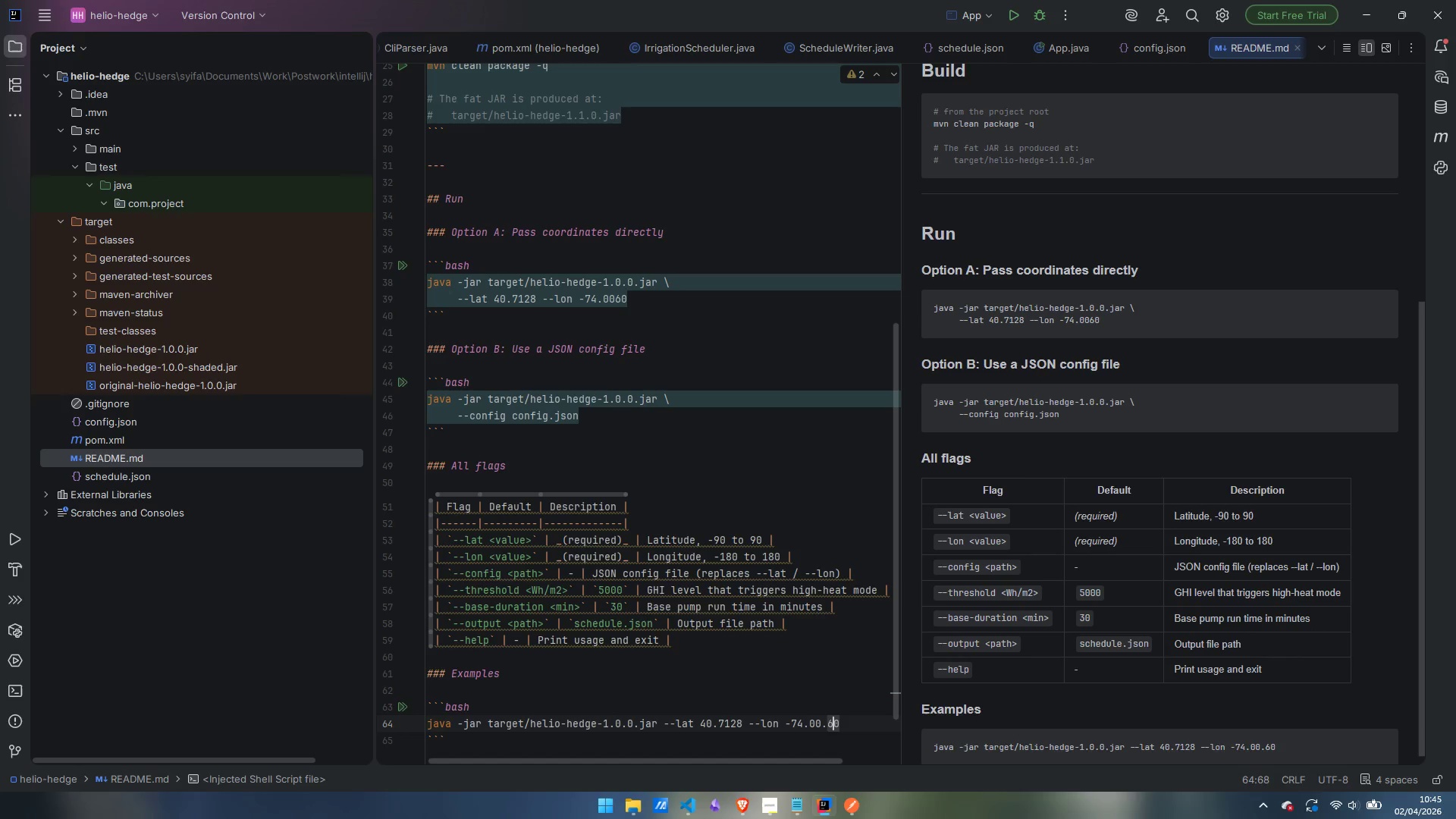 
key(ArrowLeft)
 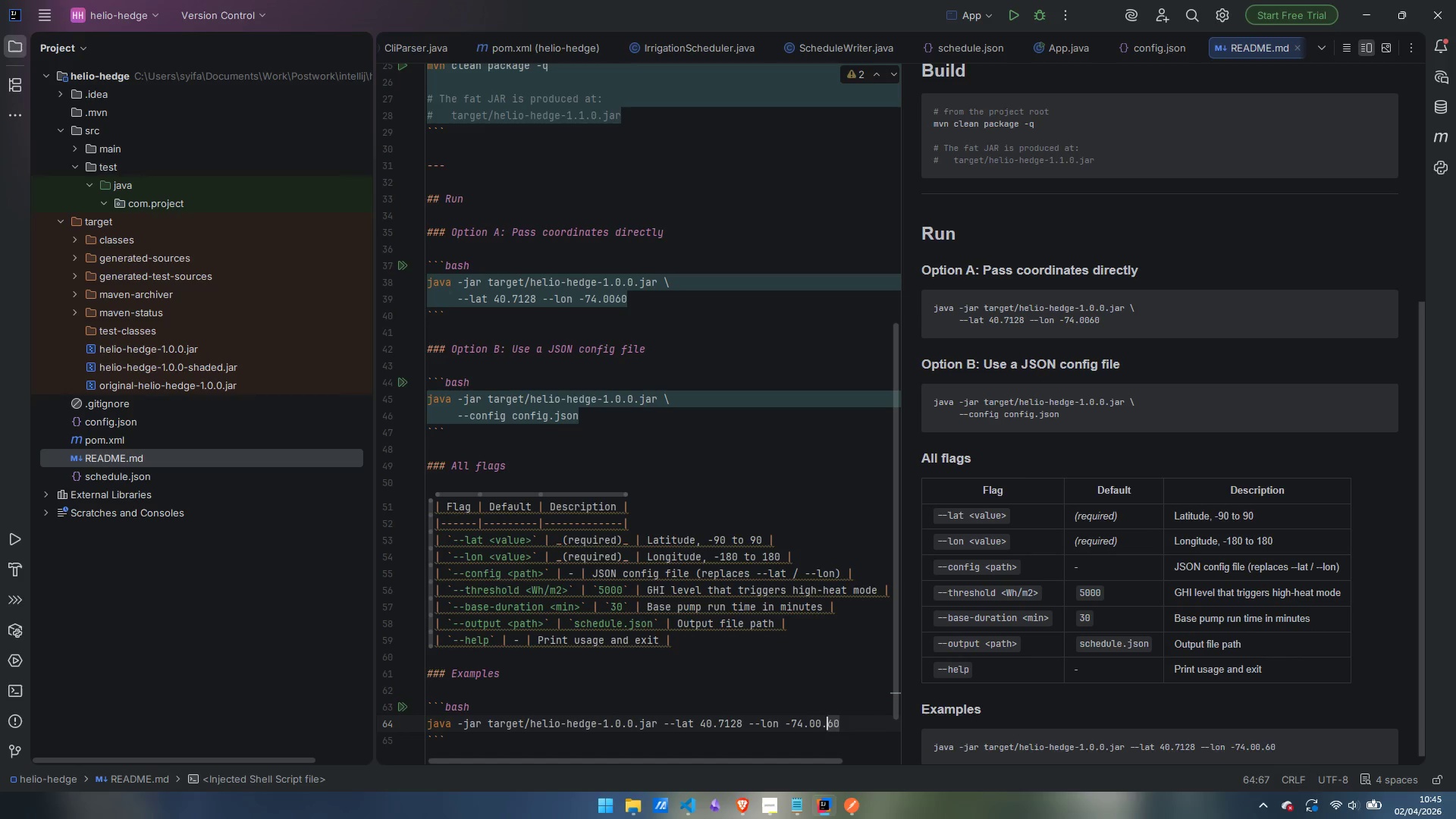 
key(Backspace)
 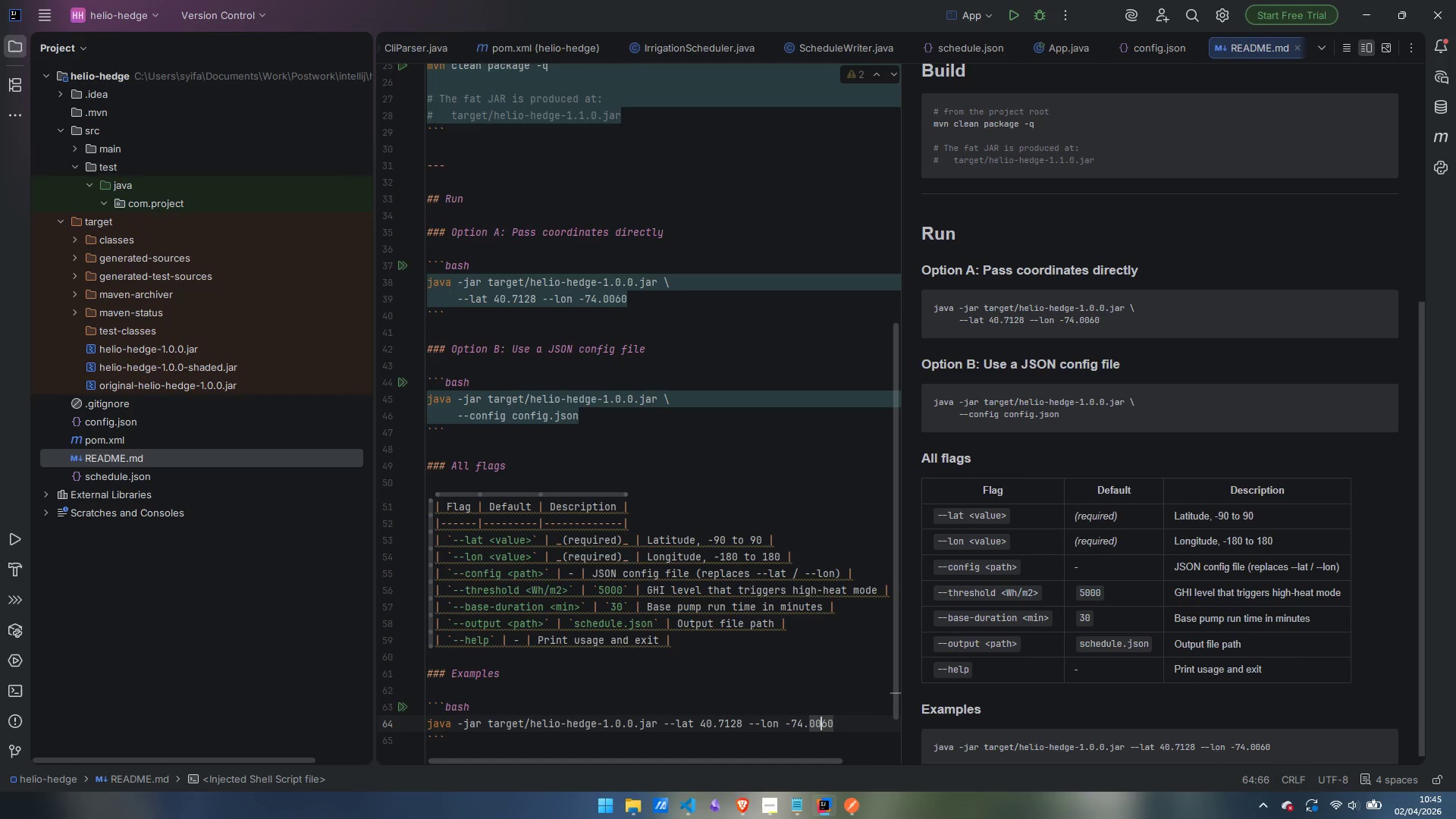 
key(ArrowRight)
 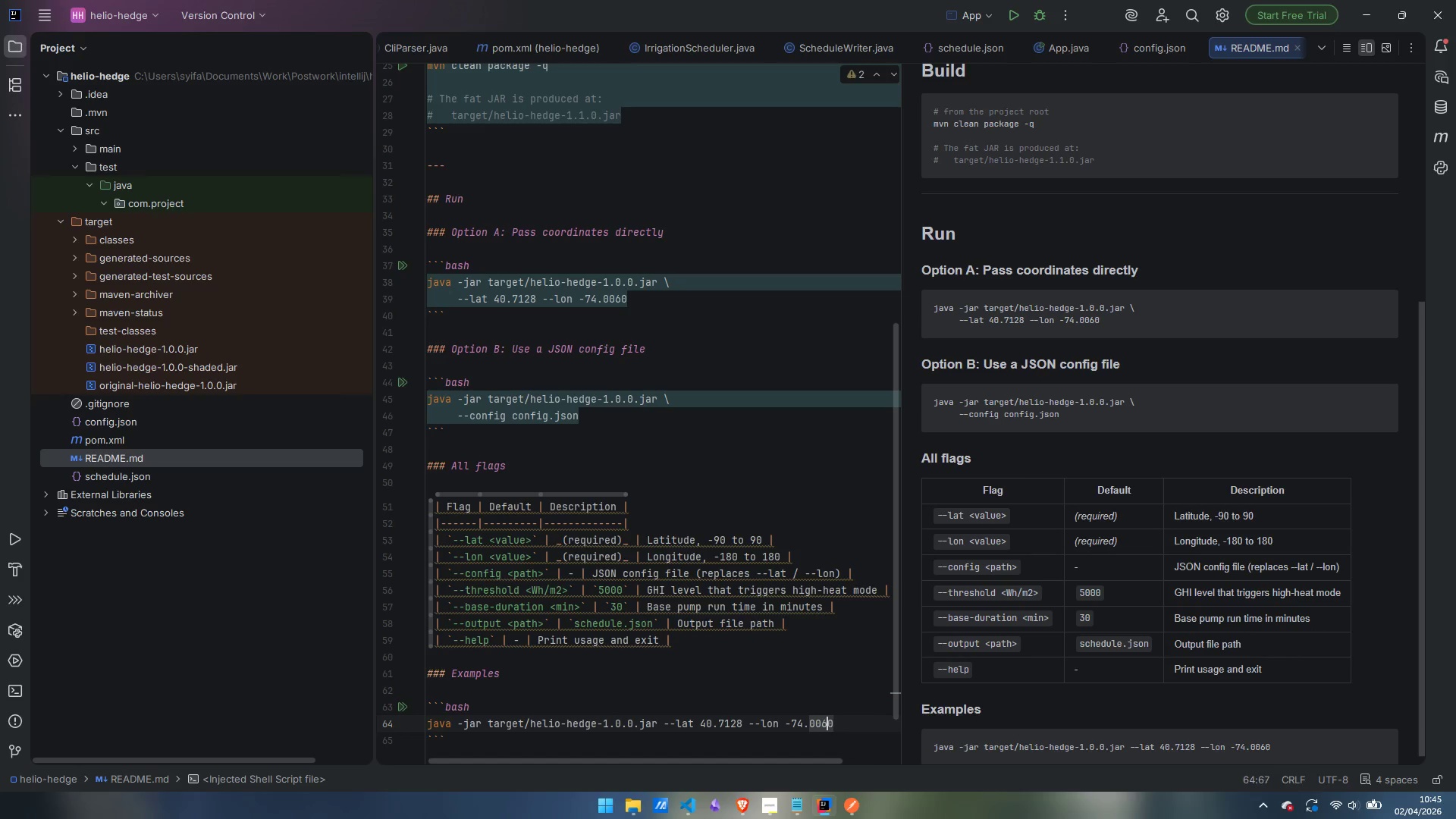 
key(ArrowRight)
 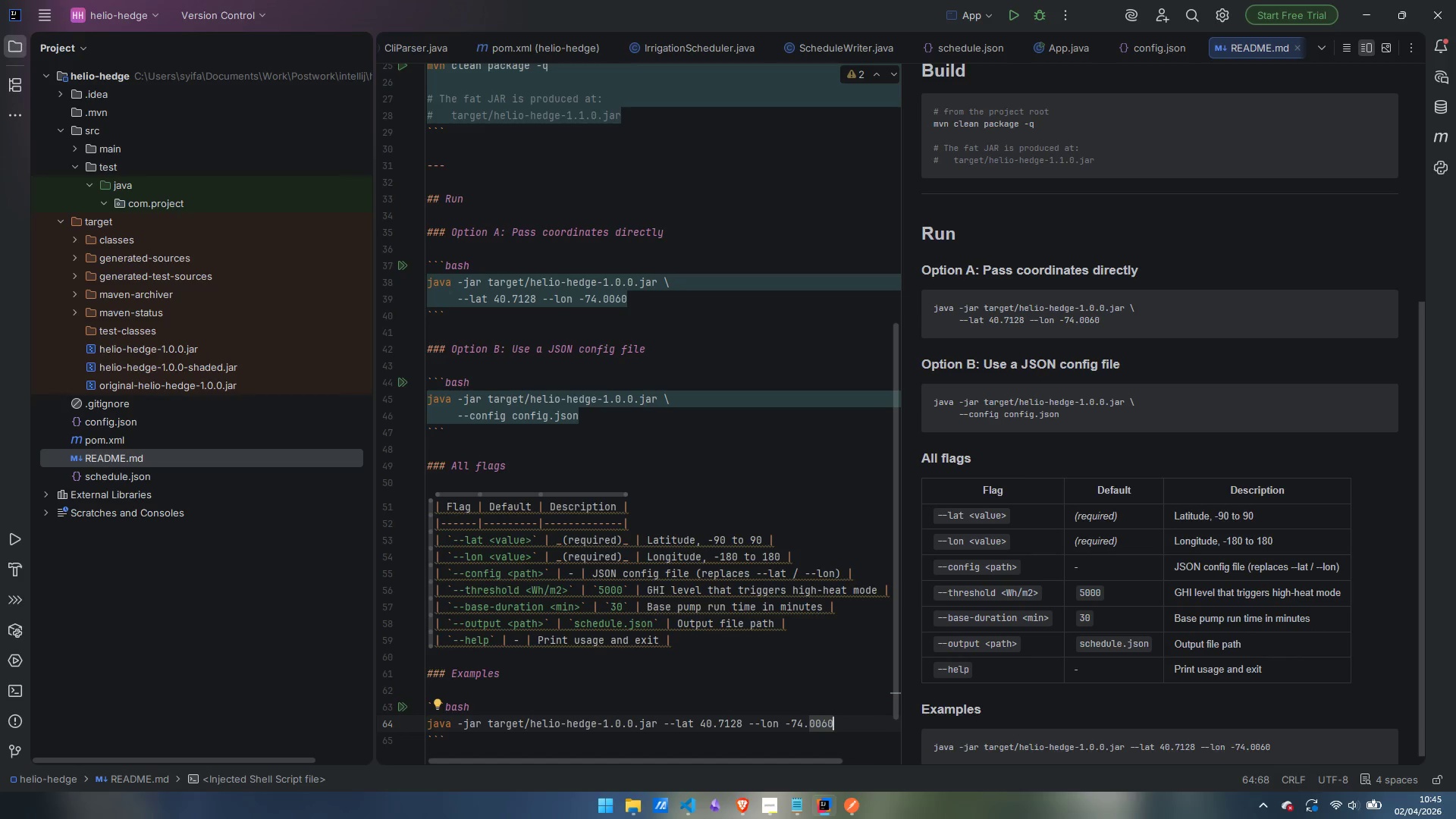 
key(ArrowUp)
 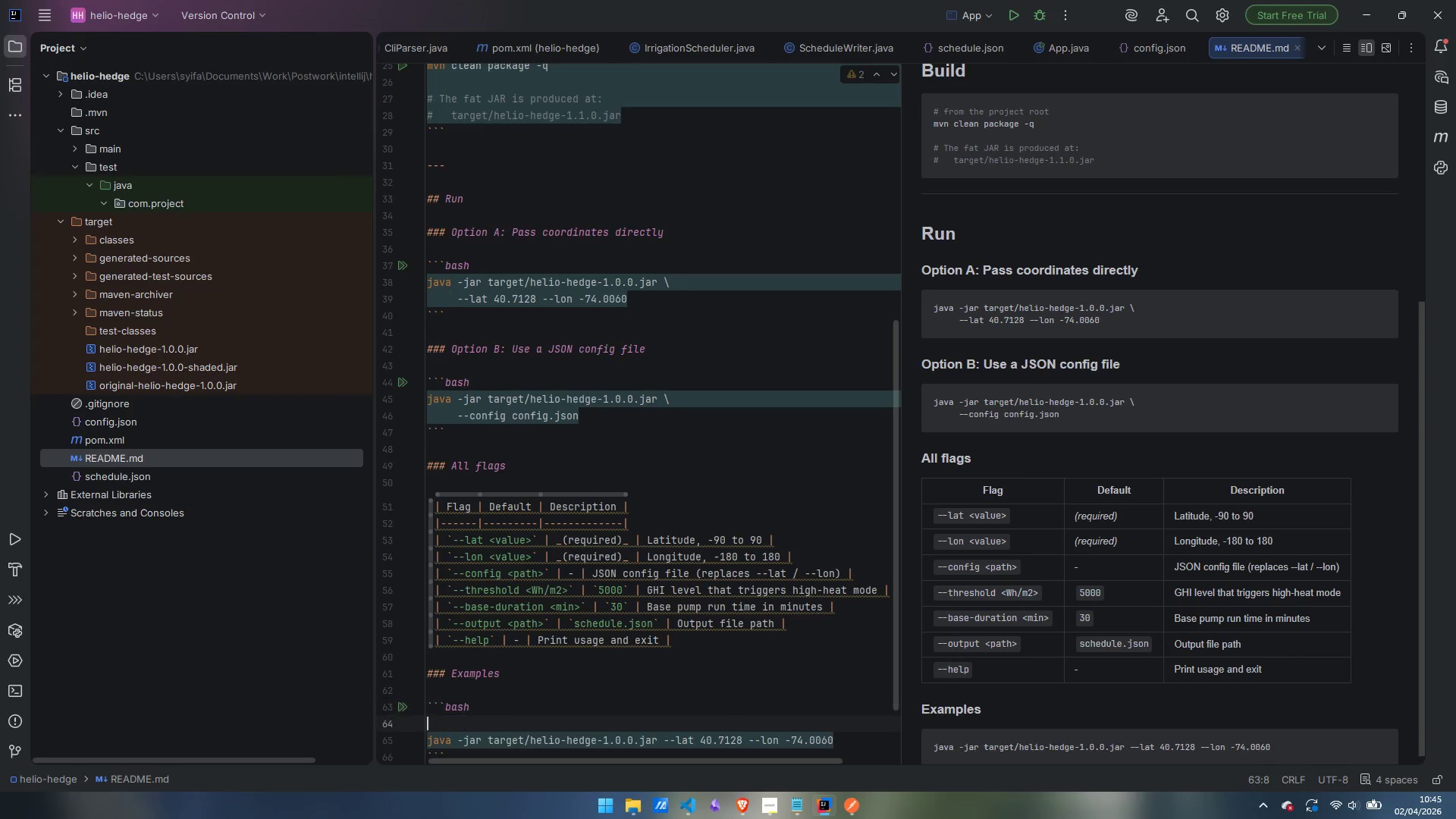 
key(Enter)
 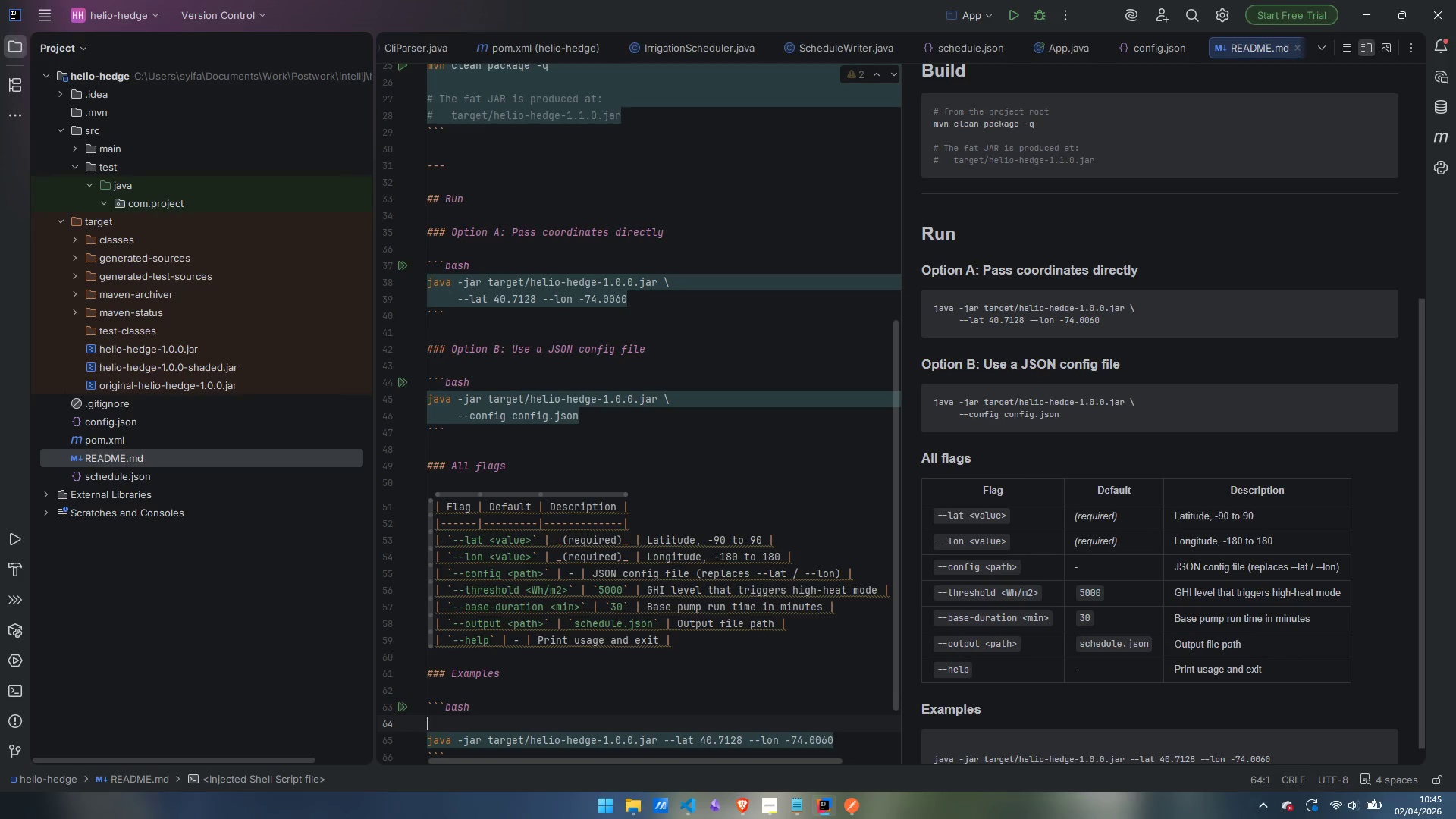 
type(# New York City )
 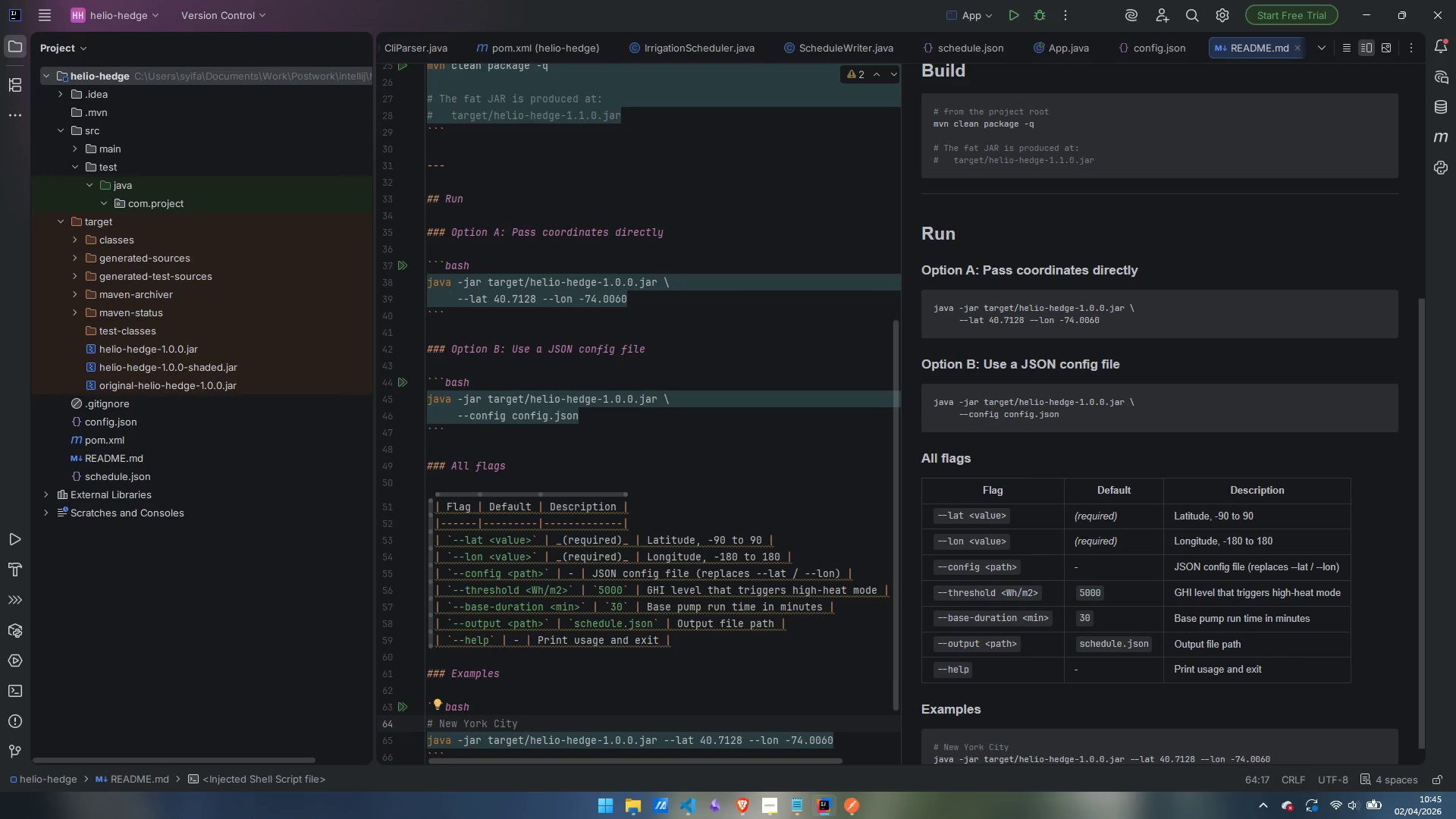 
key(Backspace)
type(, defaults)
 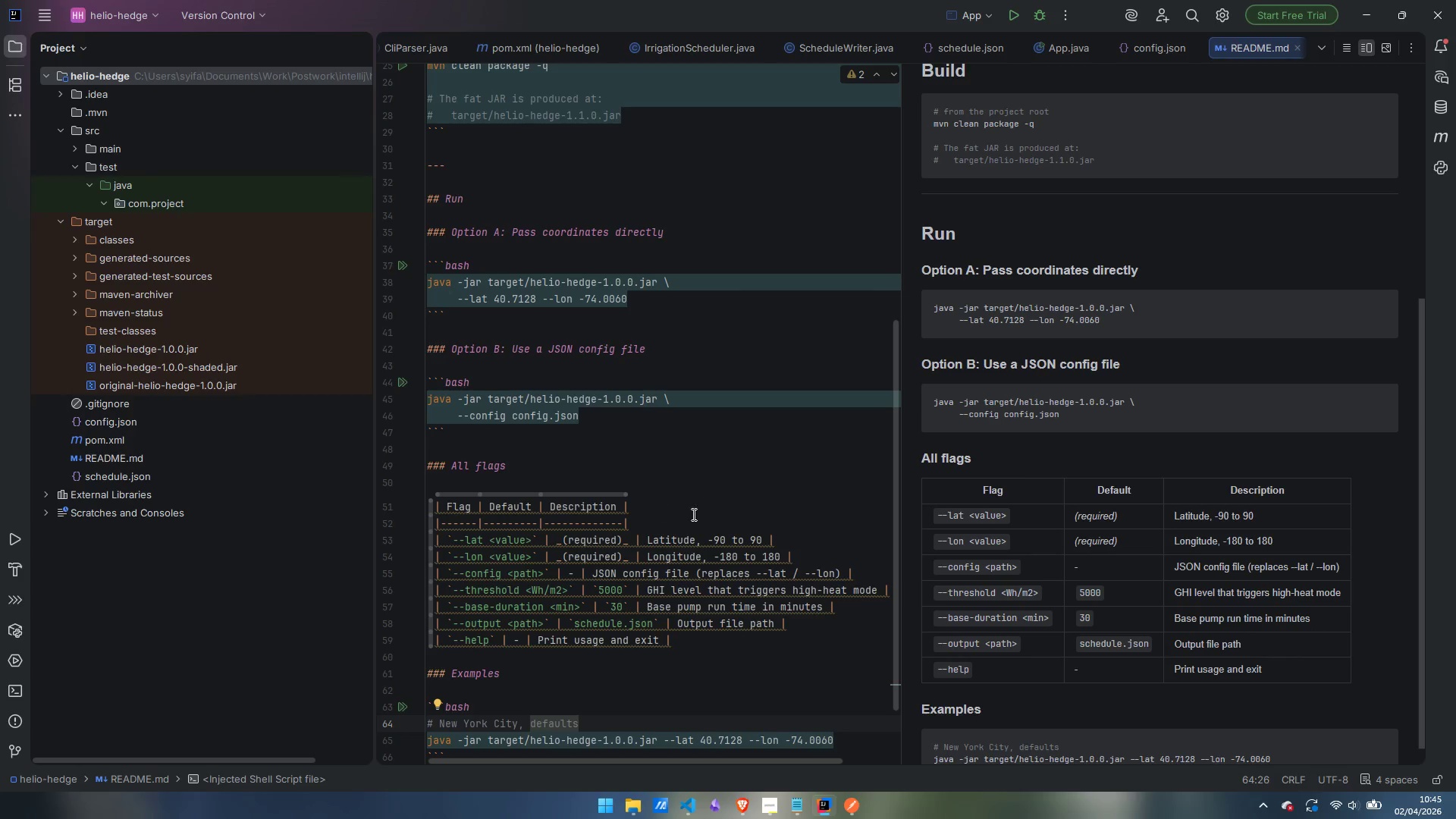 
scroll: coordinate [678, 551], scroll_direction: down, amount: 2.0
 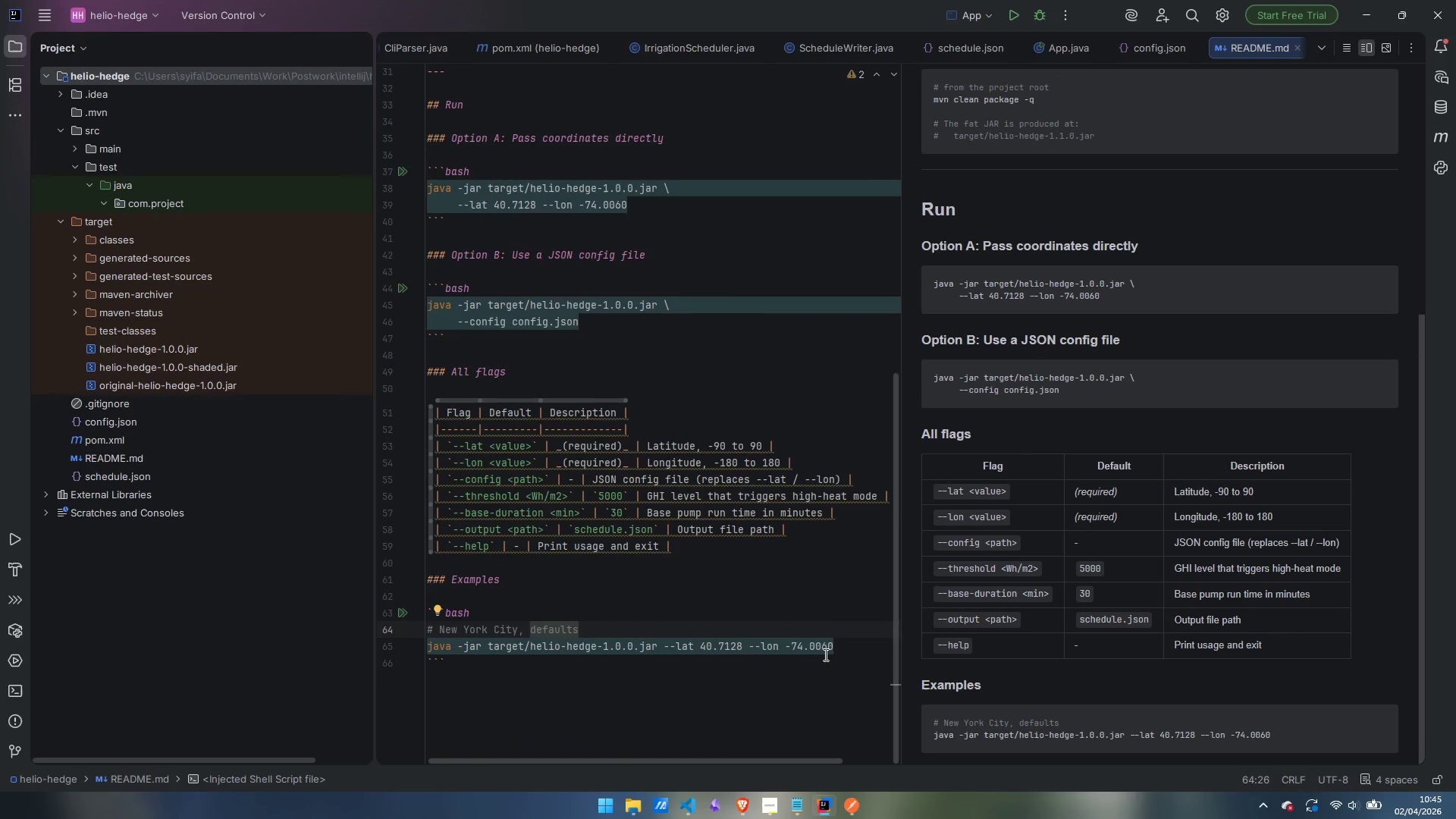 
left_click([837, 644])
 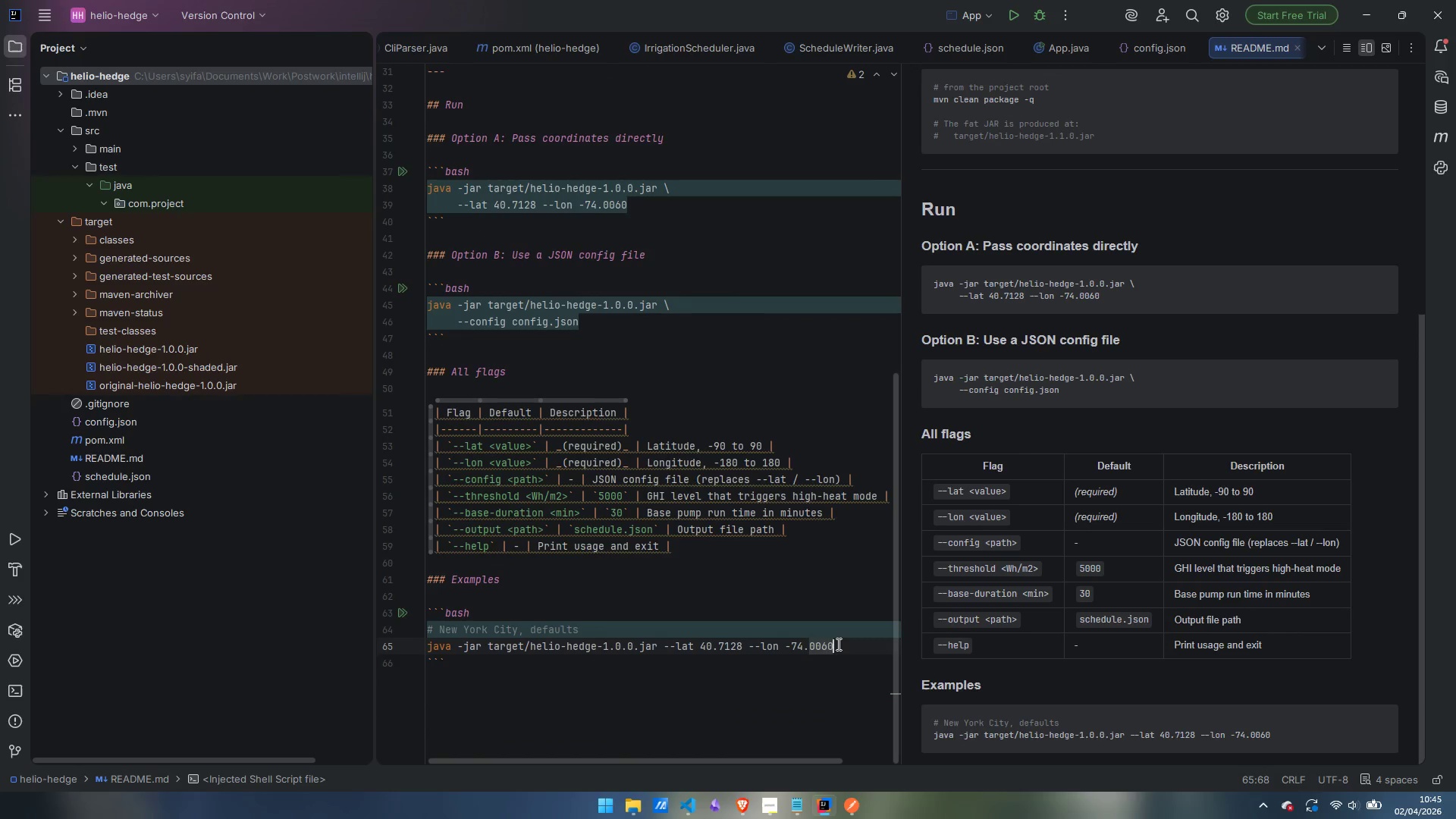 
key(Enter)
 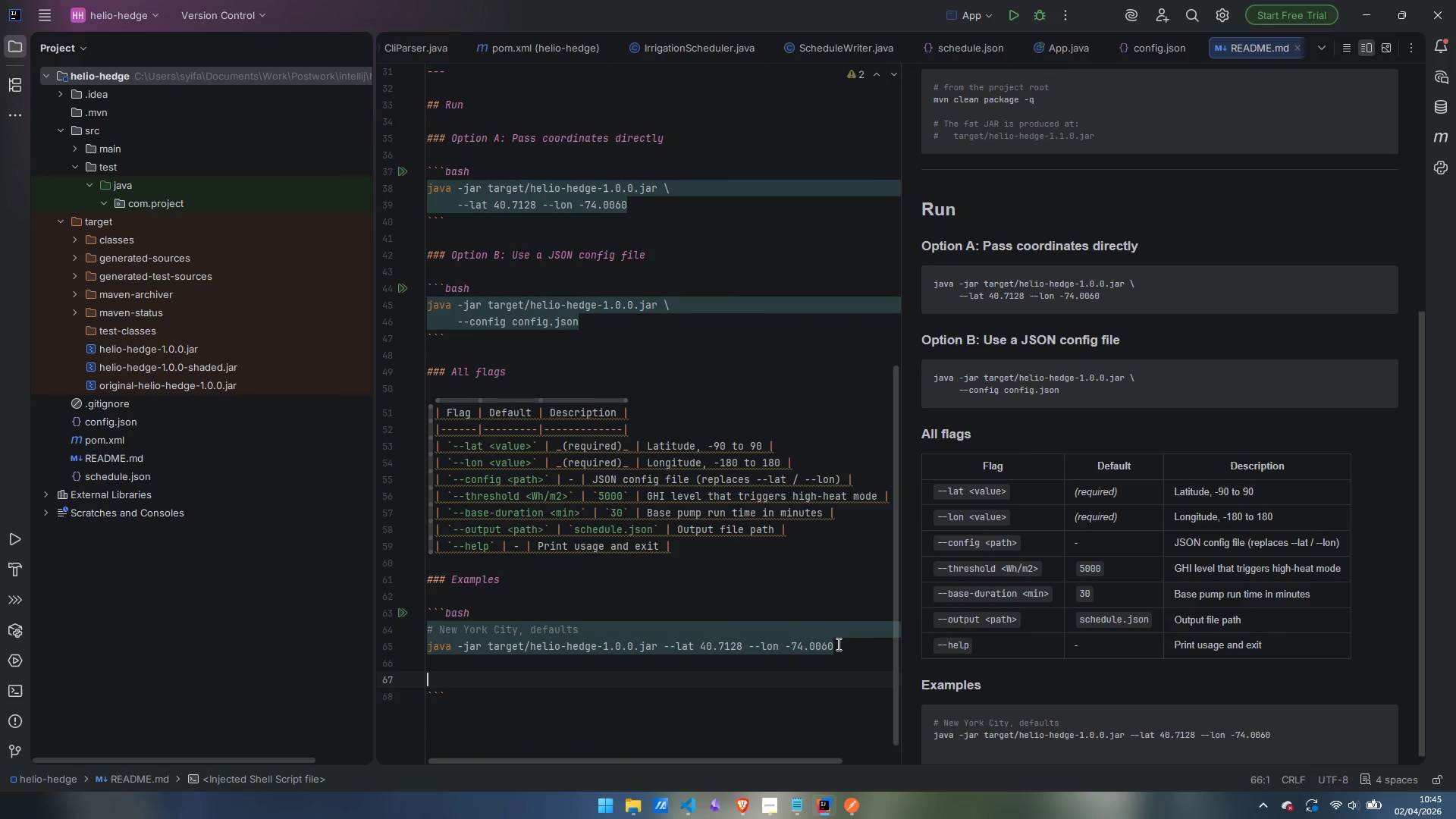 
key(Enter)
 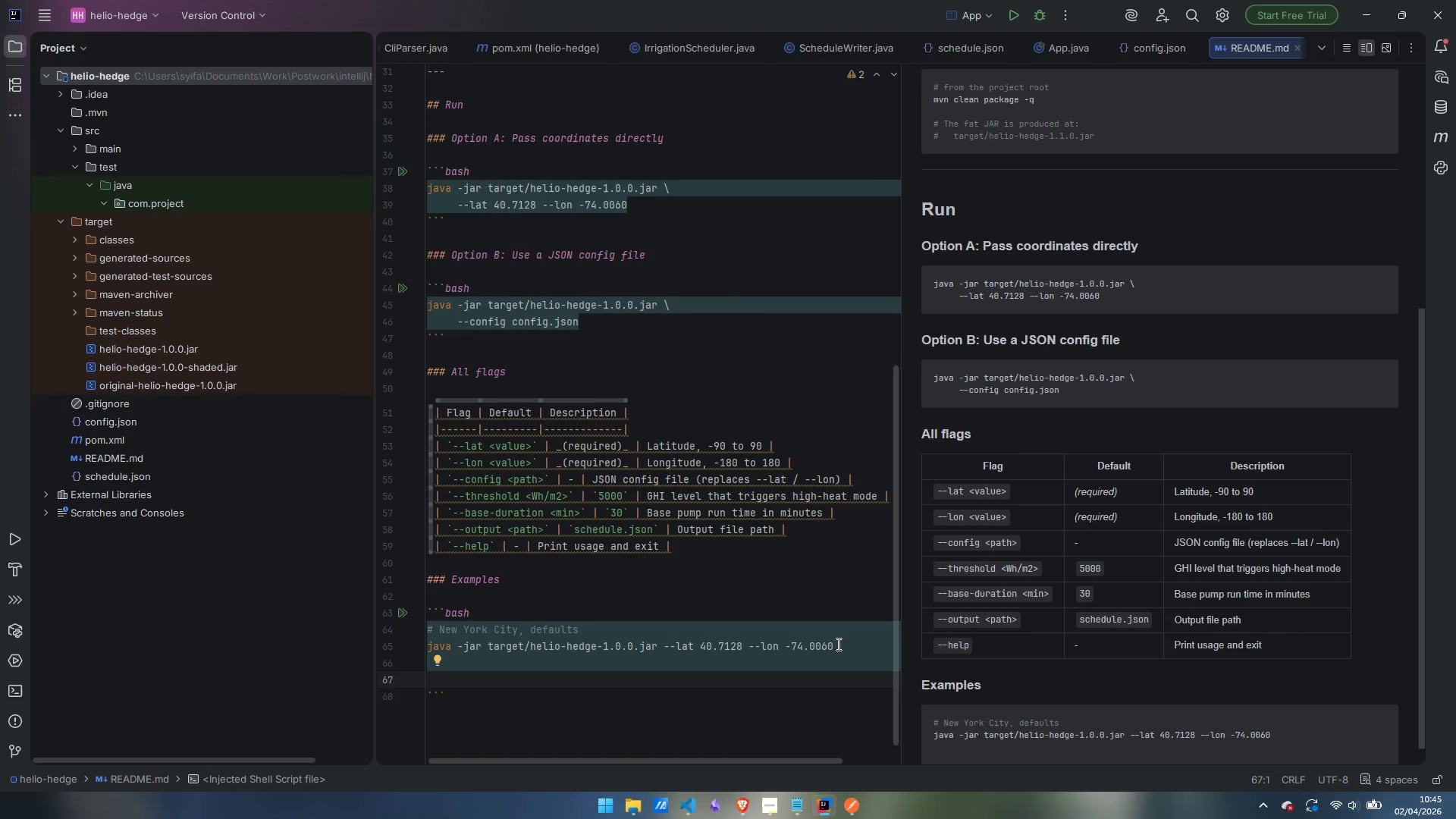 
key(Shift+3)
 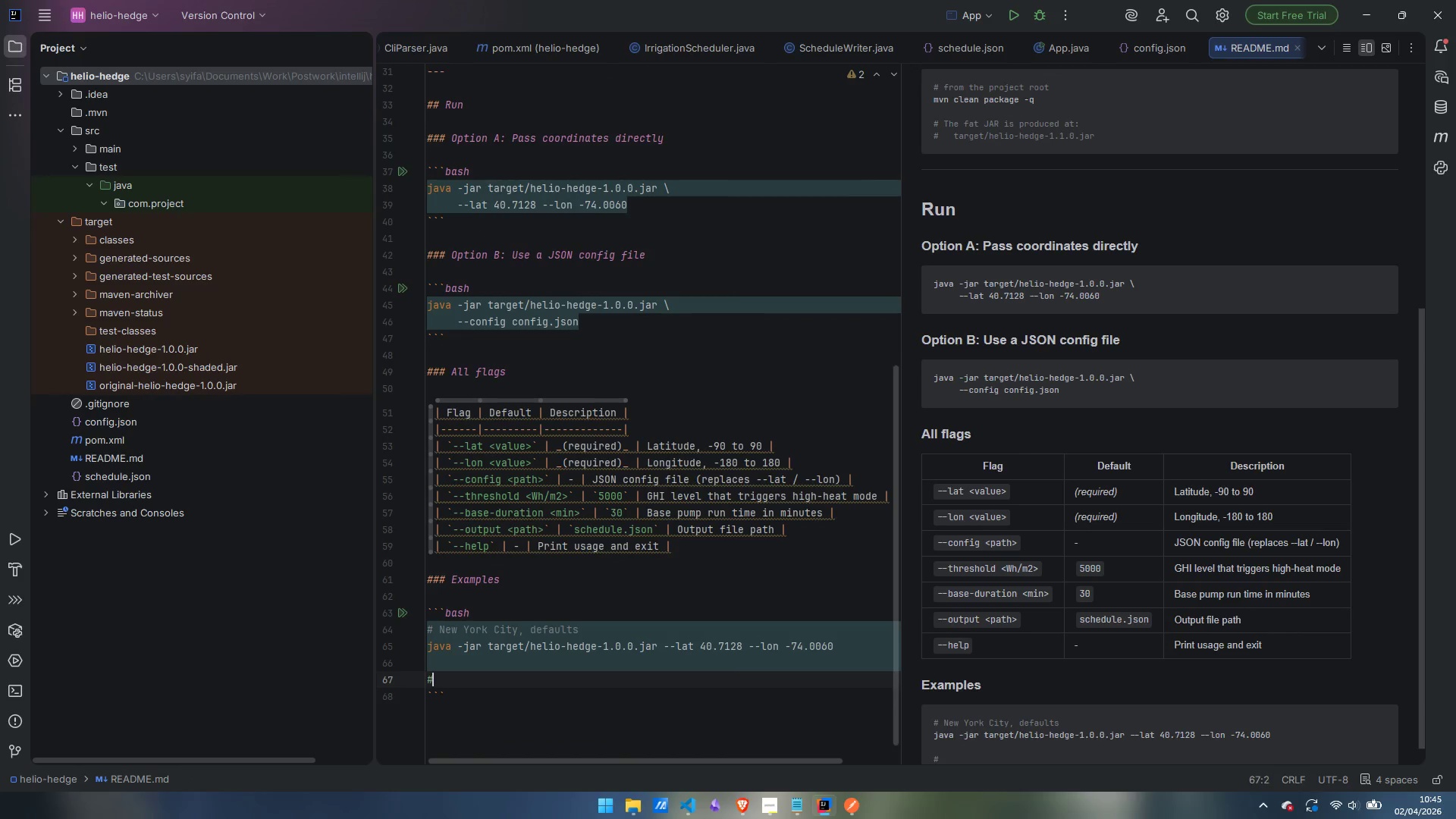 
key(Shift+Space)
 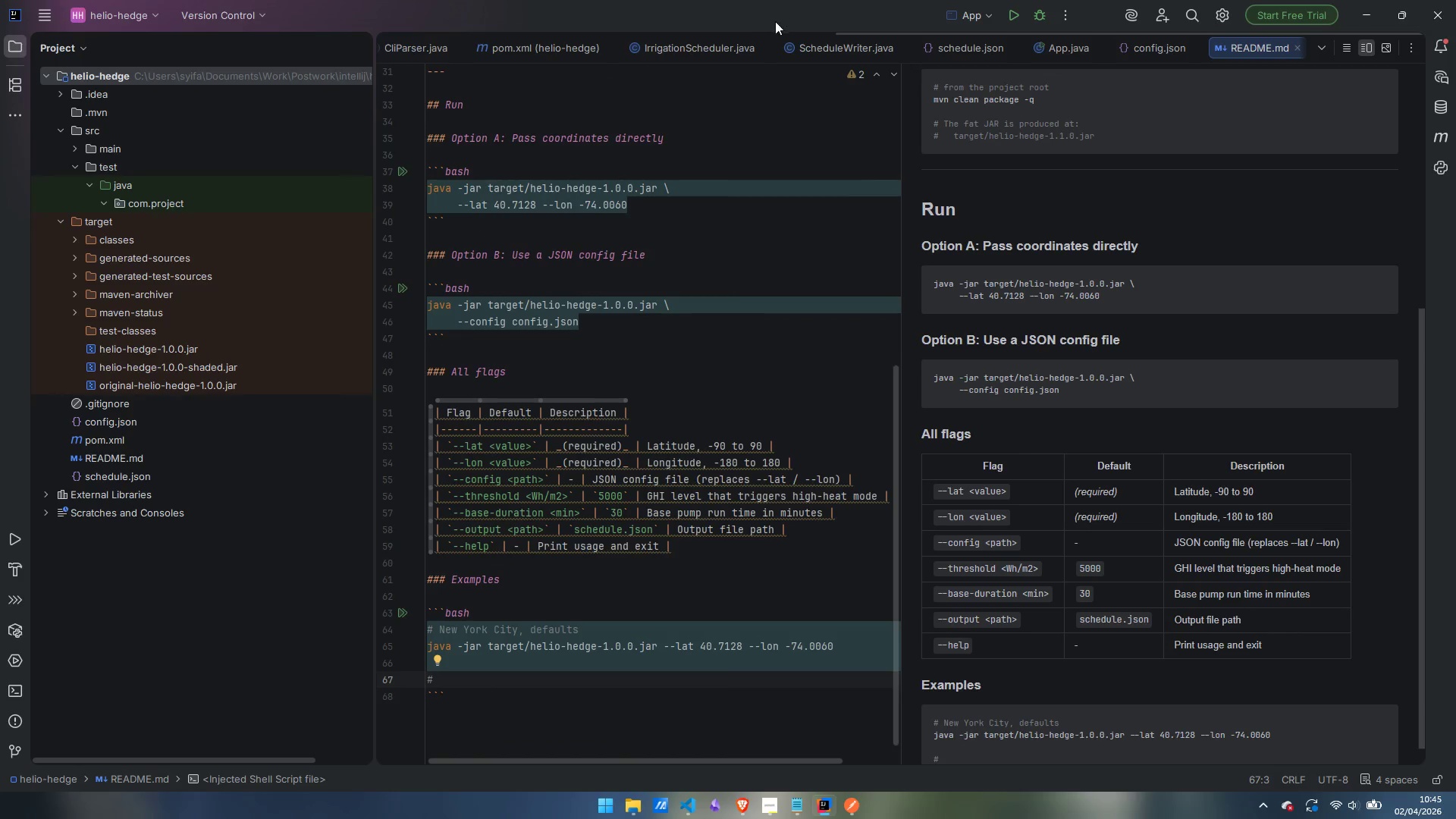 
scroll: coordinate [663, 46], scroll_direction: up, amount: 4.0
 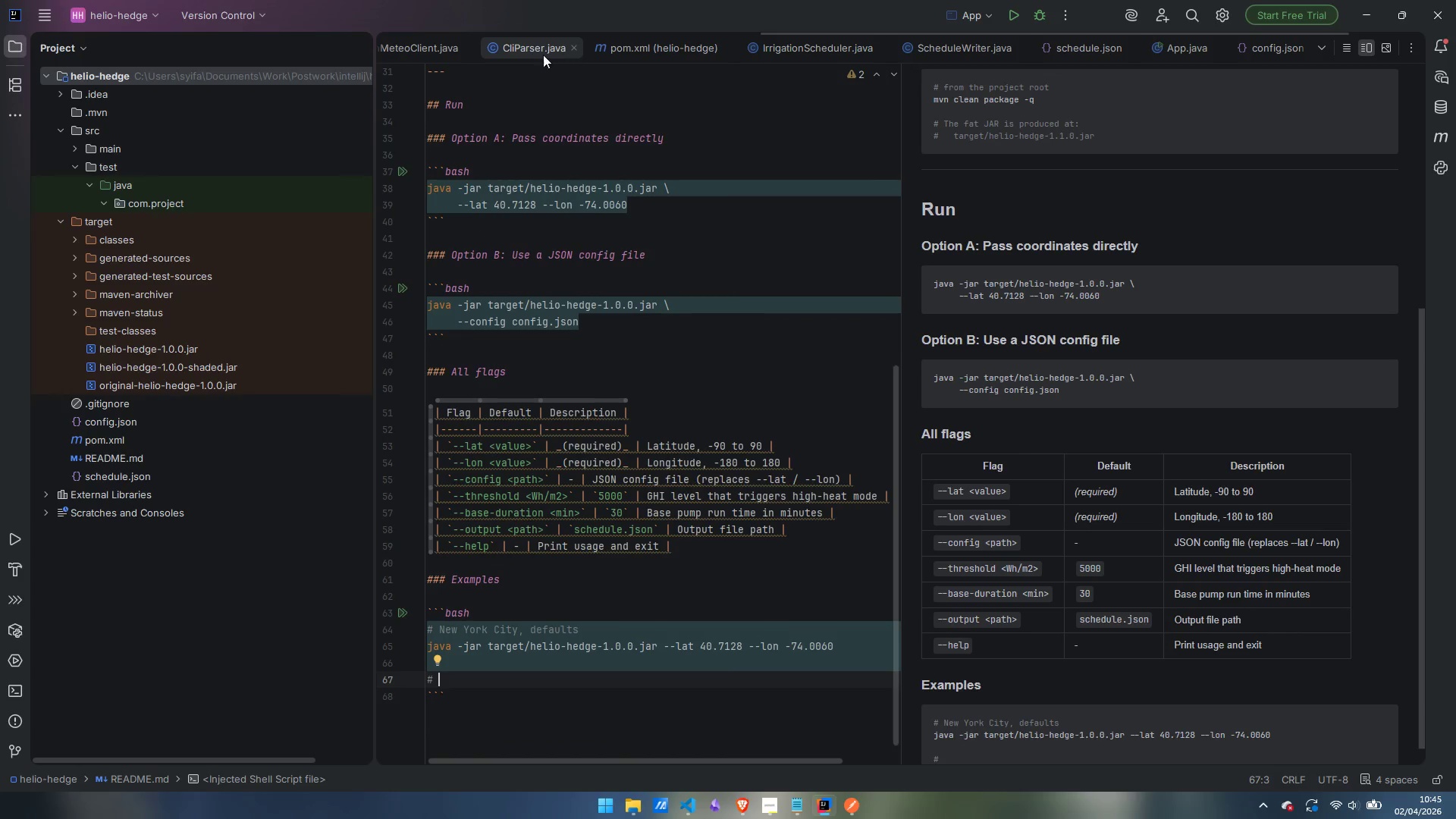 
left_click([531, 52])
 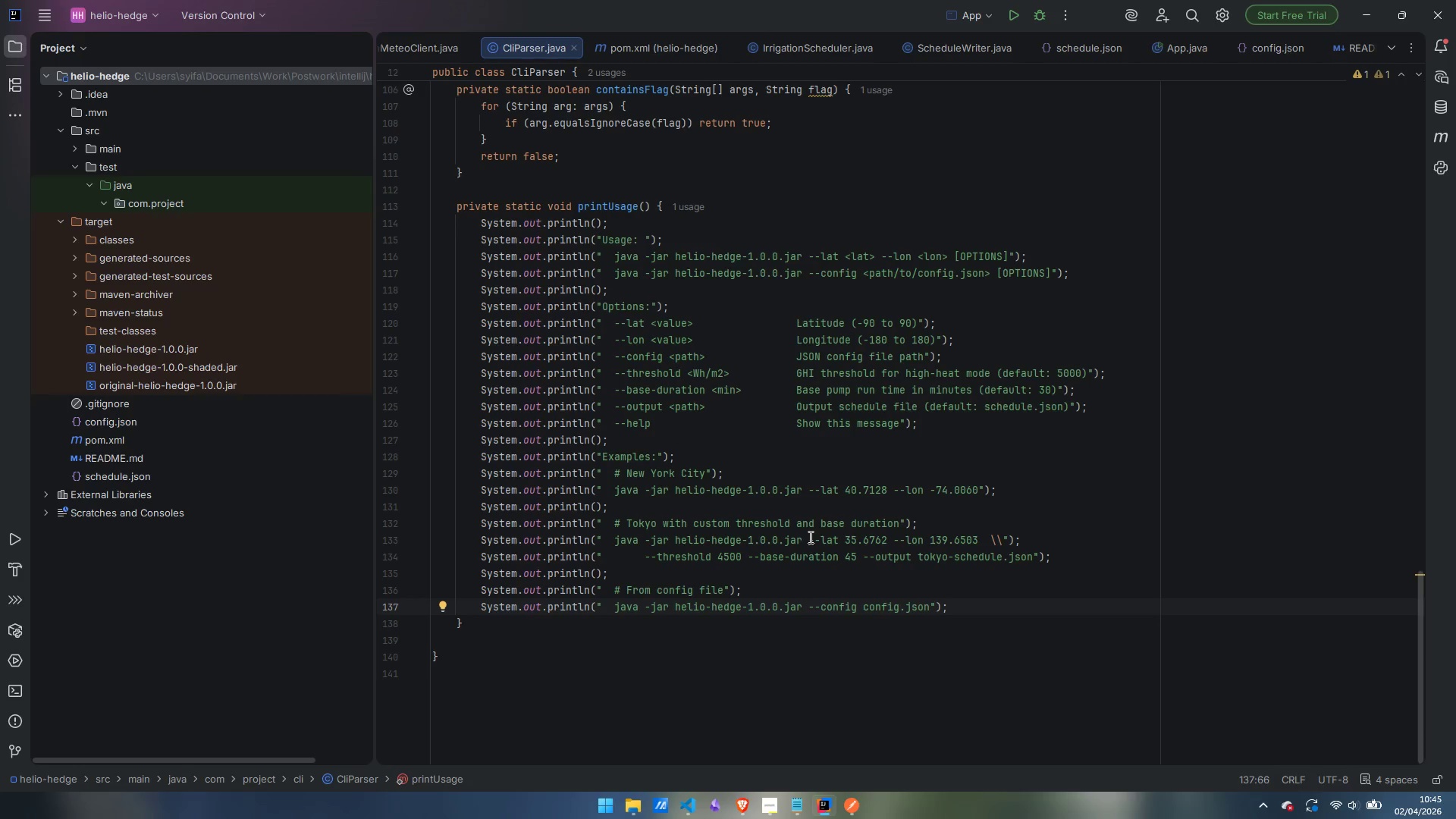 
left_click_drag(start_coordinate=[809, 537], to_coordinate=[977, 541])
 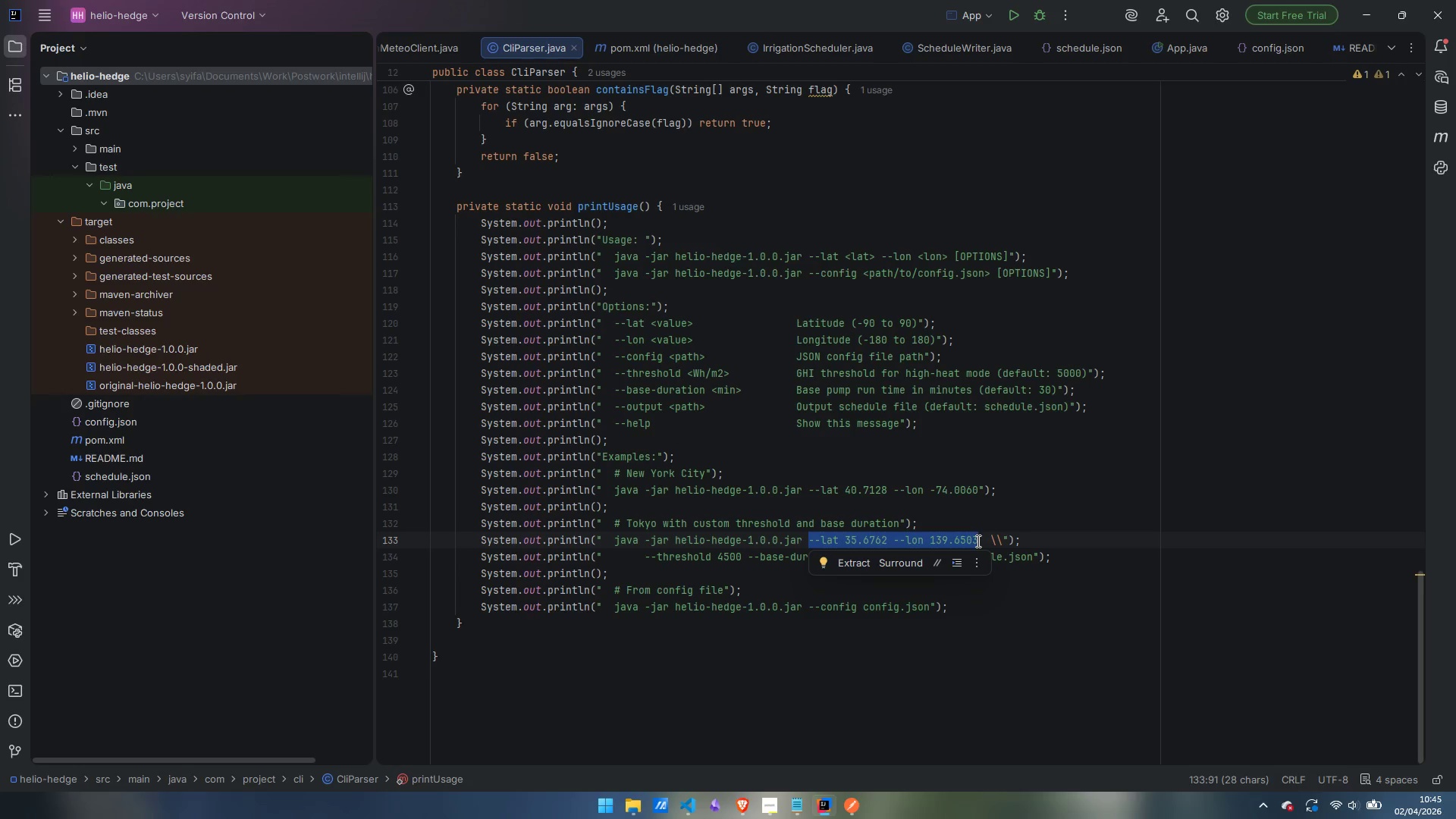 
key(Control+ControlLeft)
 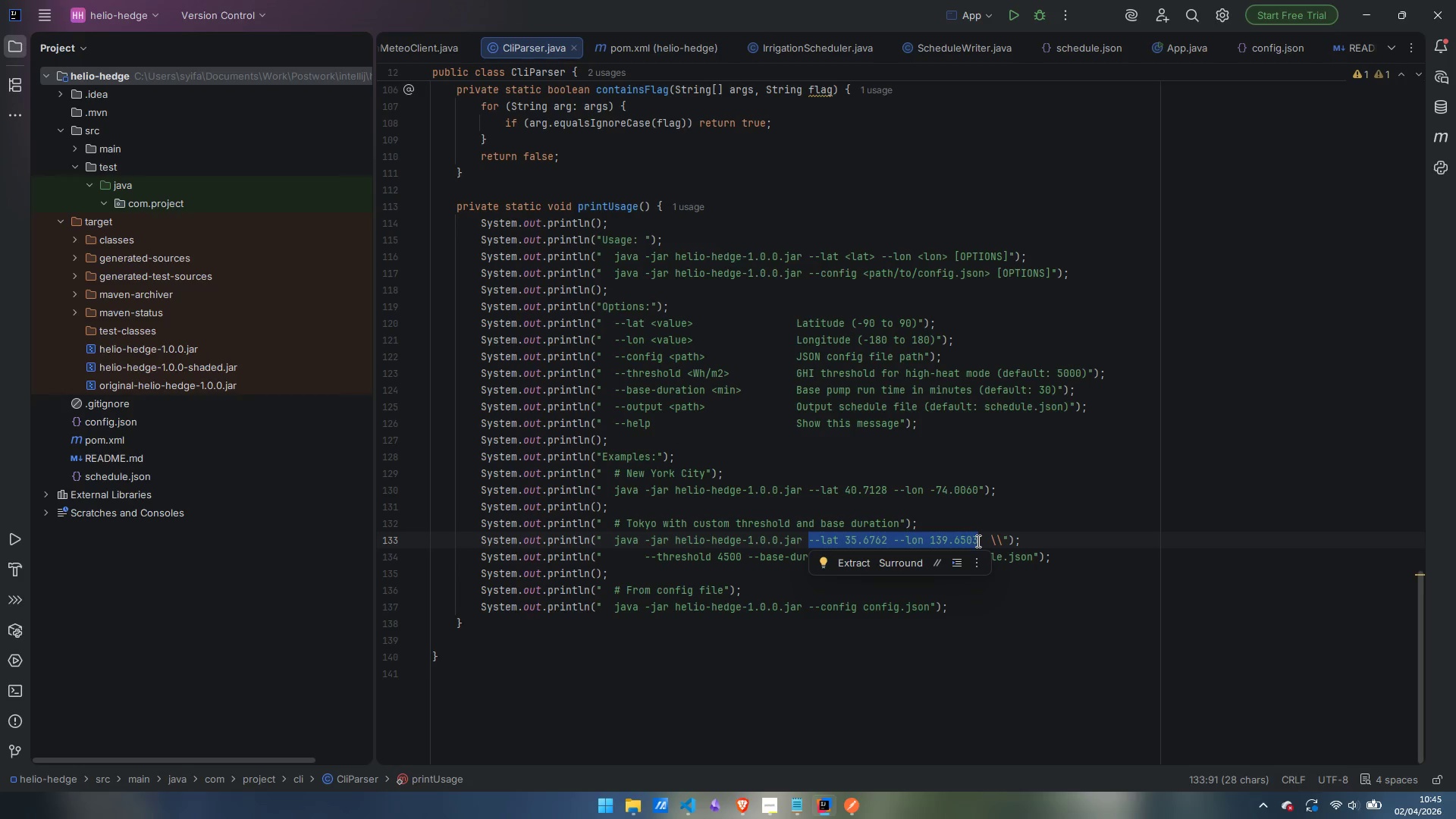 
key(Control+C)
 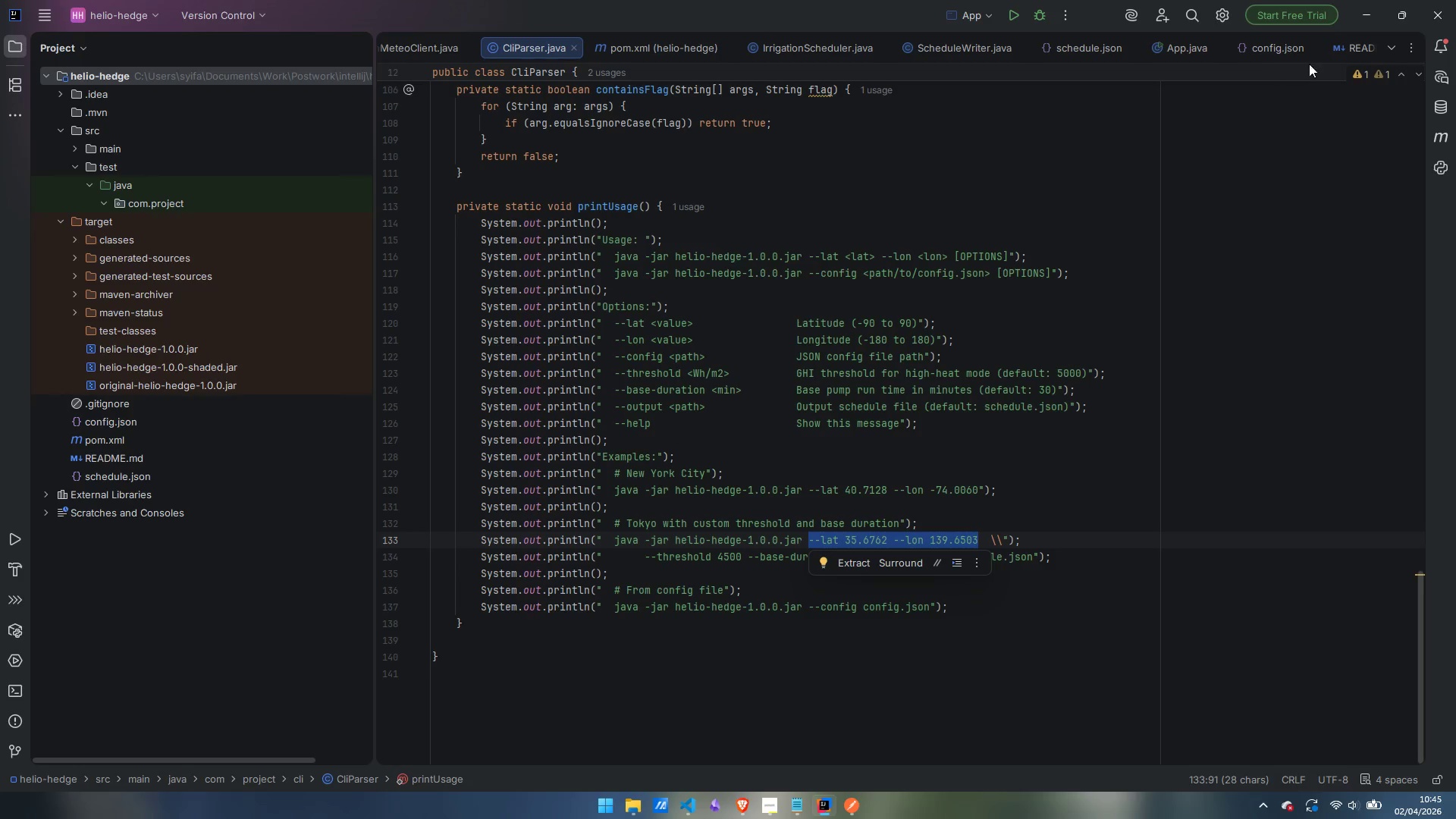 
left_click([1350, 42])
 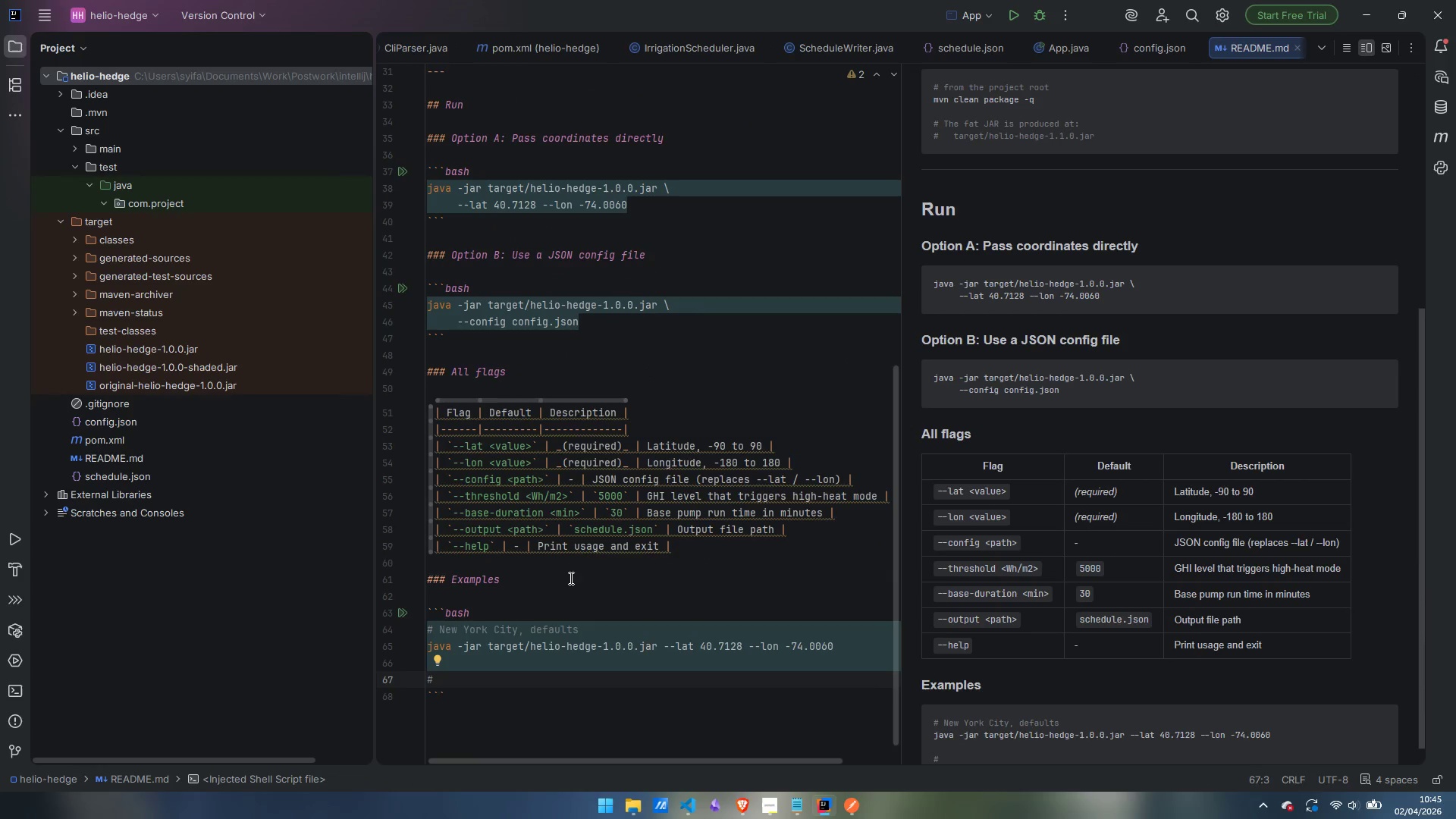 
type(Tokyo, custom threshold, longer base cycle, custom output file)
 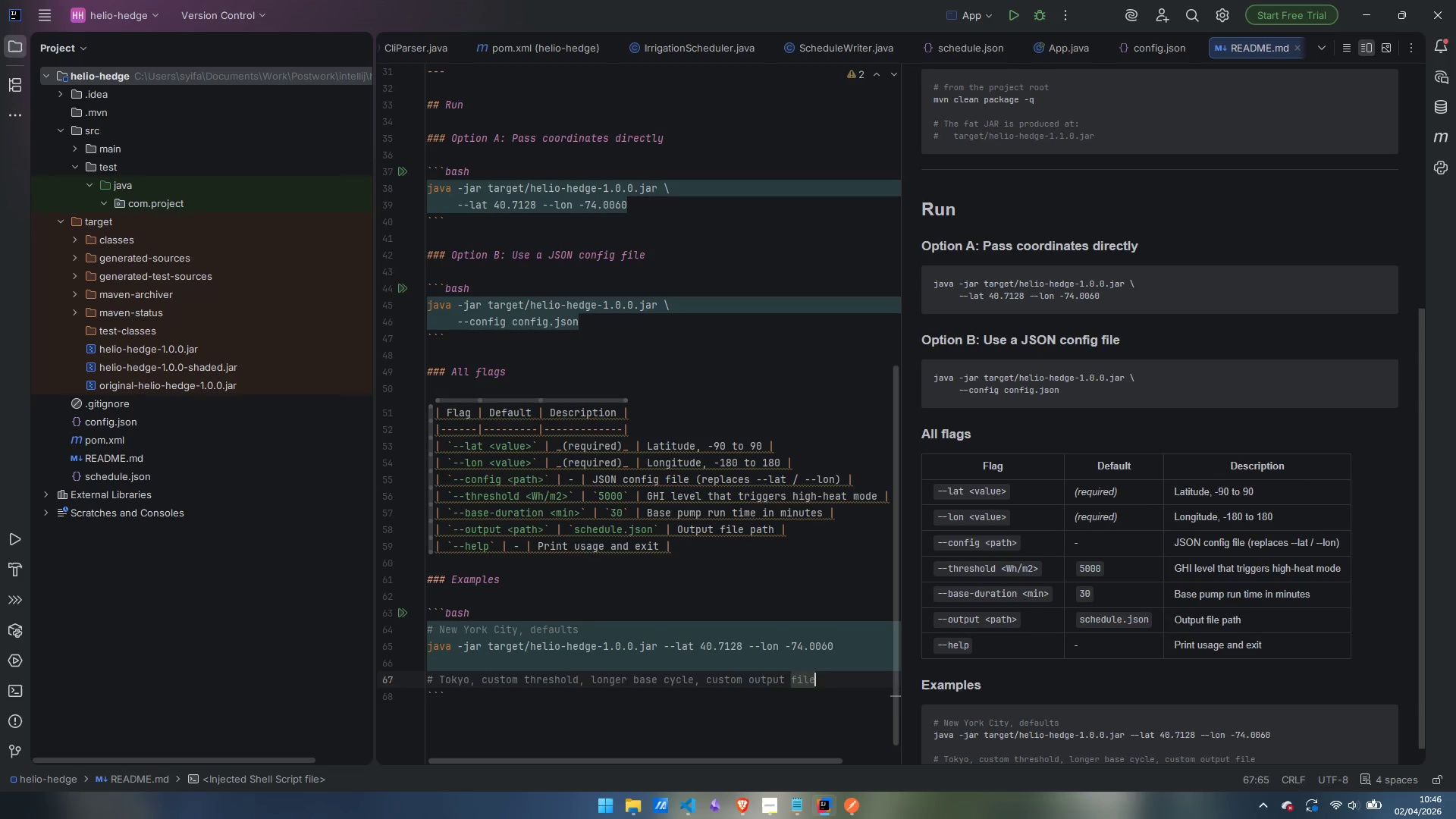 
key(Enter)
 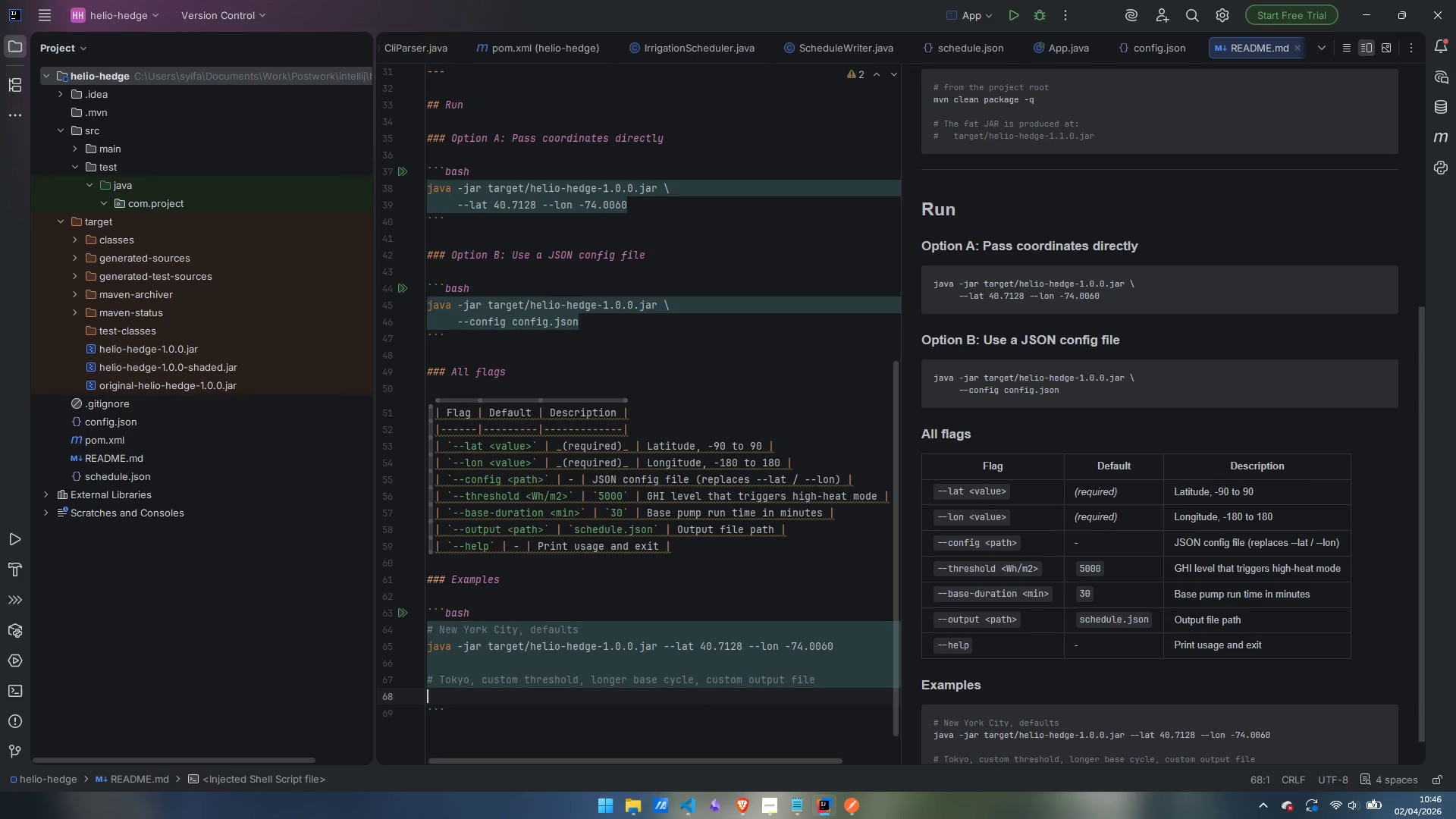 
type(java -jar target/helio-hedge-1.0.0.jar \)
 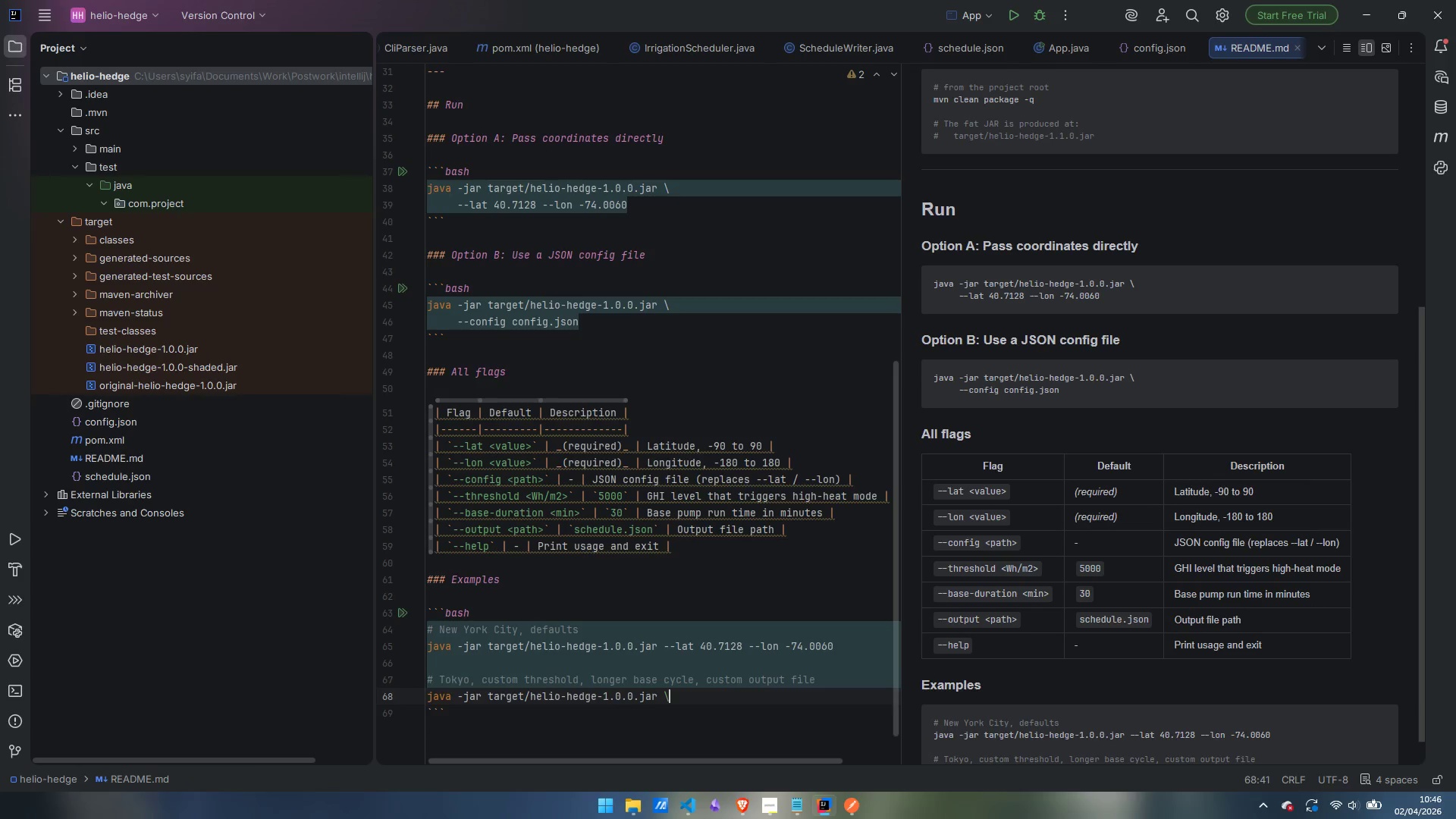 
key(Enter)
 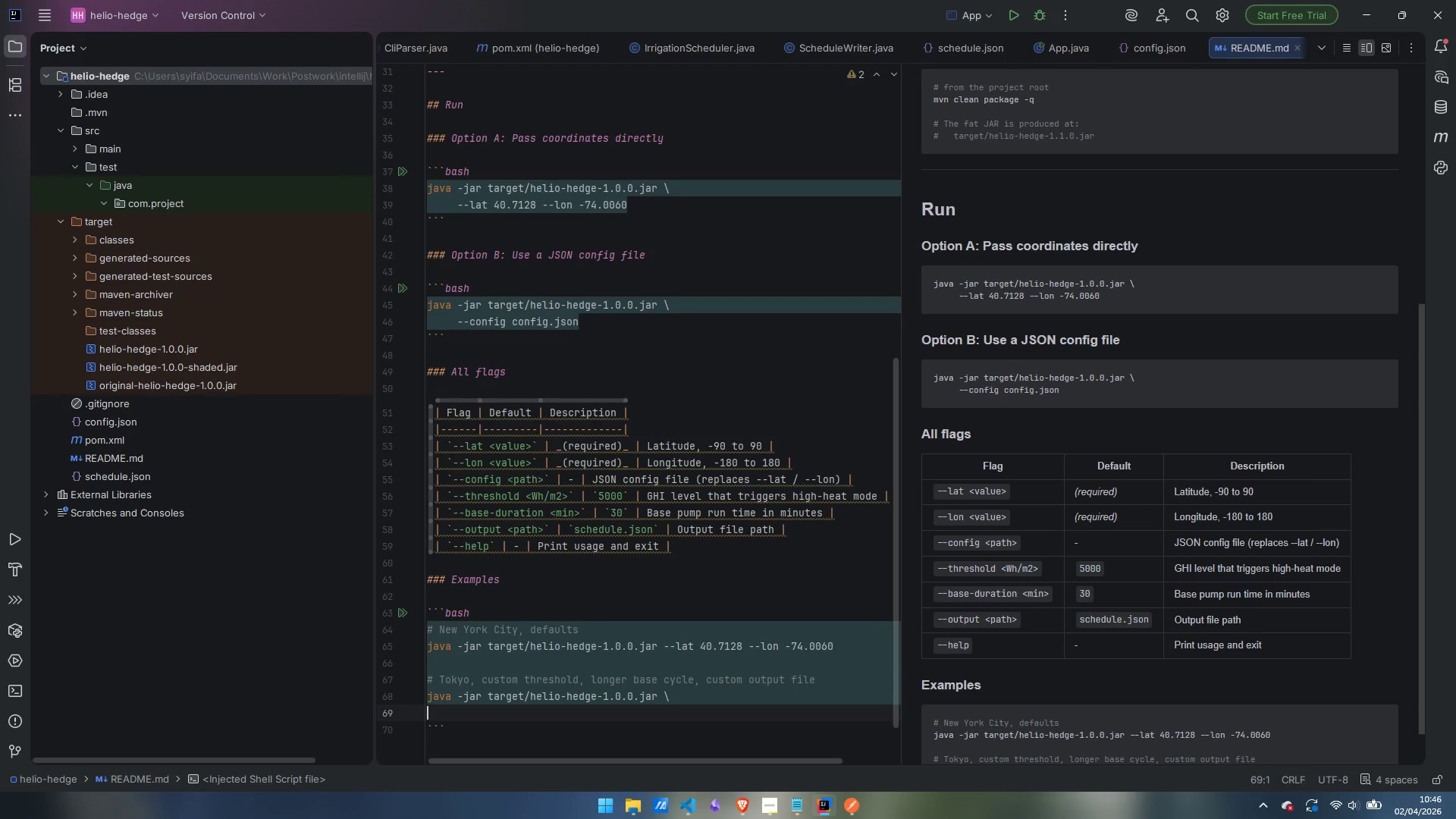 
key(Tab)
 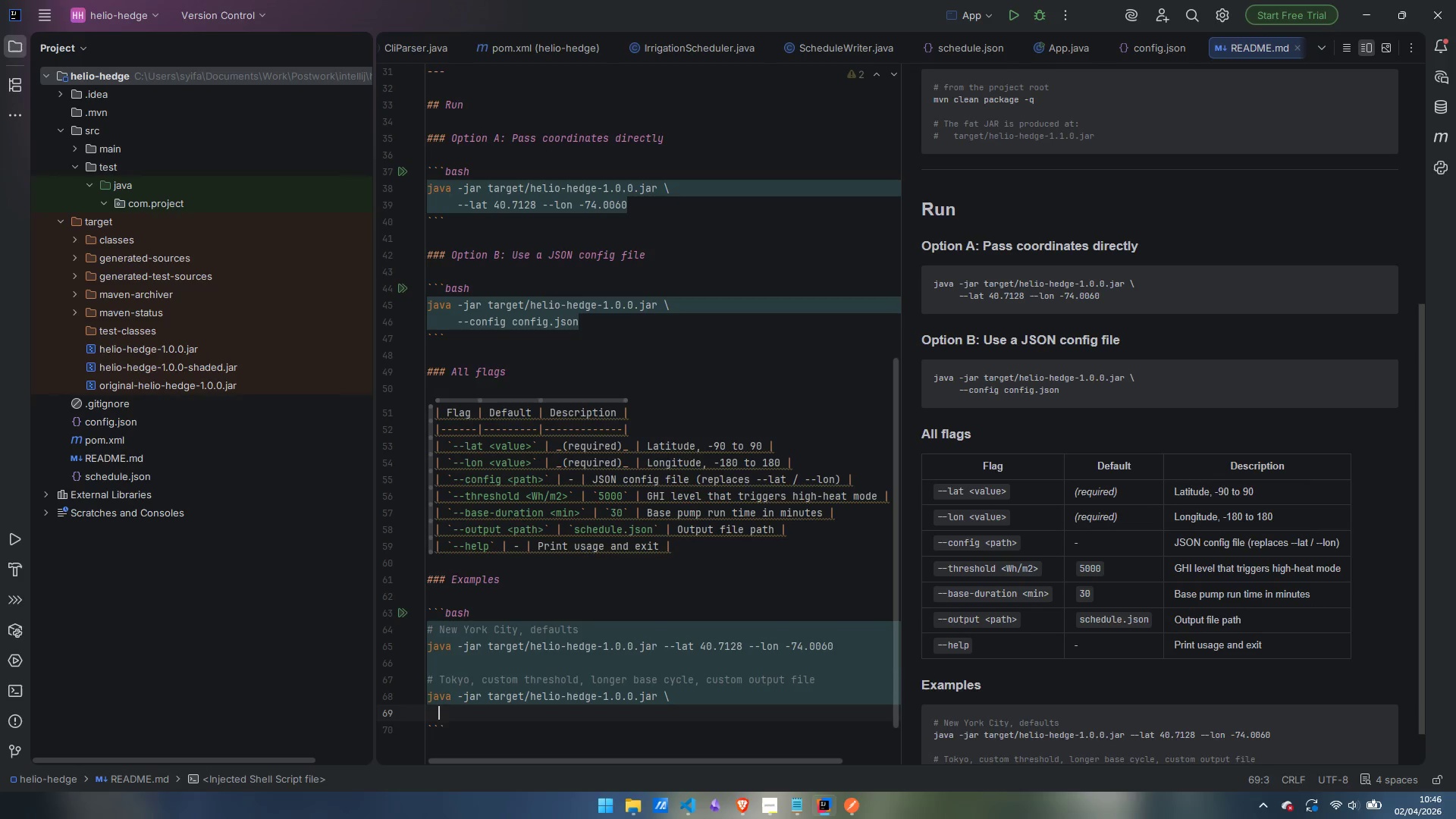 
key(Tab)
 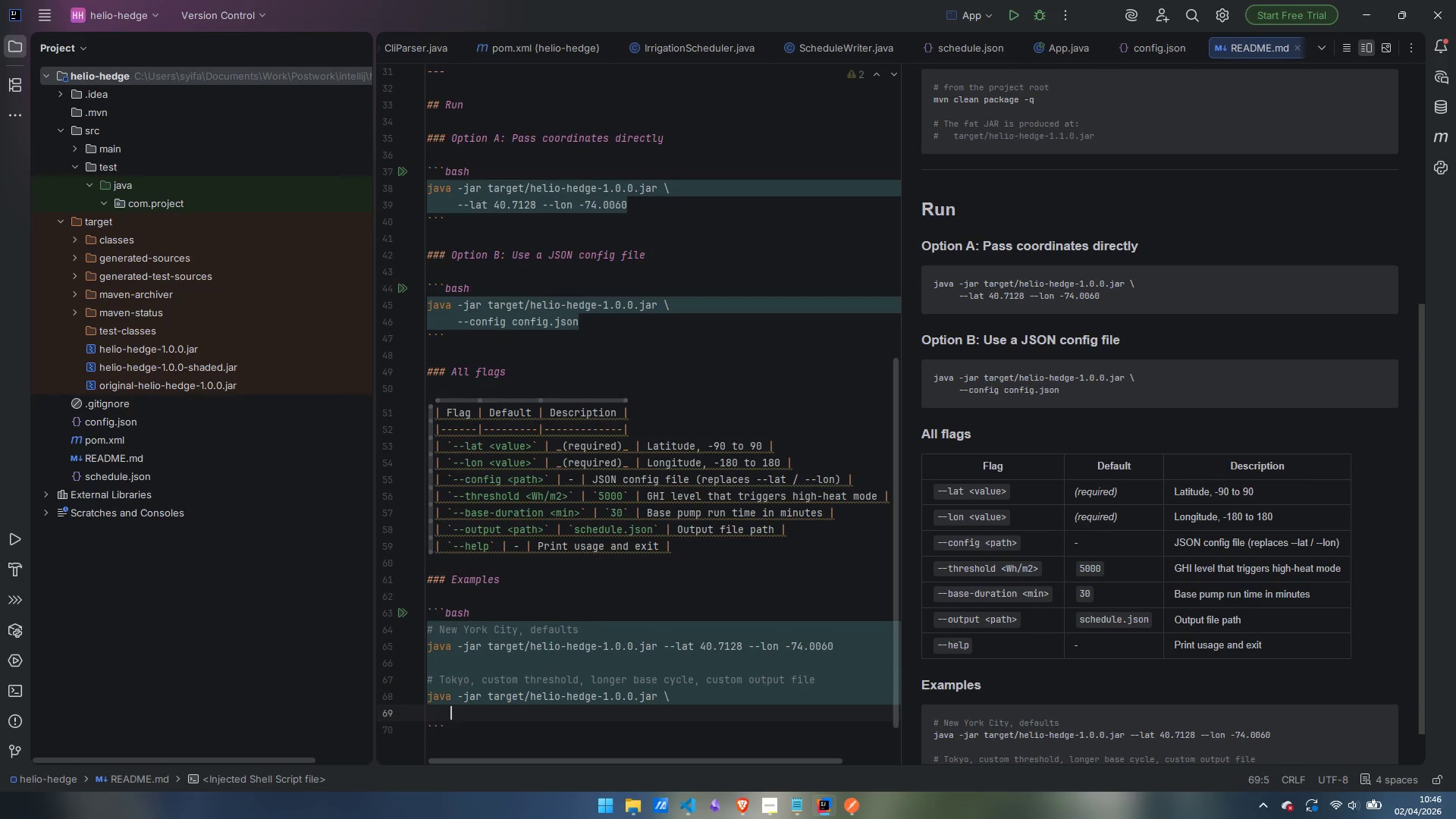 
key(Space)
 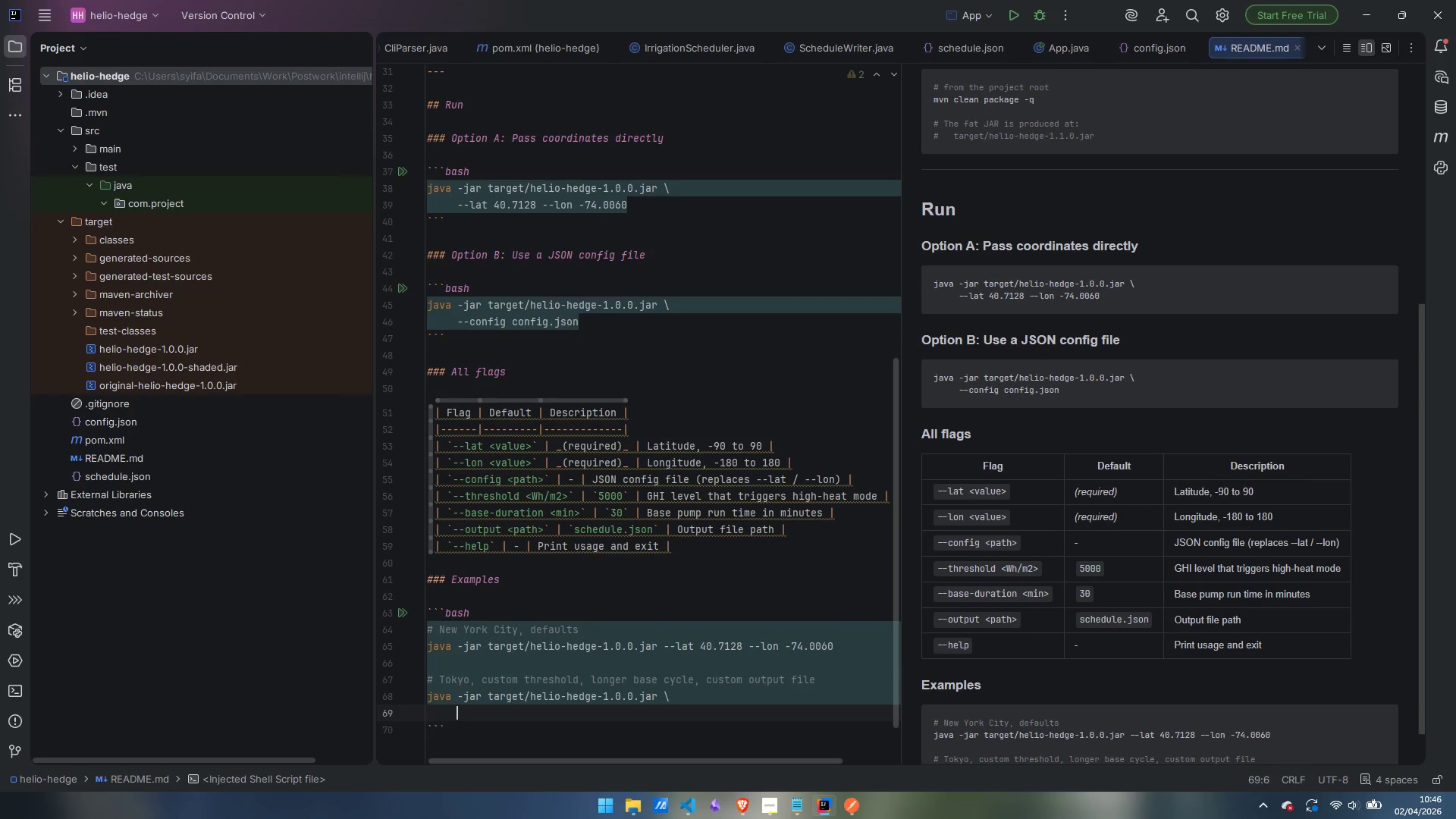 
key(Control+V)
 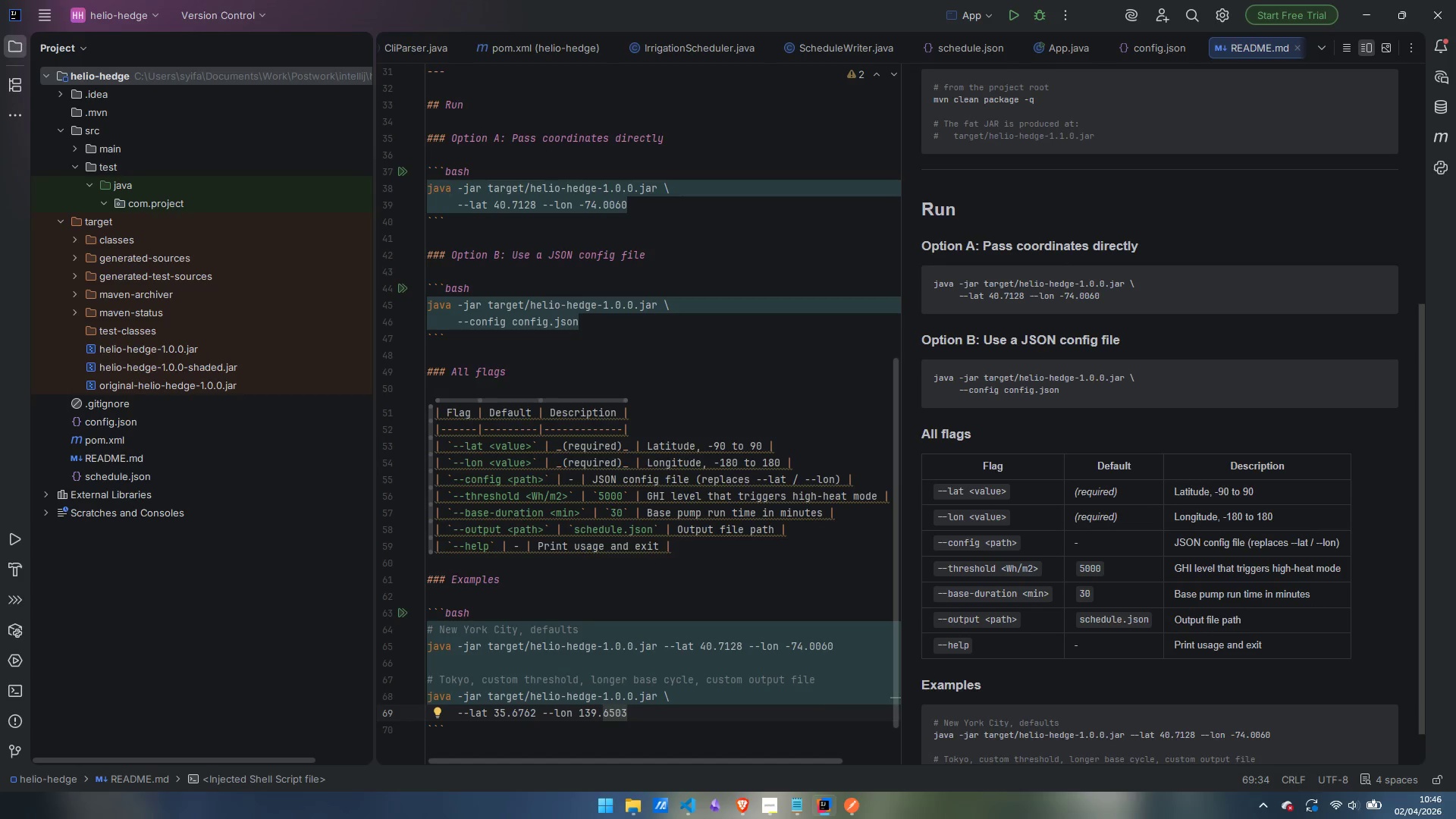 
key(Space)
 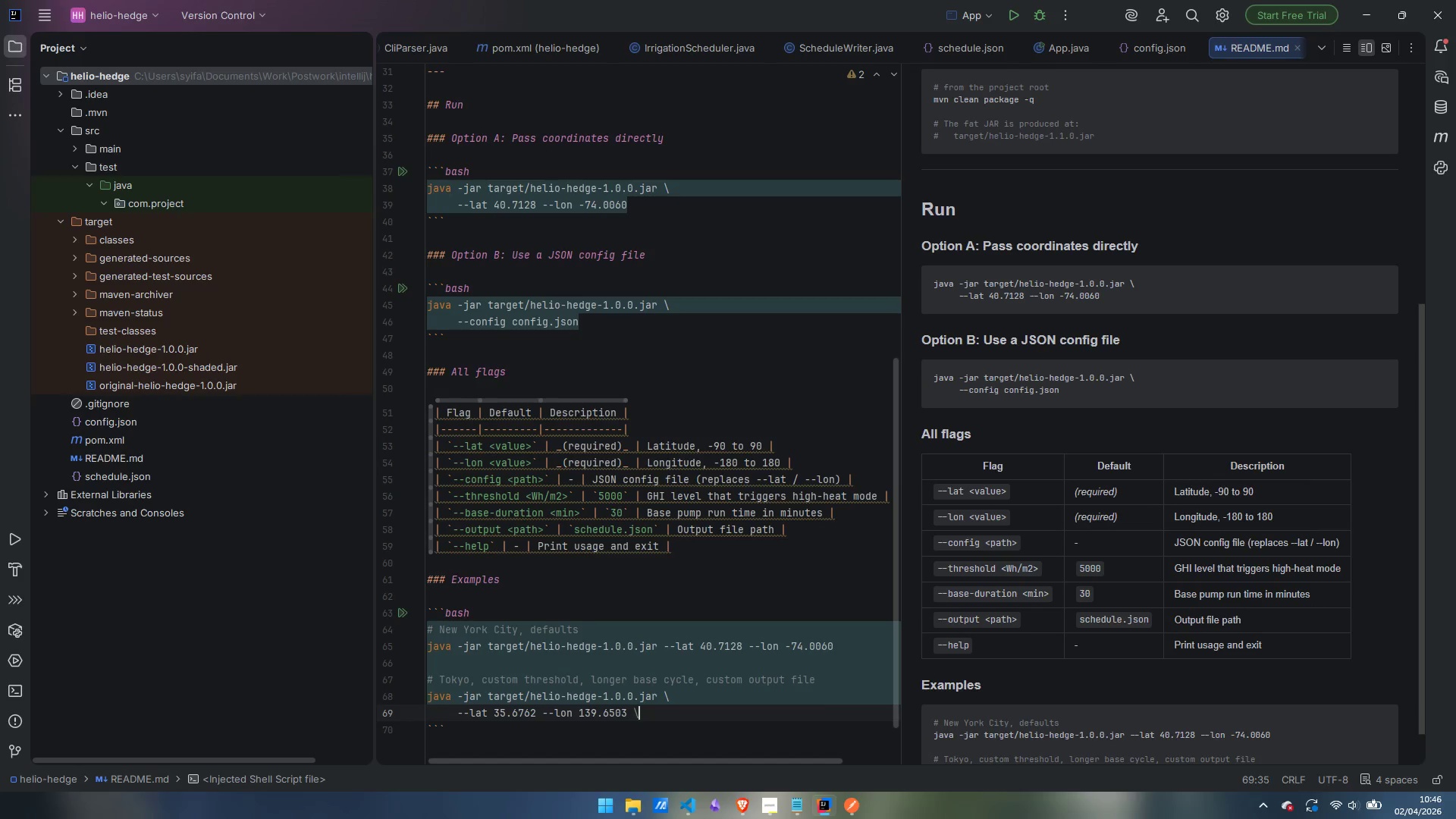 
key(Backslash)
 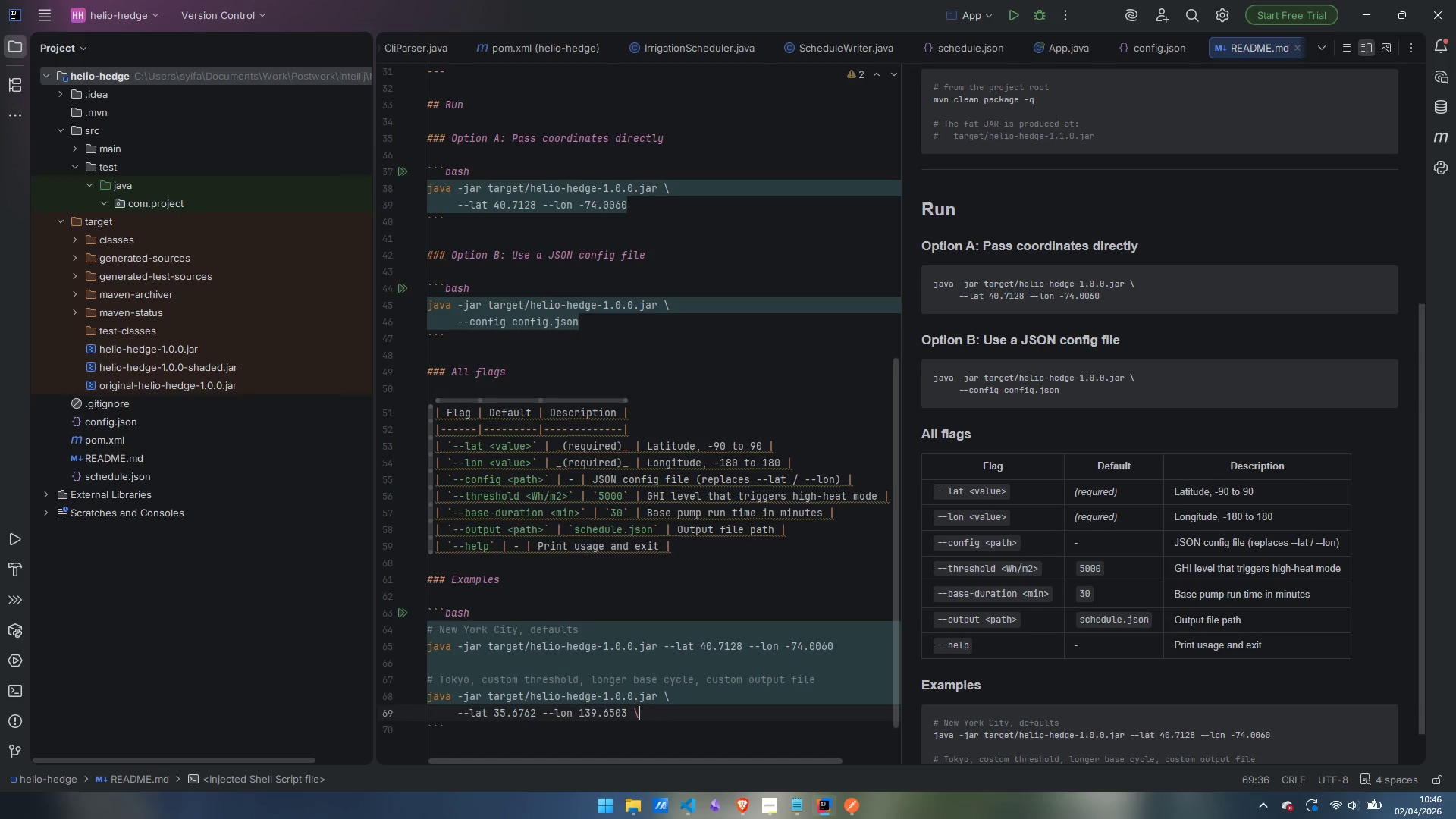 
key(Enter)
 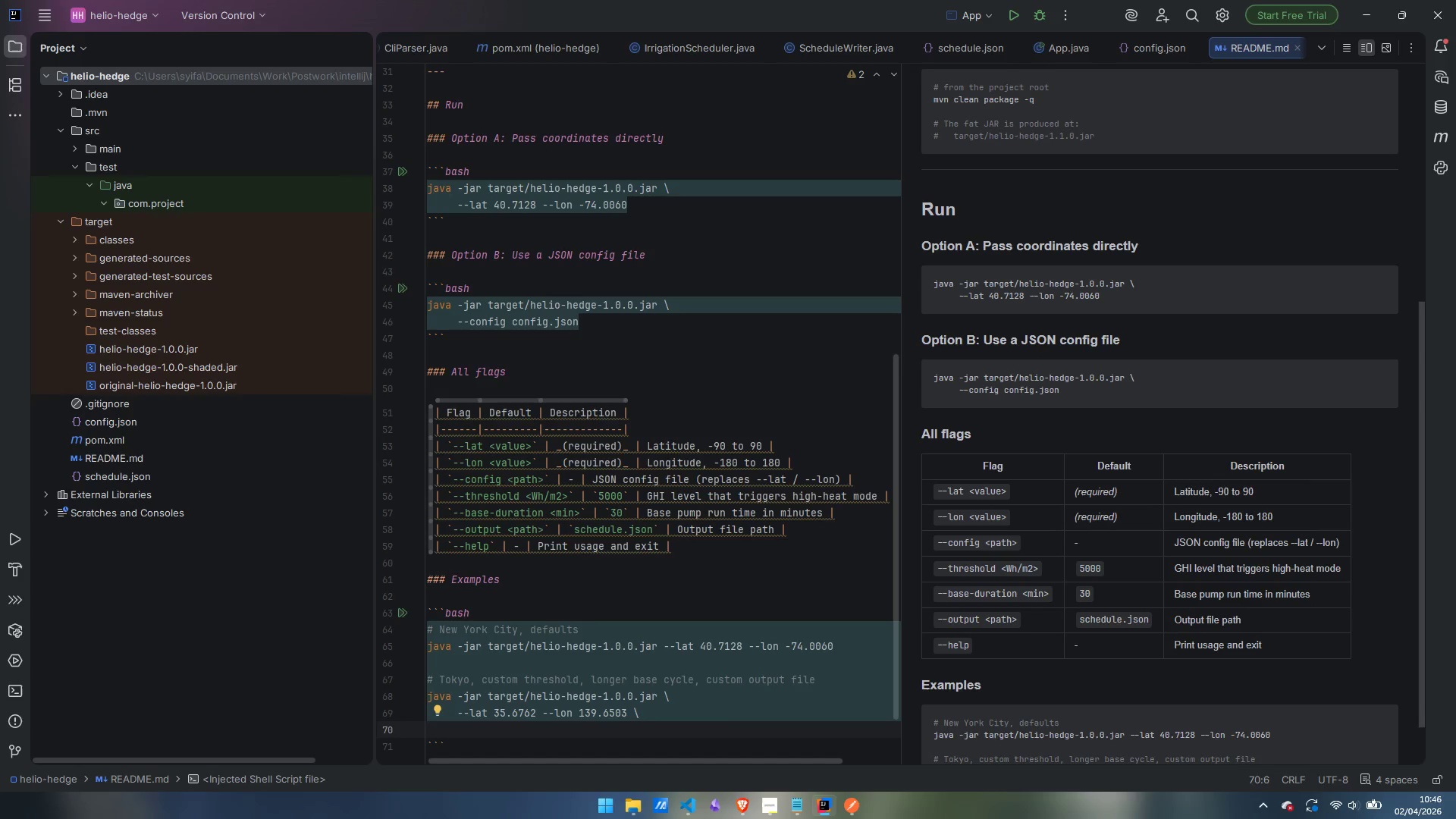 
type(--threshold )
 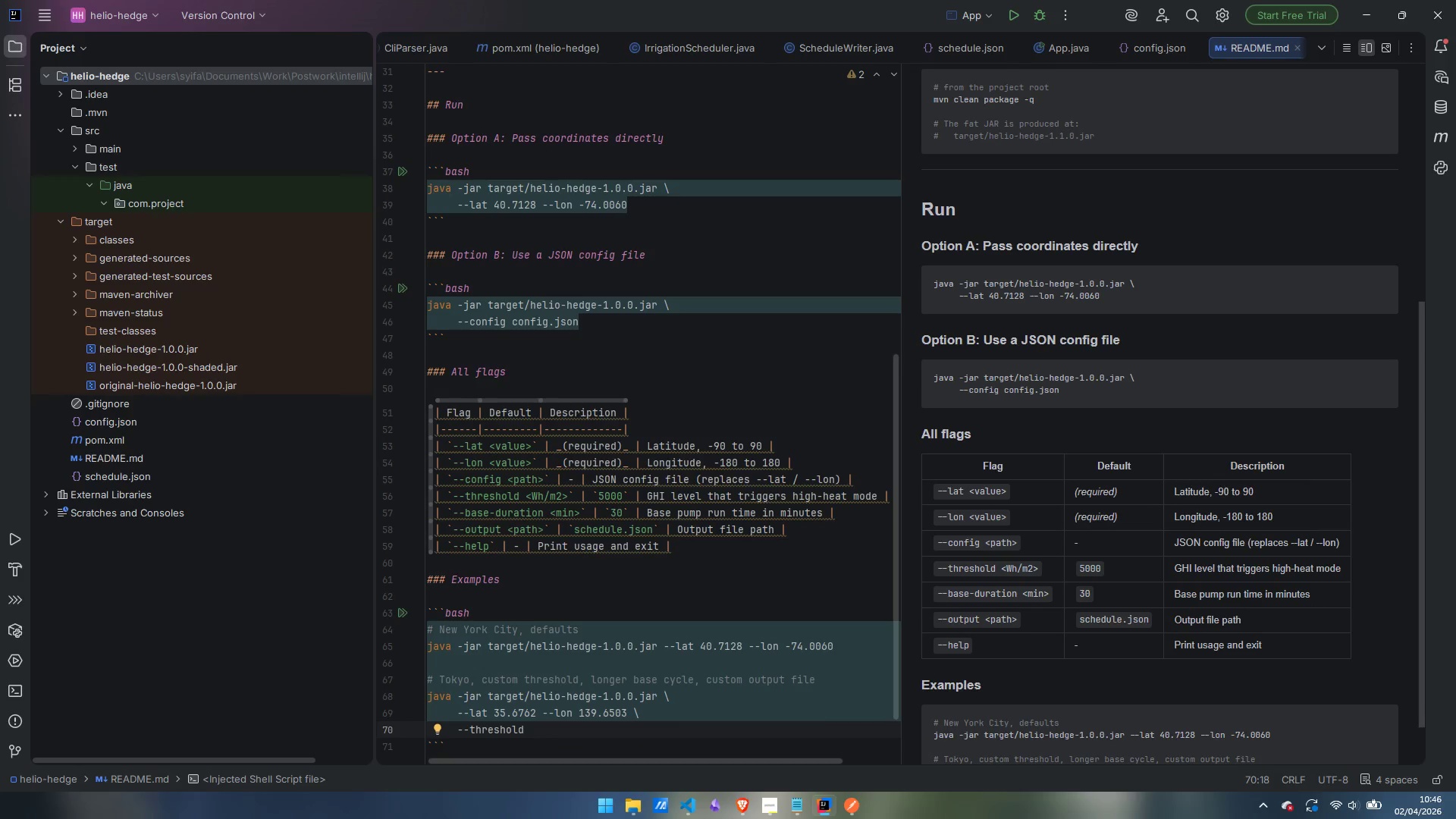 
type(4500 --base-duration 45 \)
 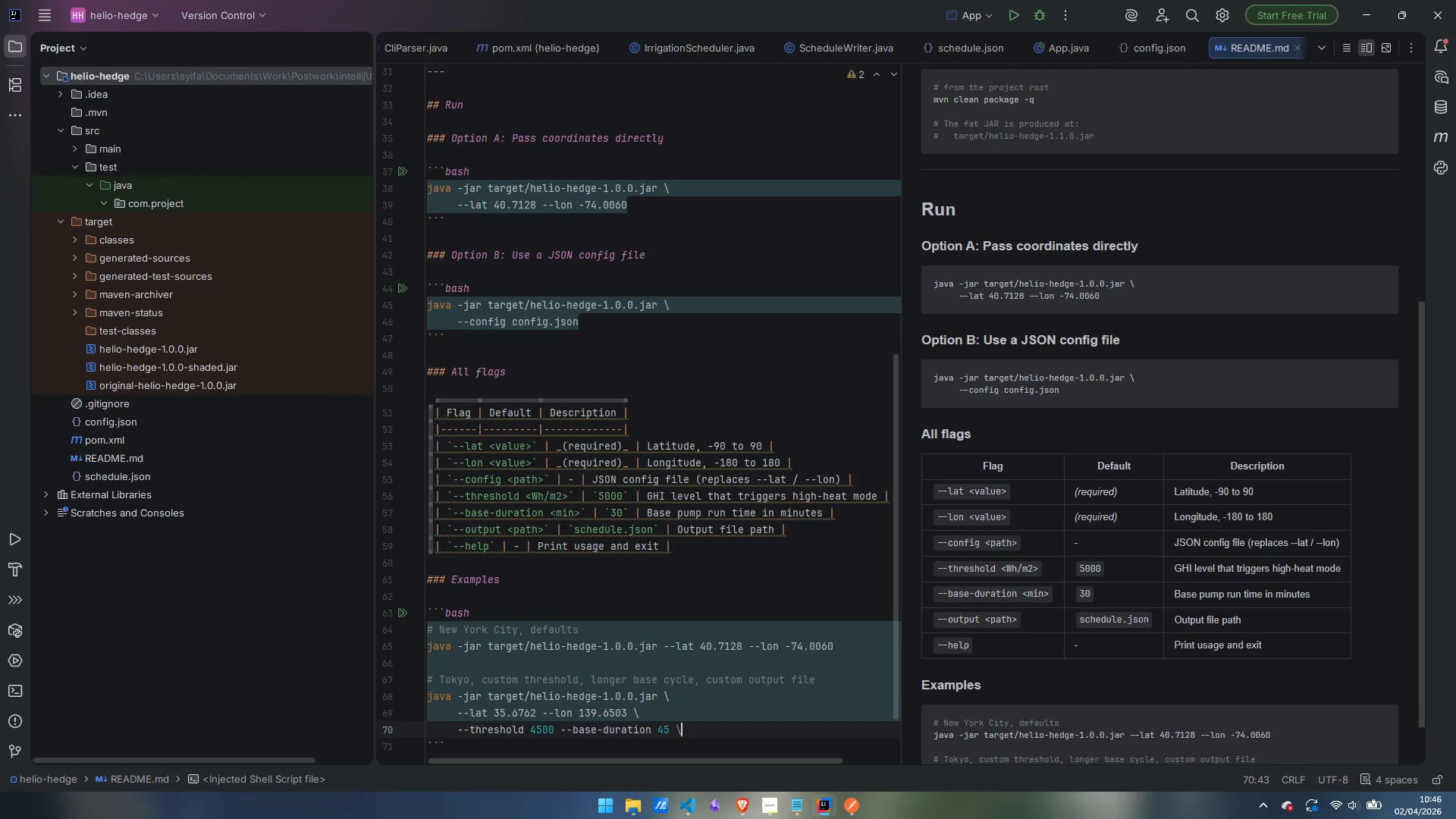 
key(Enter)
 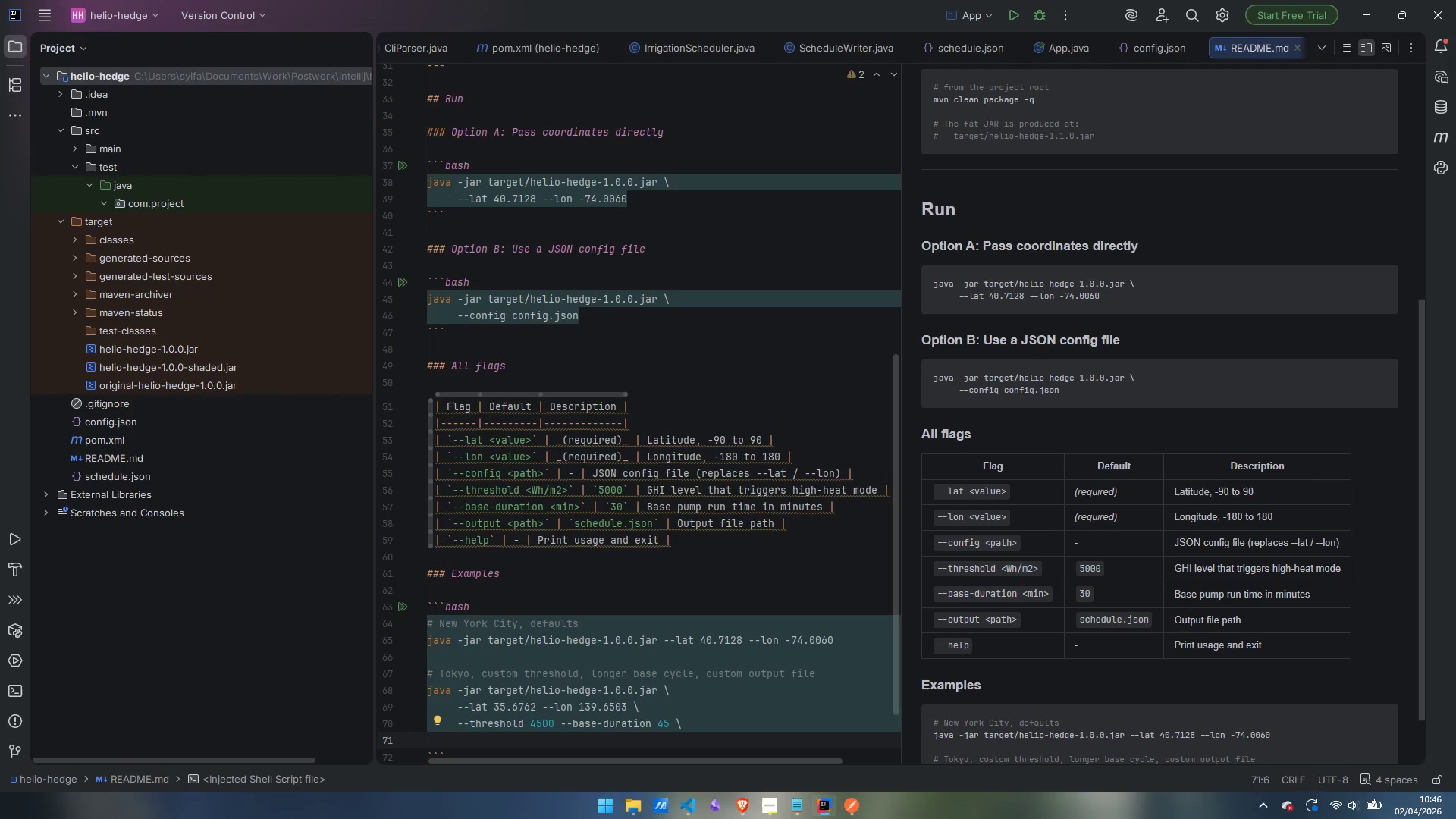 
type(--output tokyo-shedule.json)
 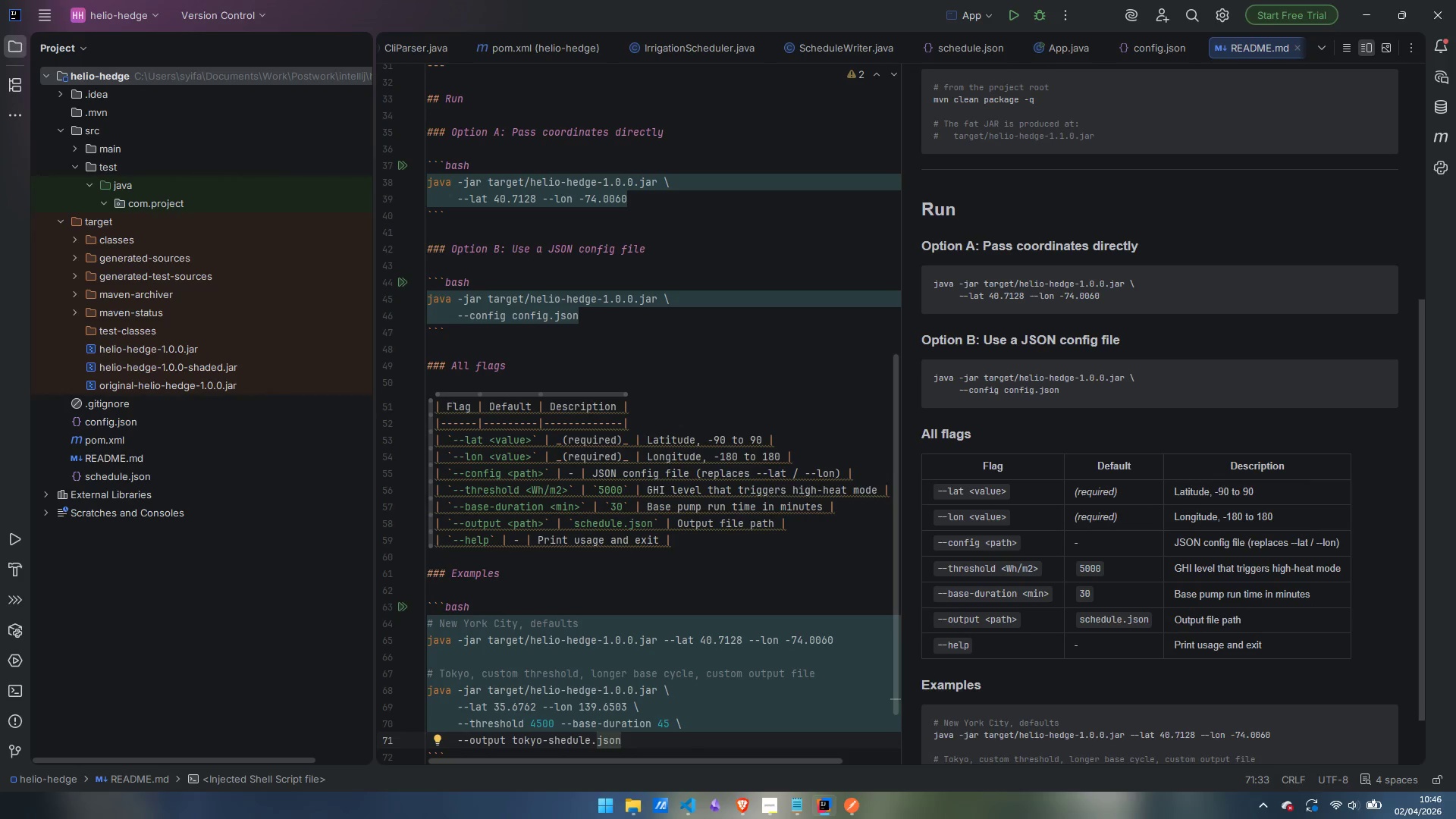 
key(Enter)
 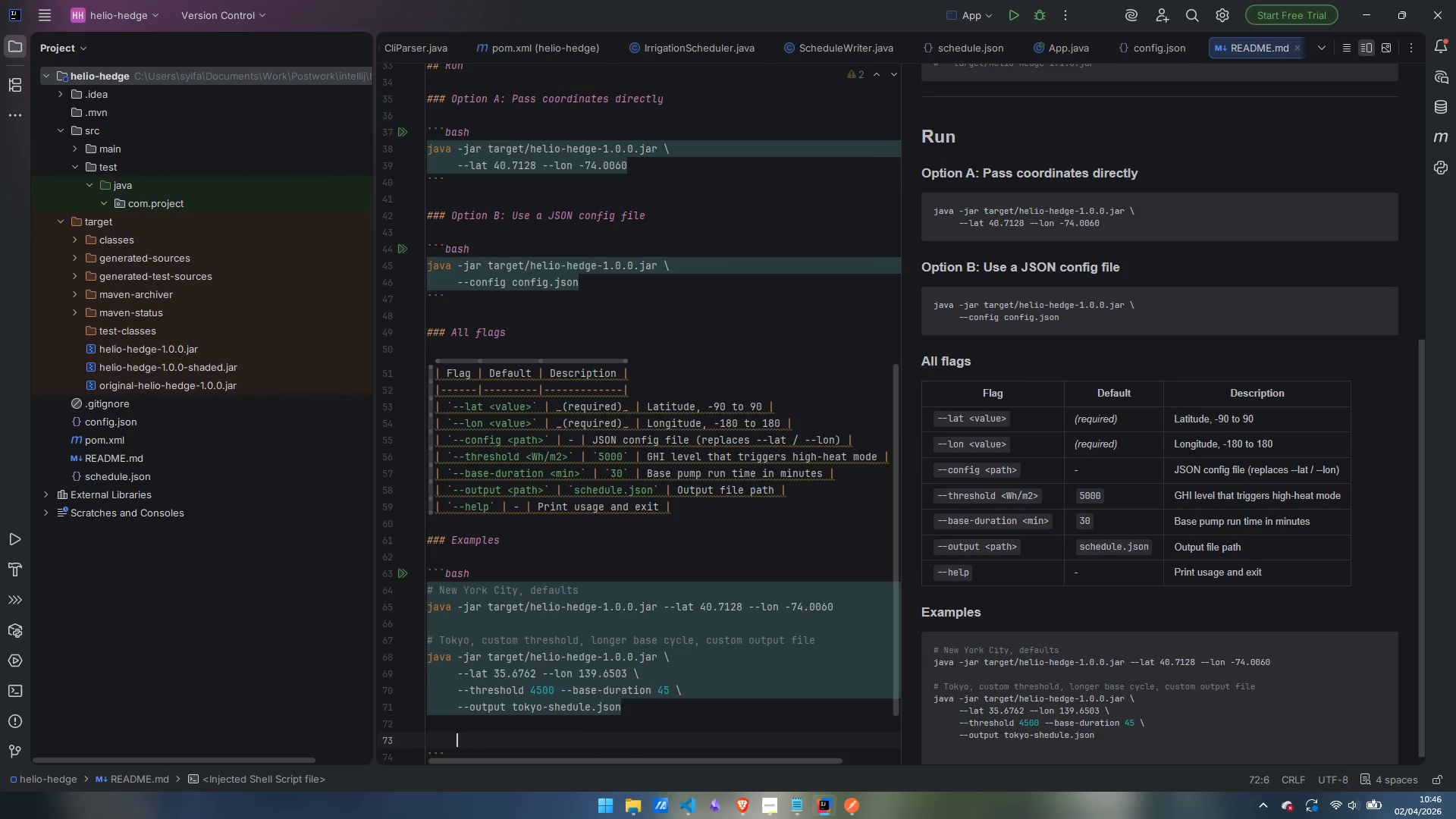 
key(Enter)
 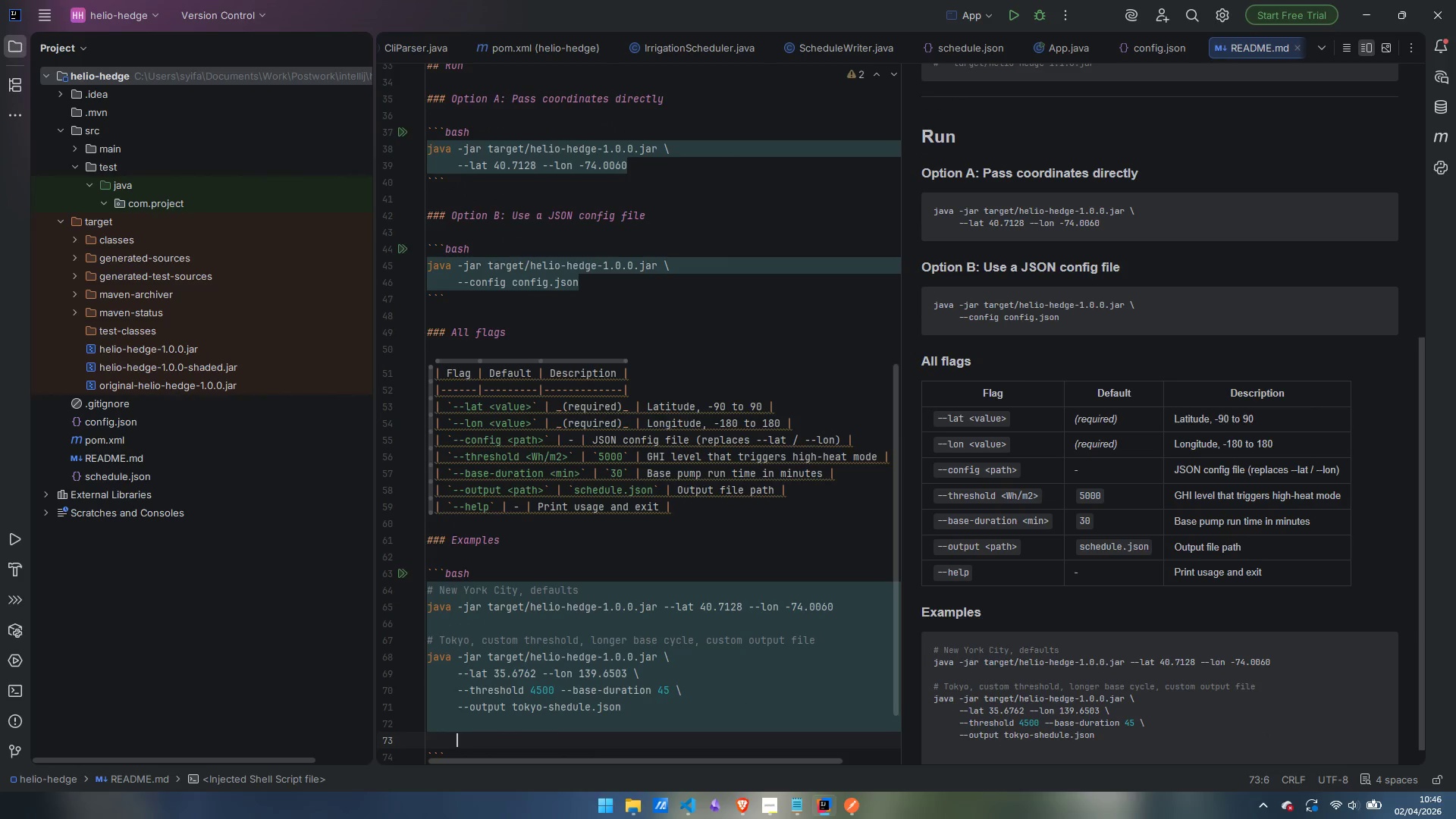 
key(Backspace)
key(Backspace)
key(Backspace)
key(Backspace)
key(Backspace)
type(# Dubai, using conmfig)
 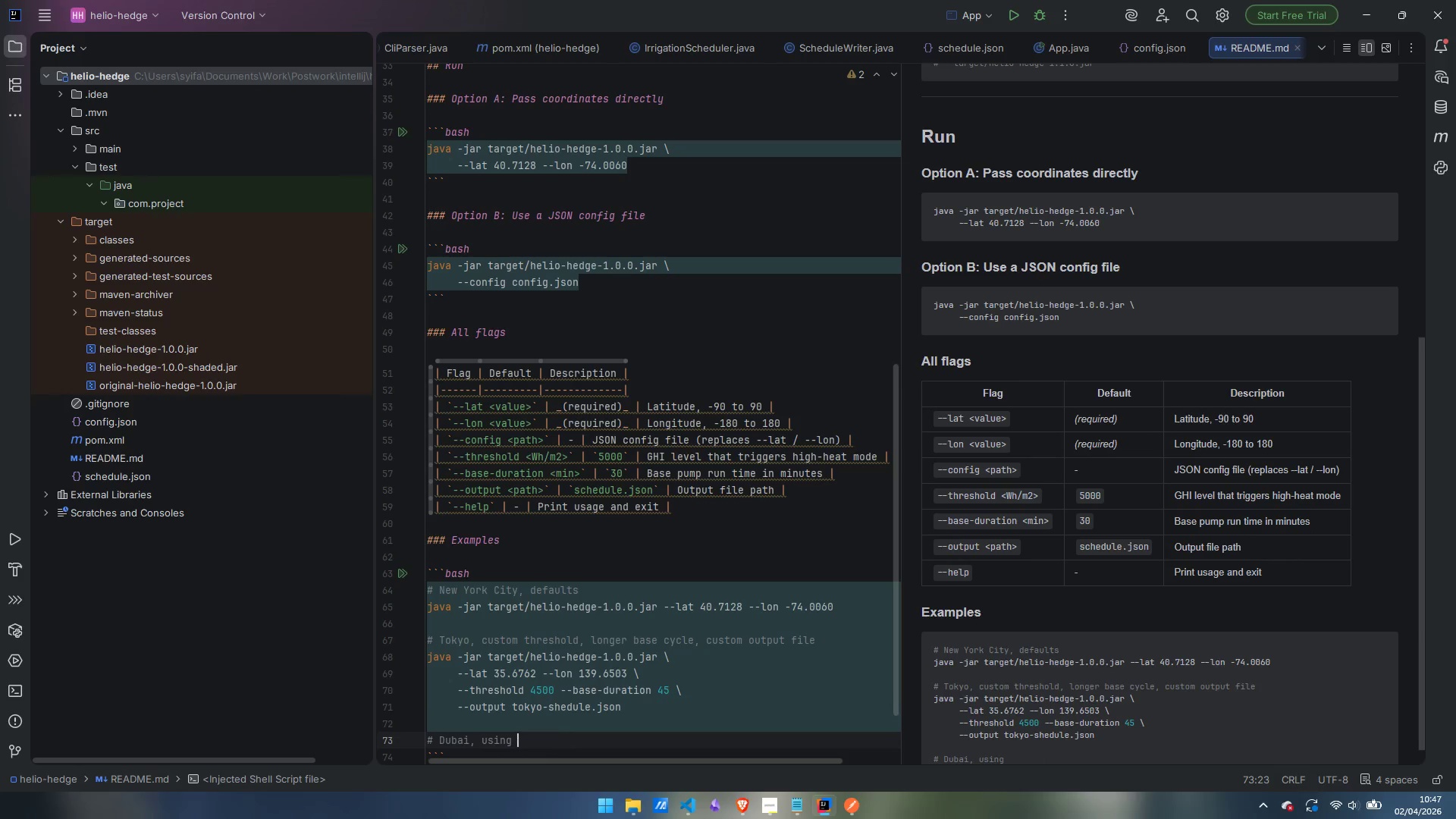 
 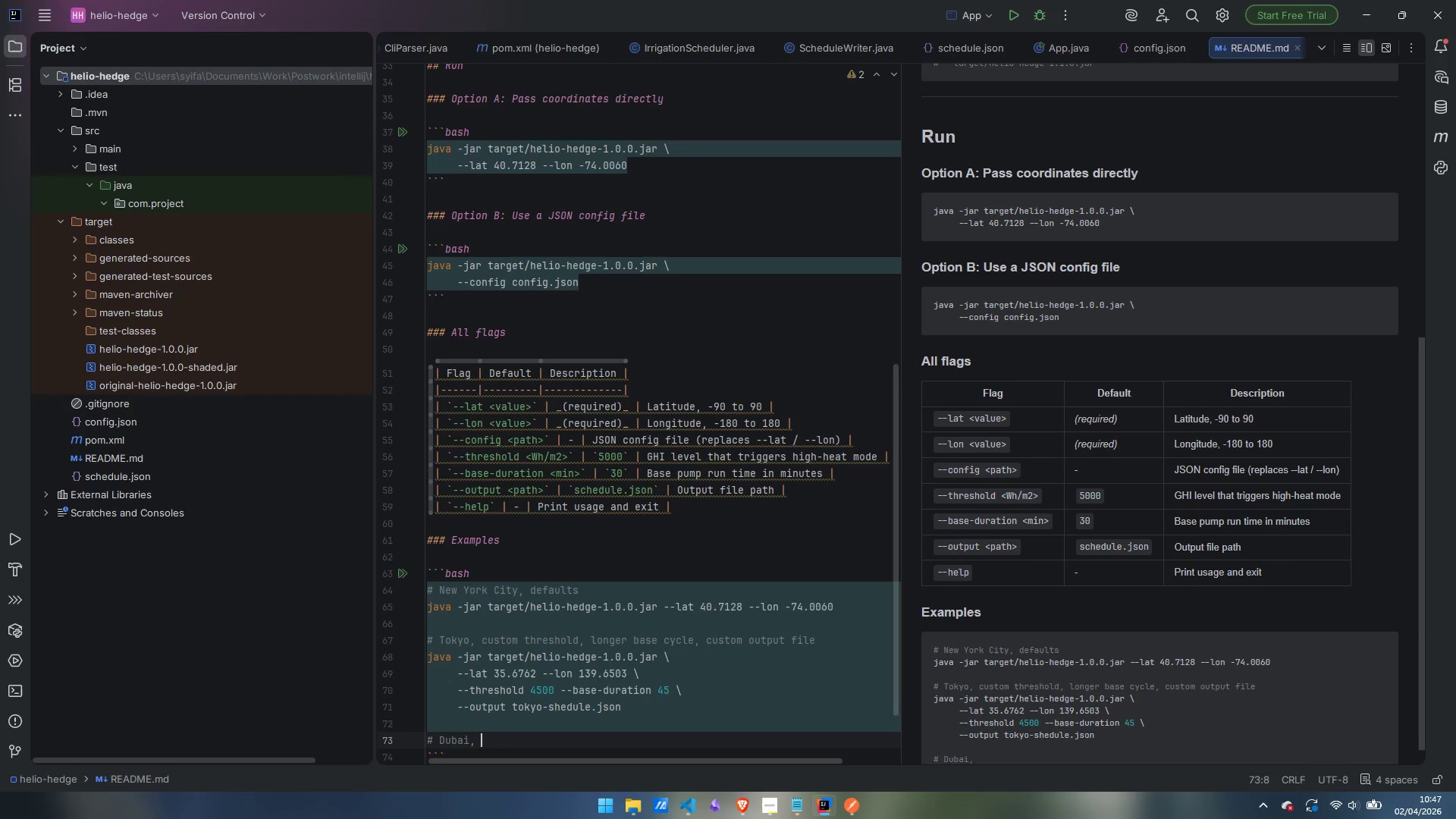 
key(Control+ControlLeft)
 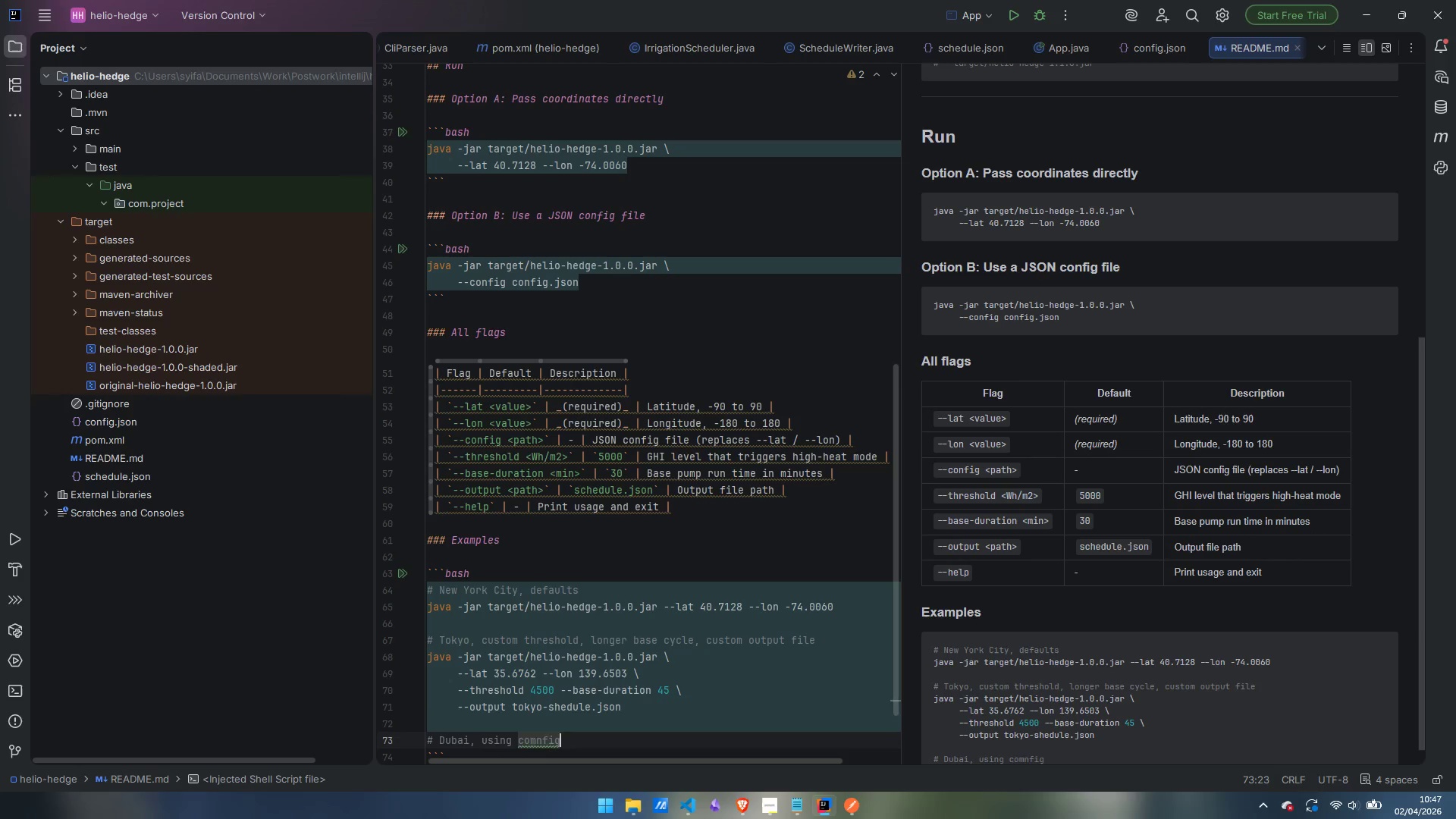 
key(Control+Backspace)
 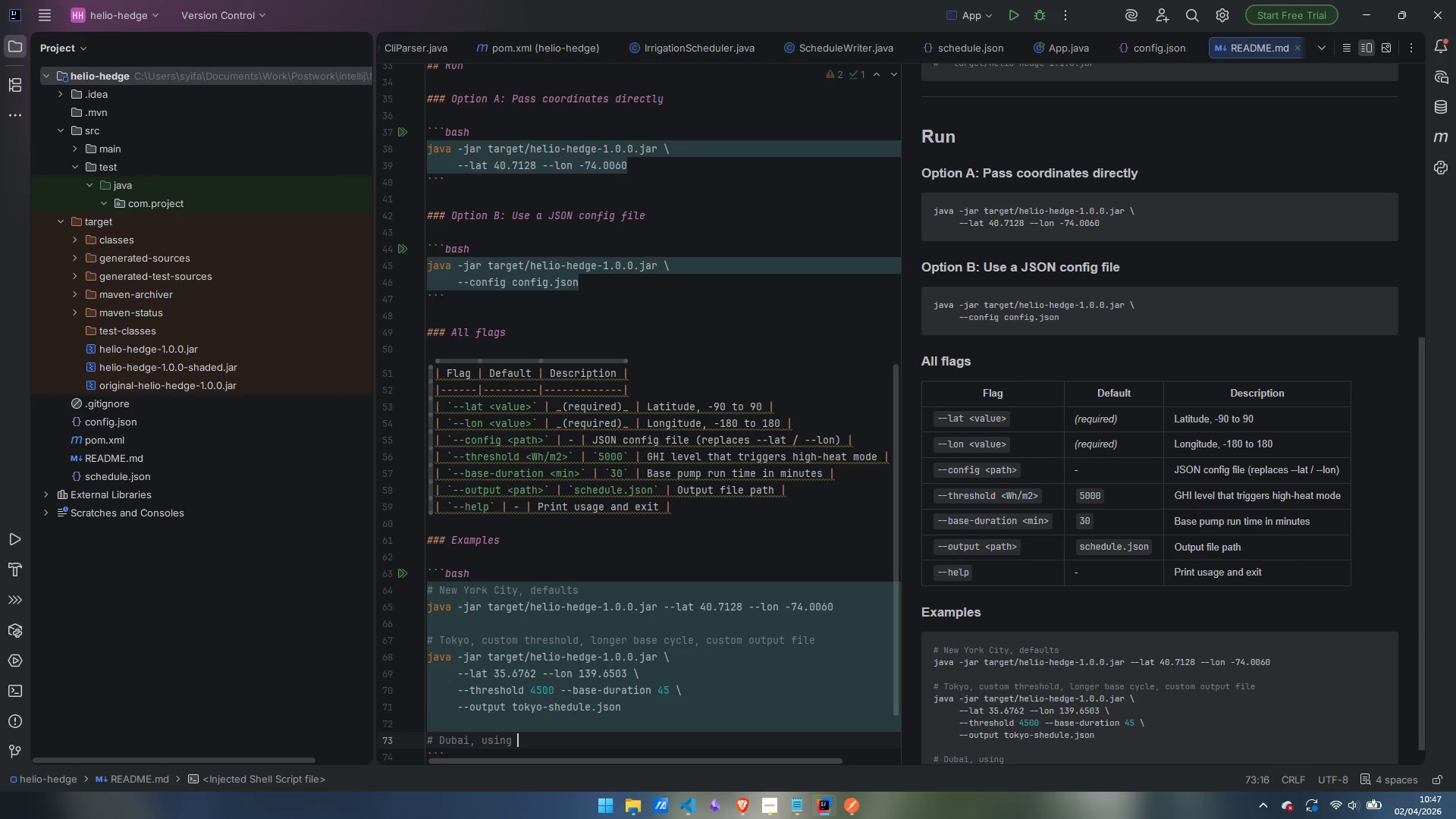 
type(config file, override output path at runtime)
 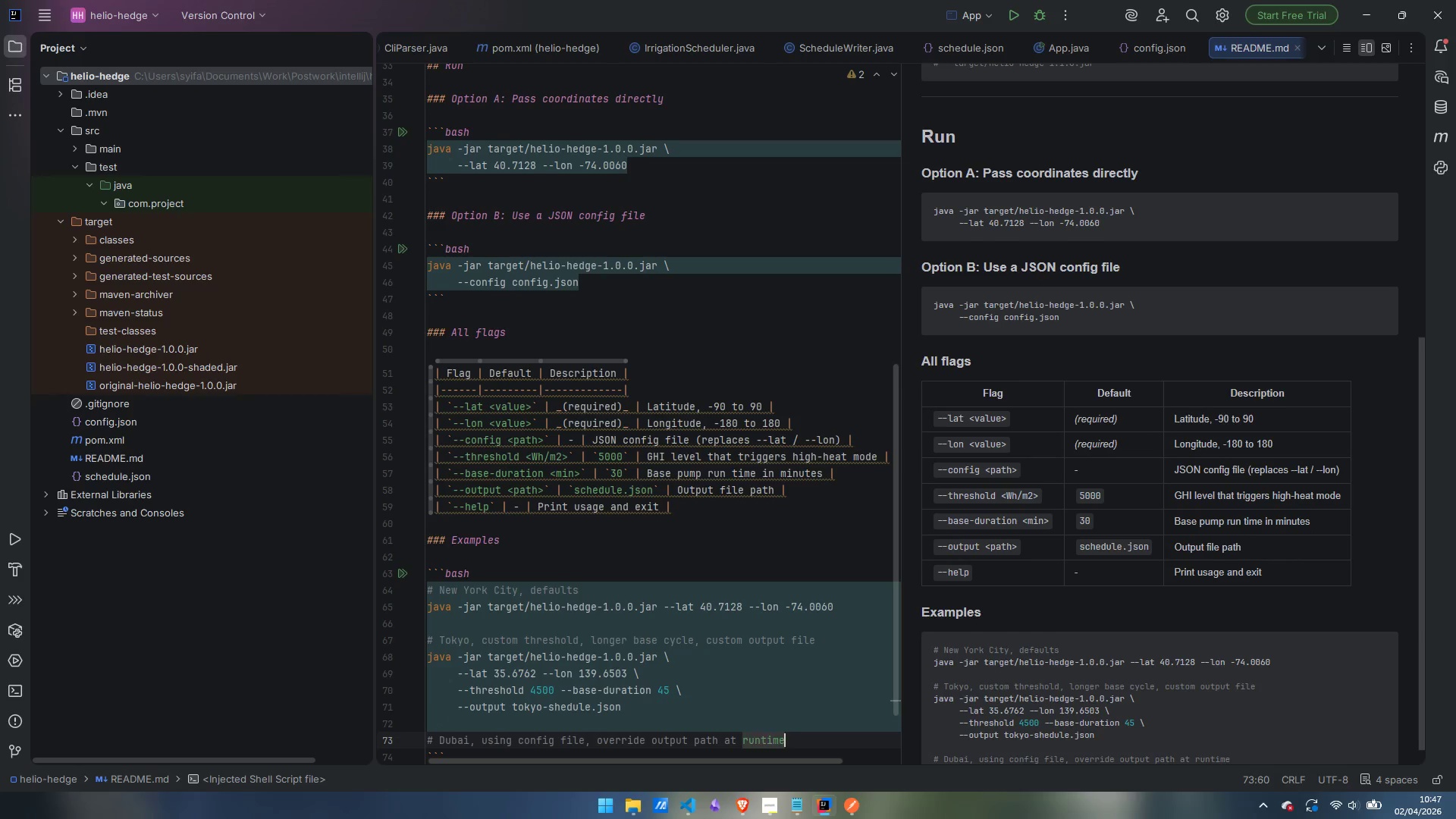 
key(Enter)
 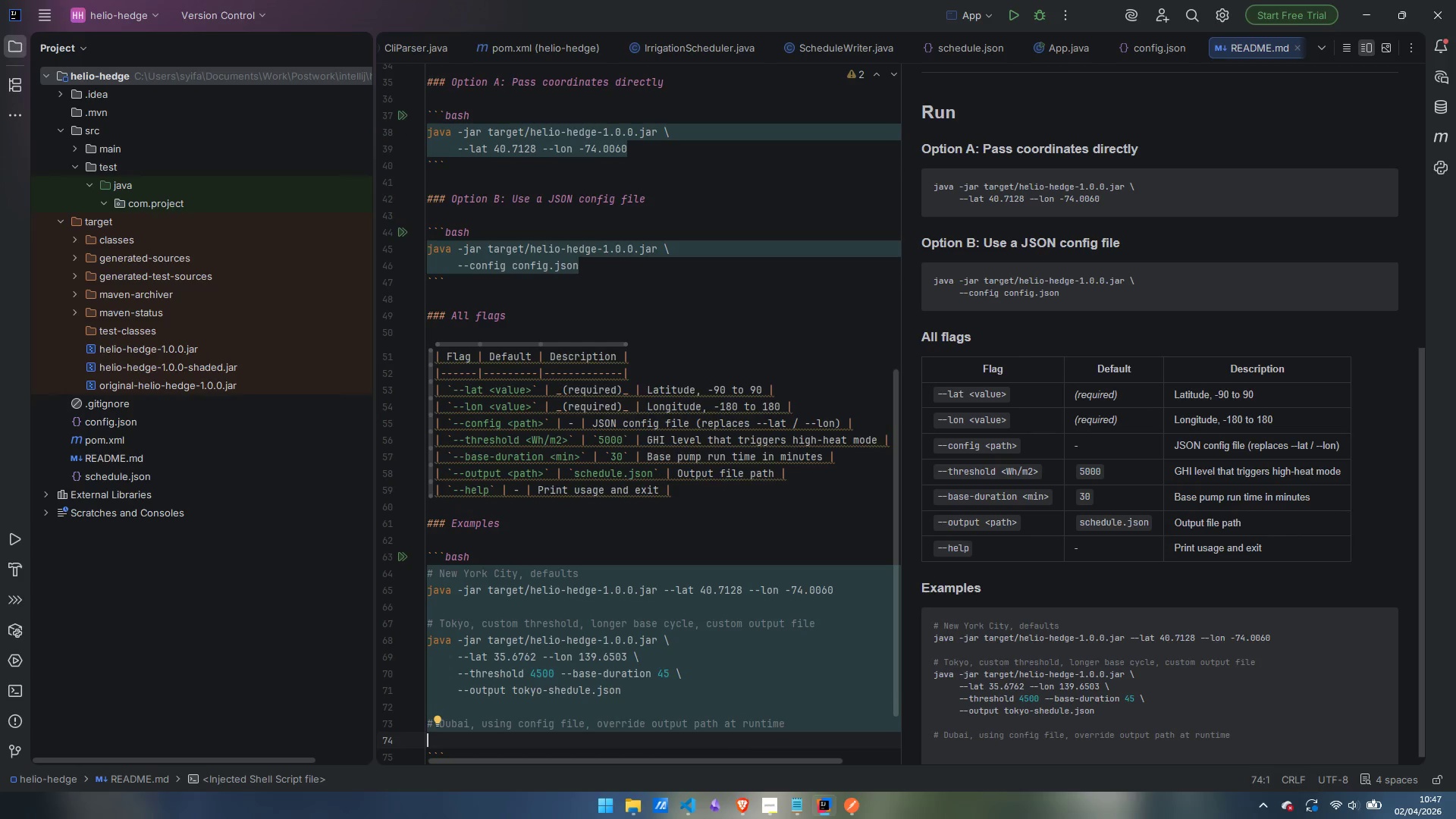 
type(java -jar target/helio-hedge-1.0.0.jar \)
 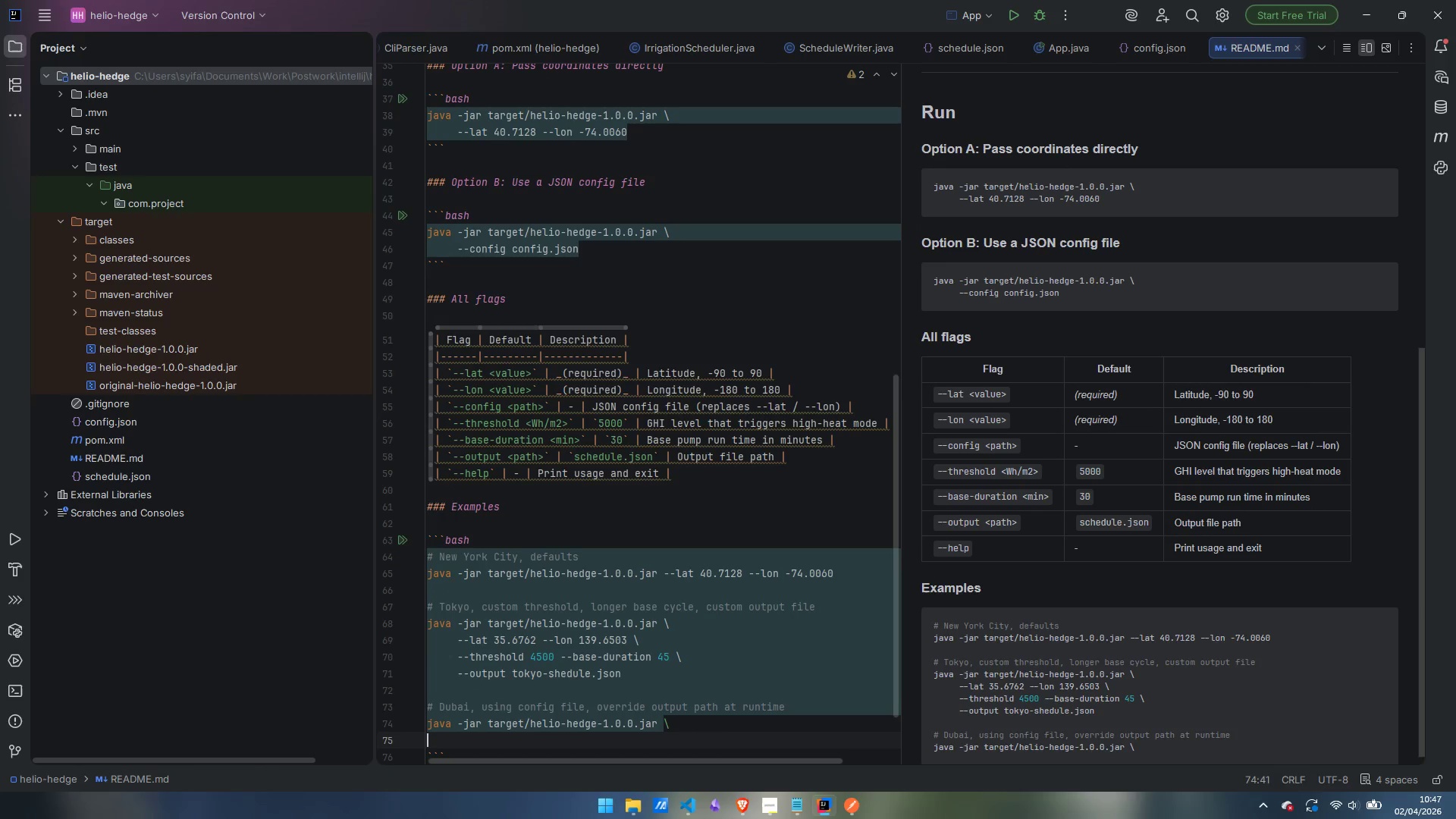 
key(Enter)
 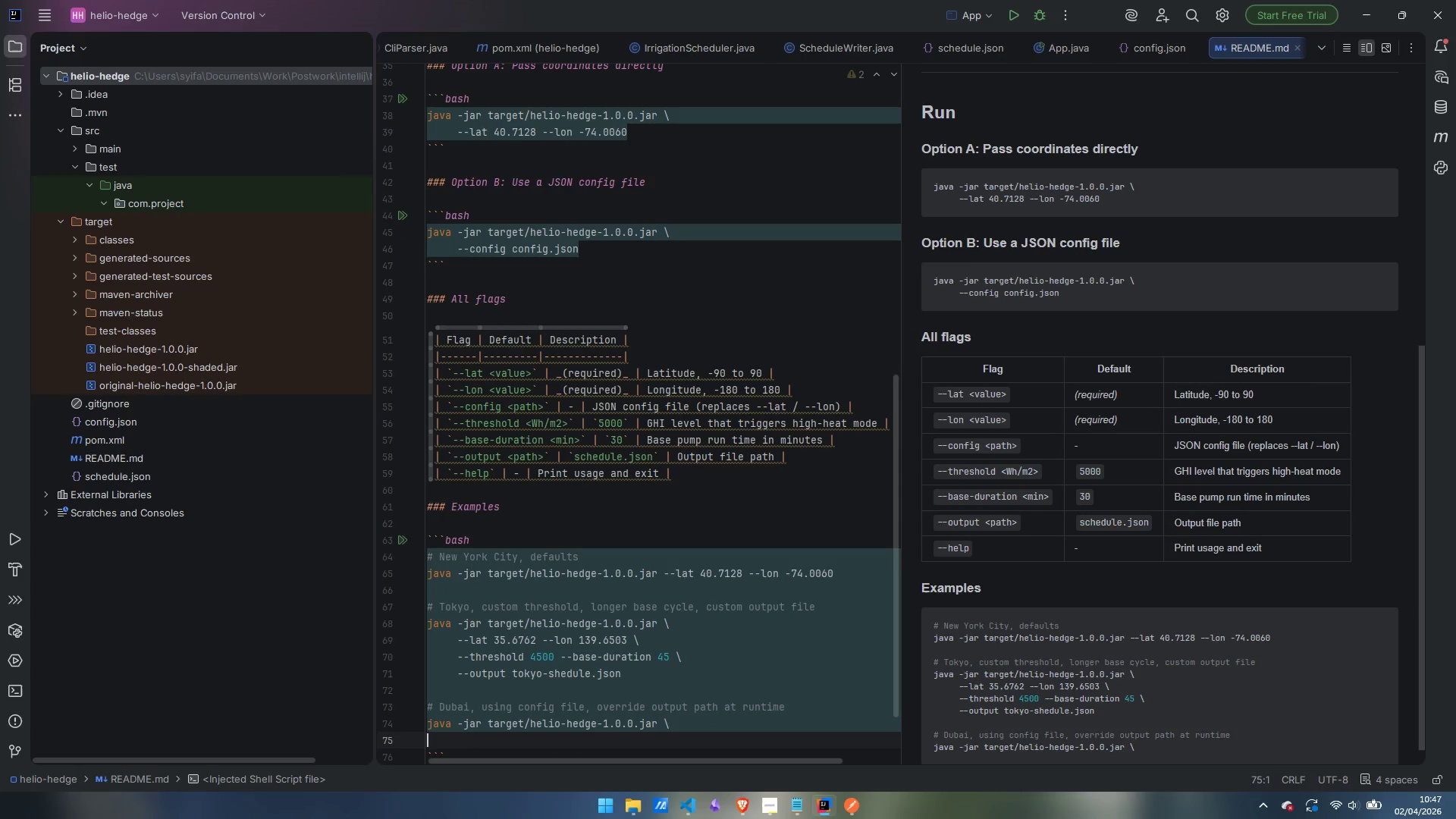 
key(Tab)
key(Tab)
type( --config config.jkson)
 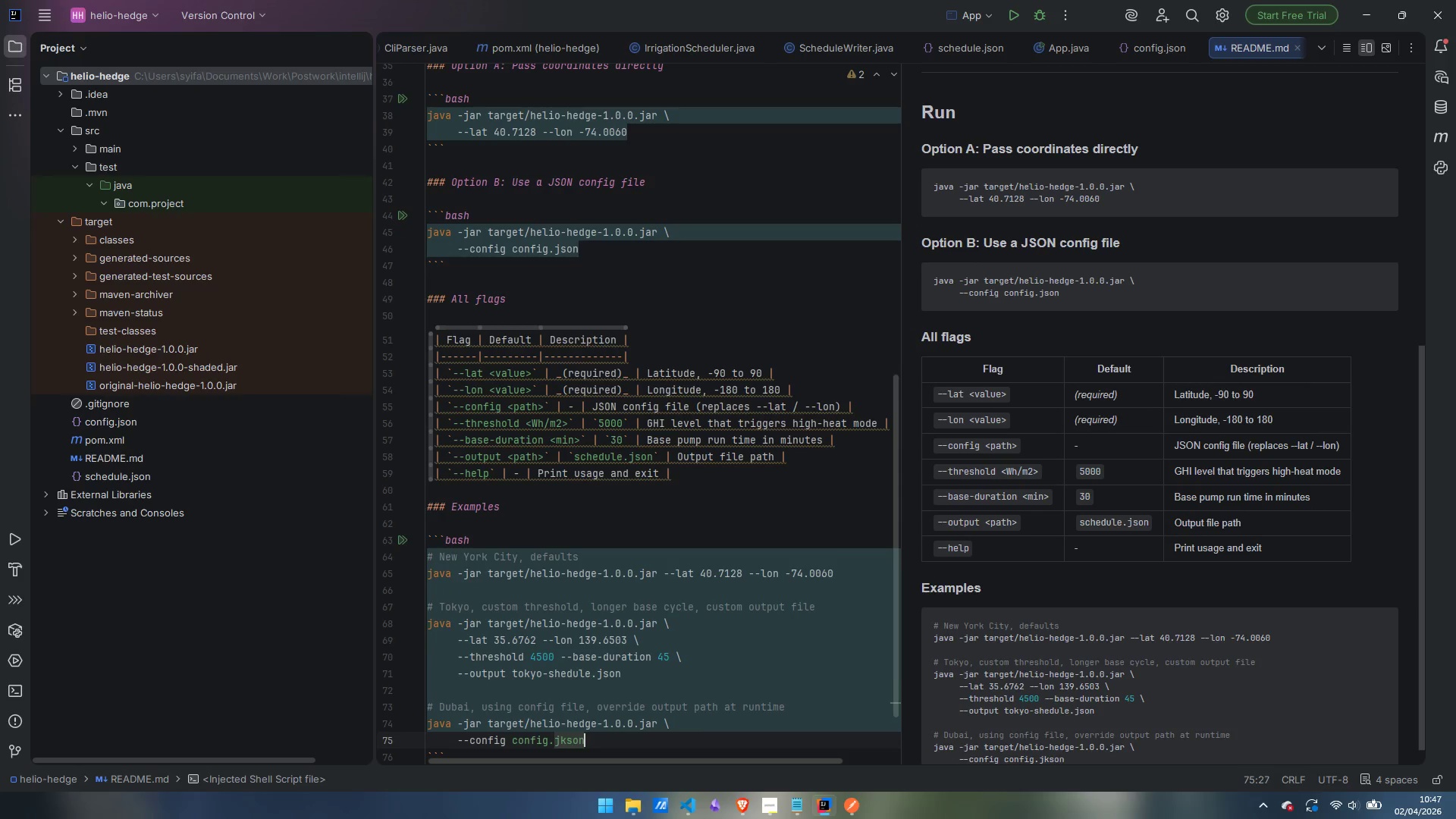 
key(Control+ControlLeft)
 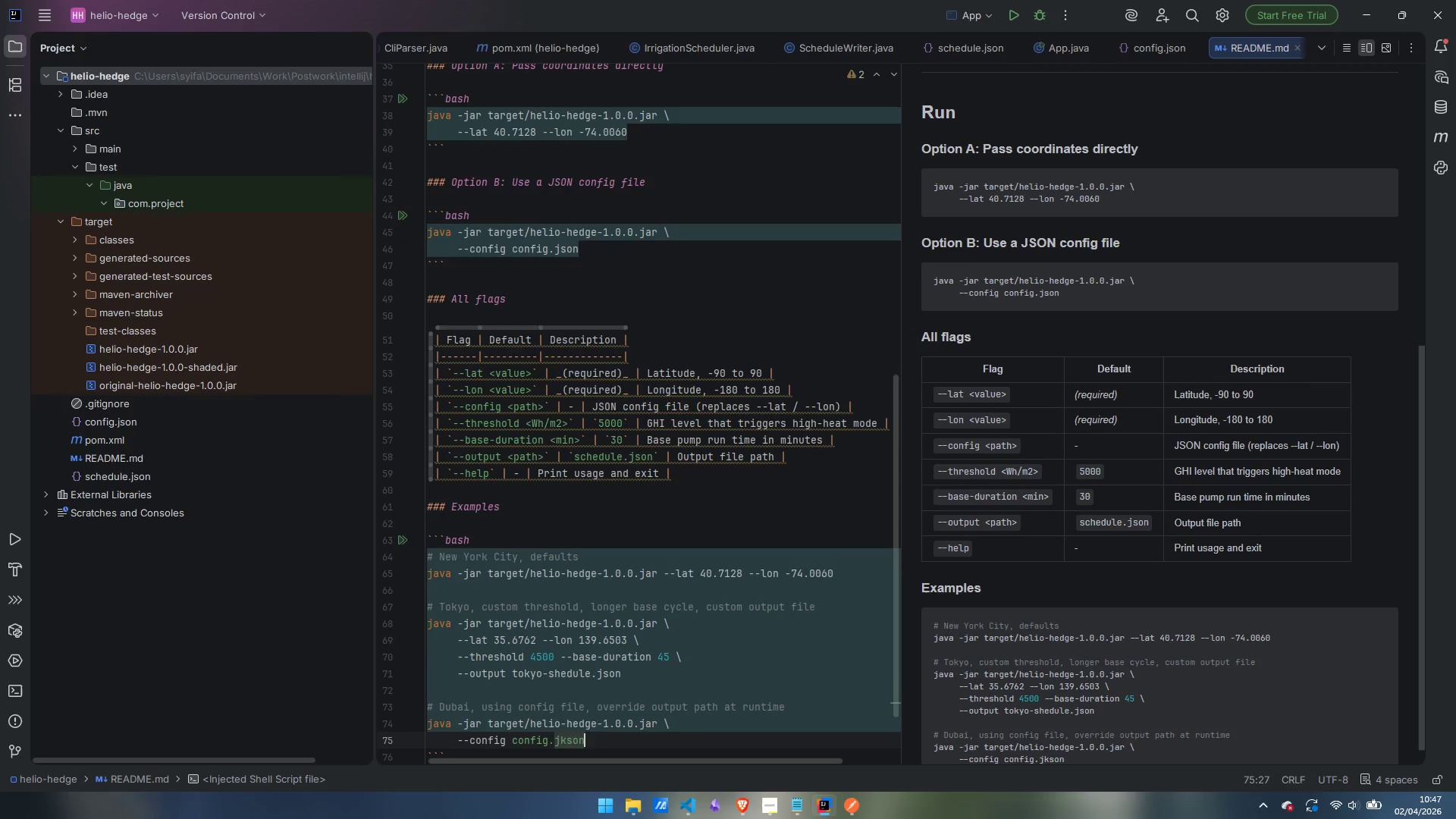 
key(Control+Backspace)
 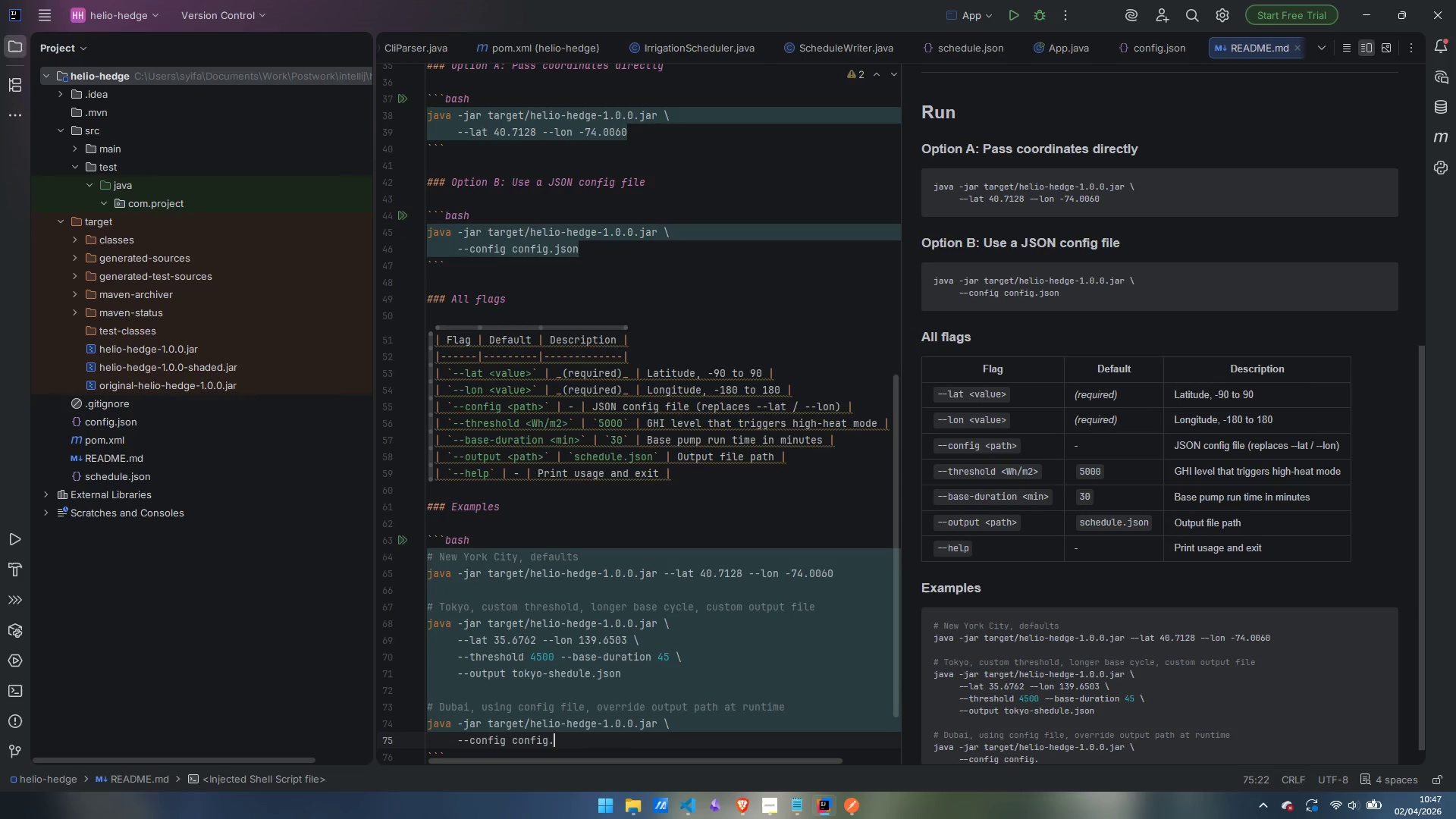 
type(json --outut)
 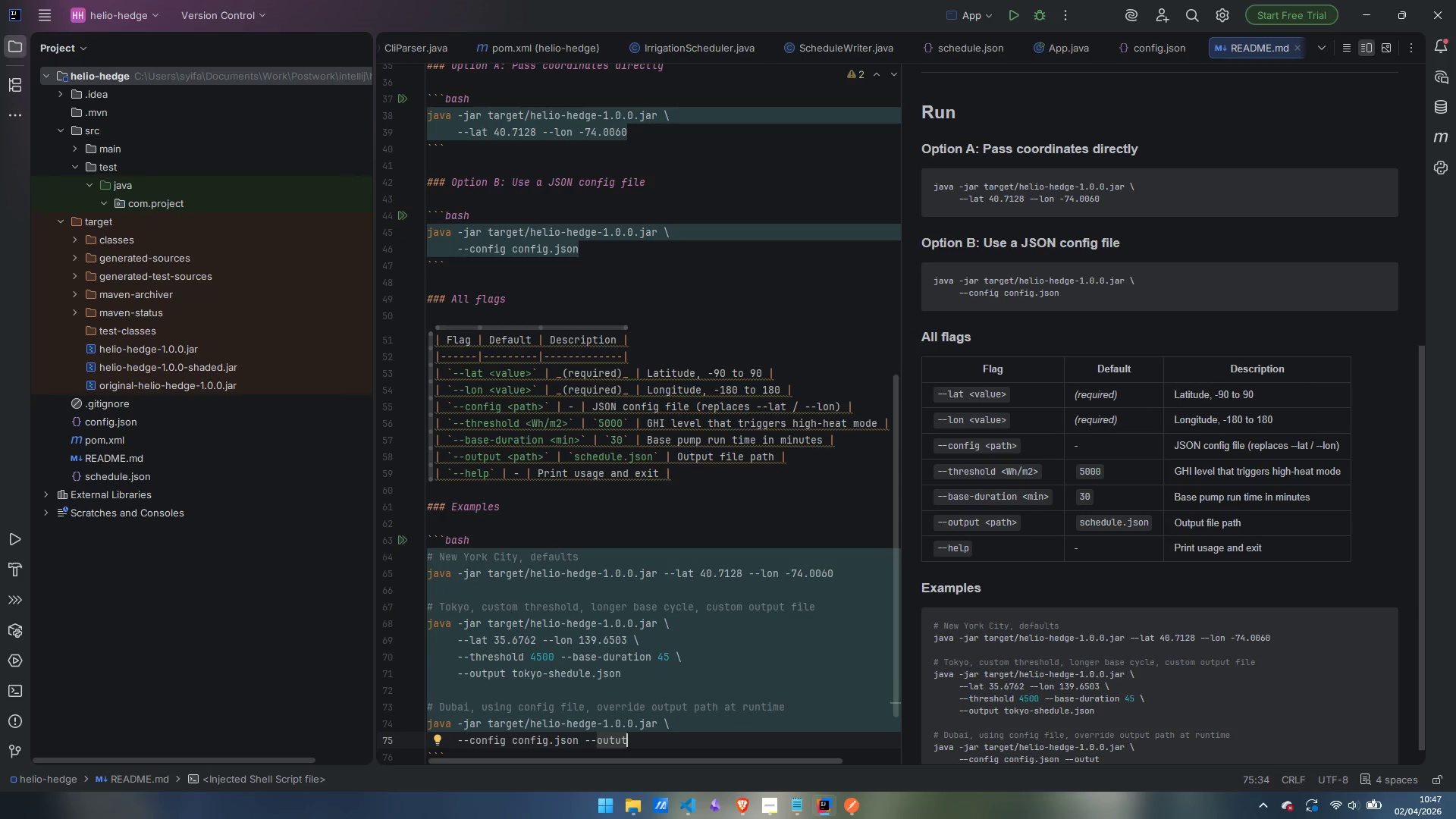 
key(Control+ControlLeft)
 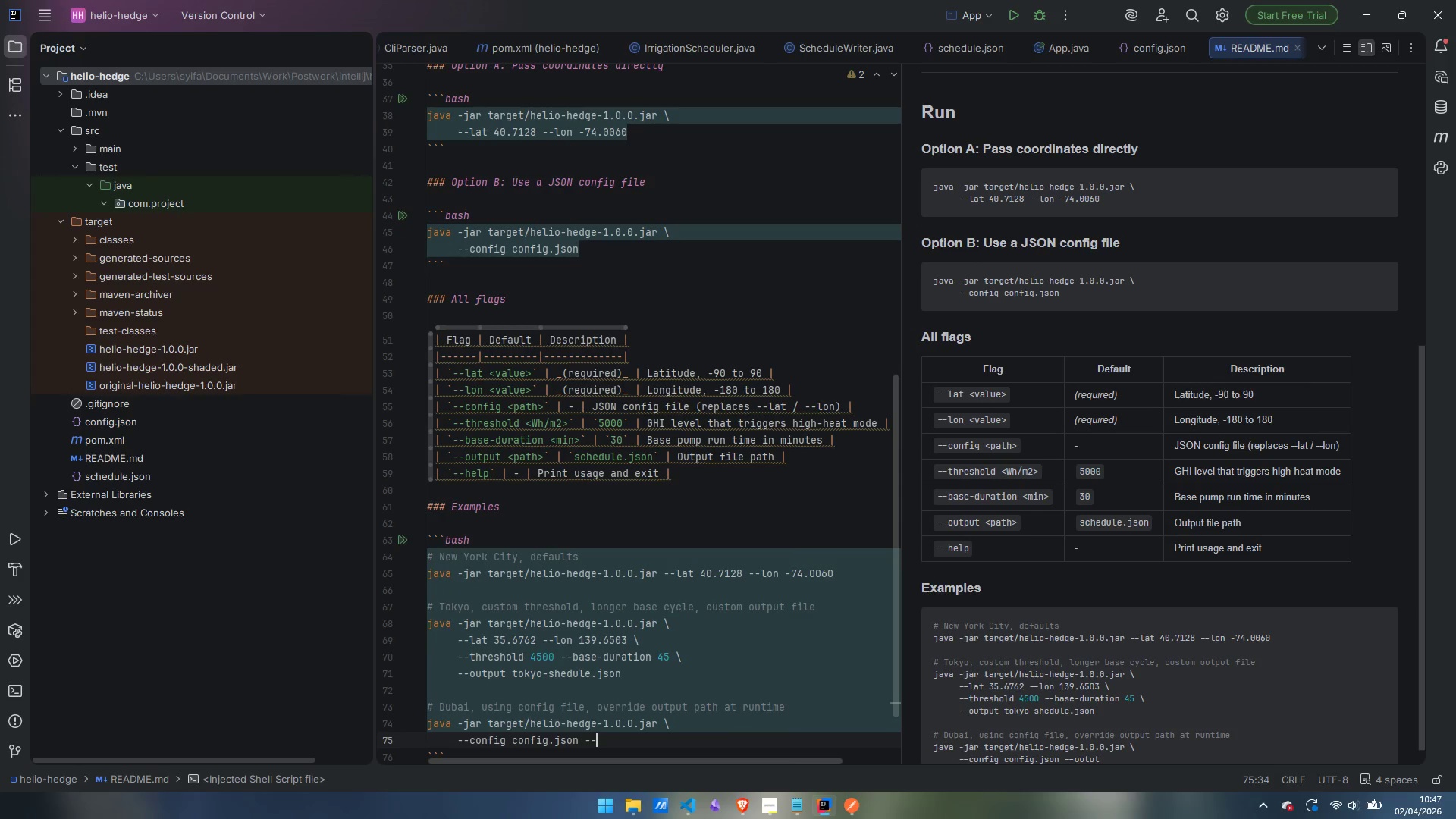 
key(Control+Backspace)
 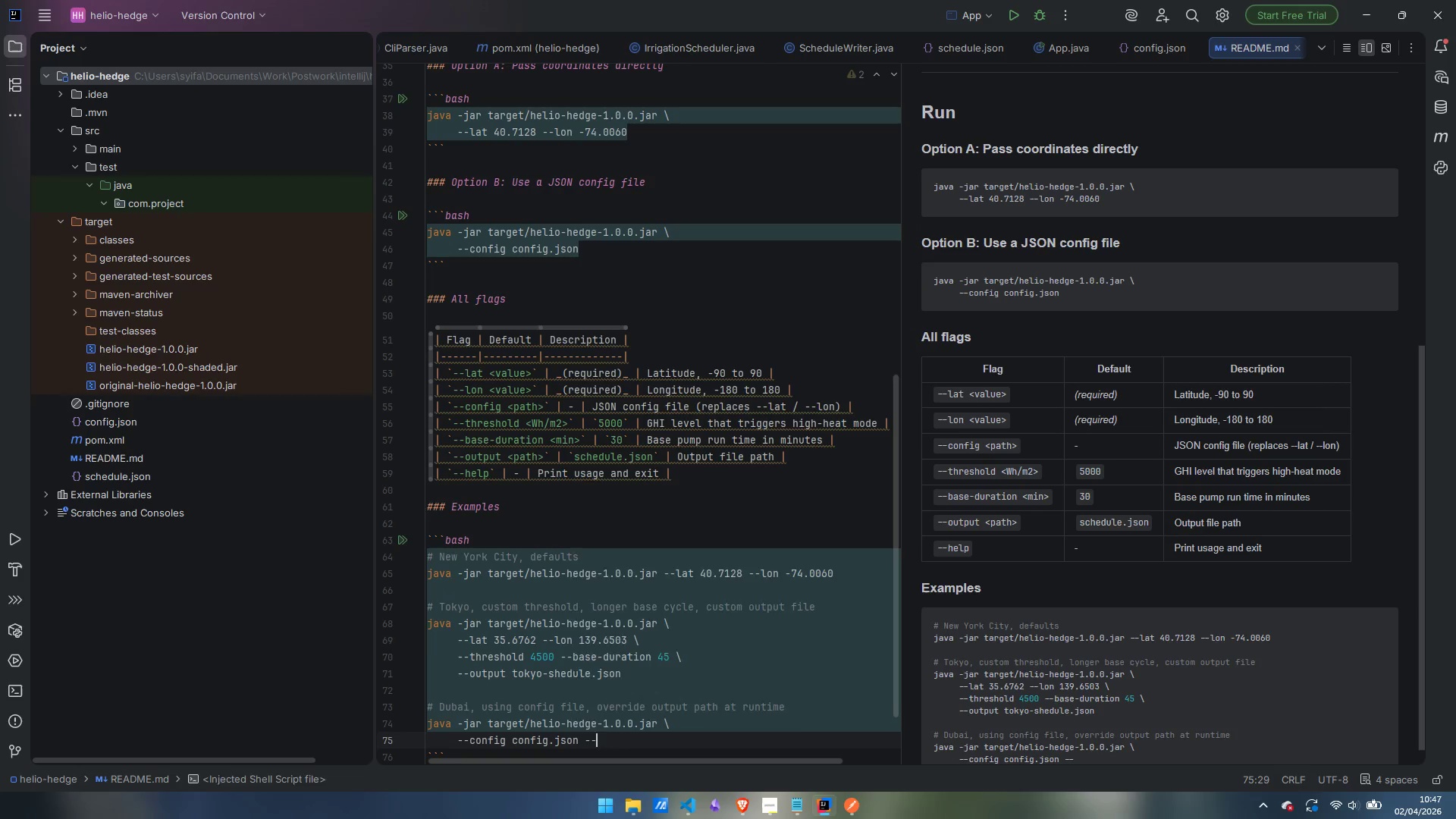 
type(output dubai-schedule.json)
 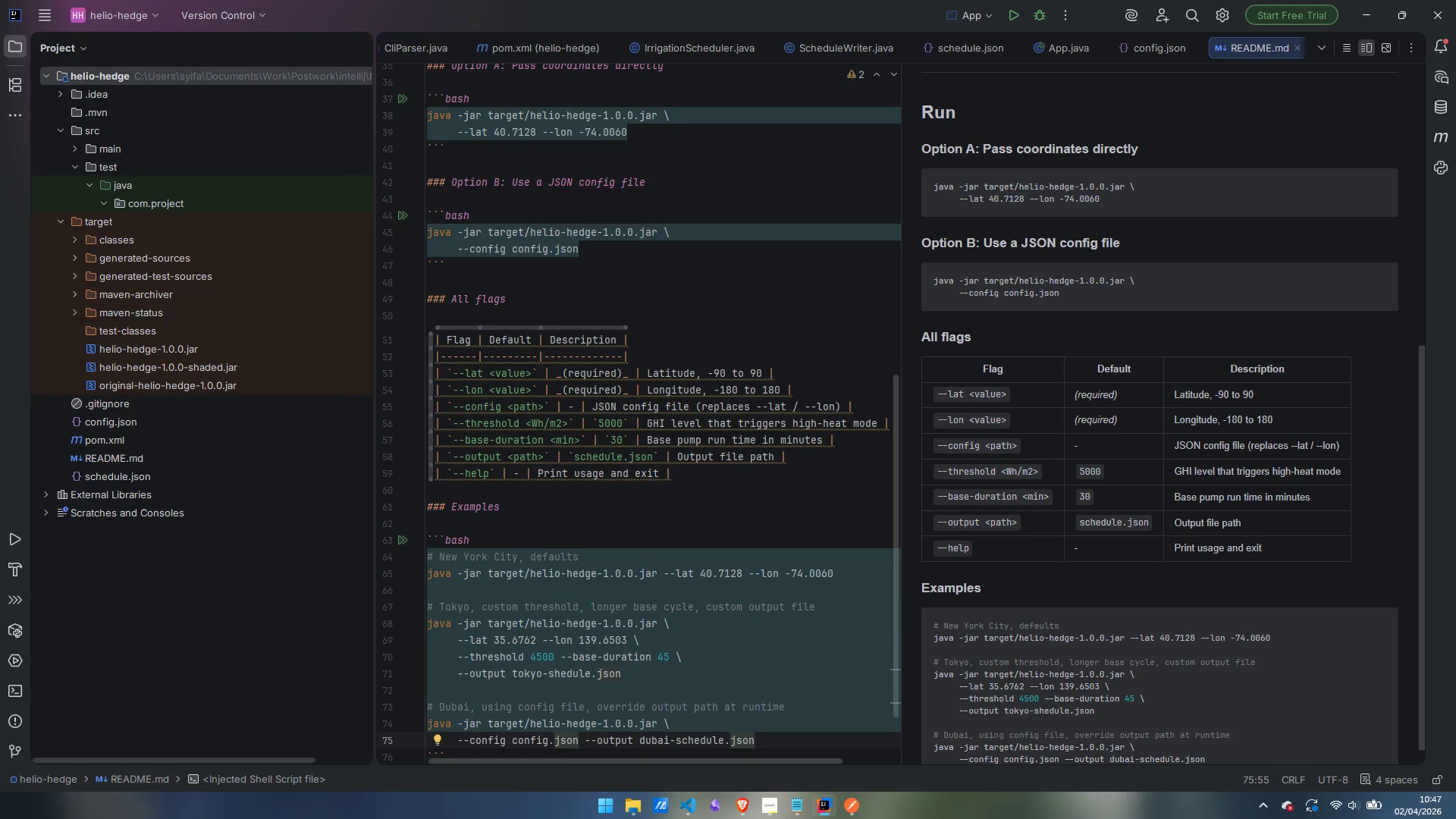 
key(ArrowDown)
 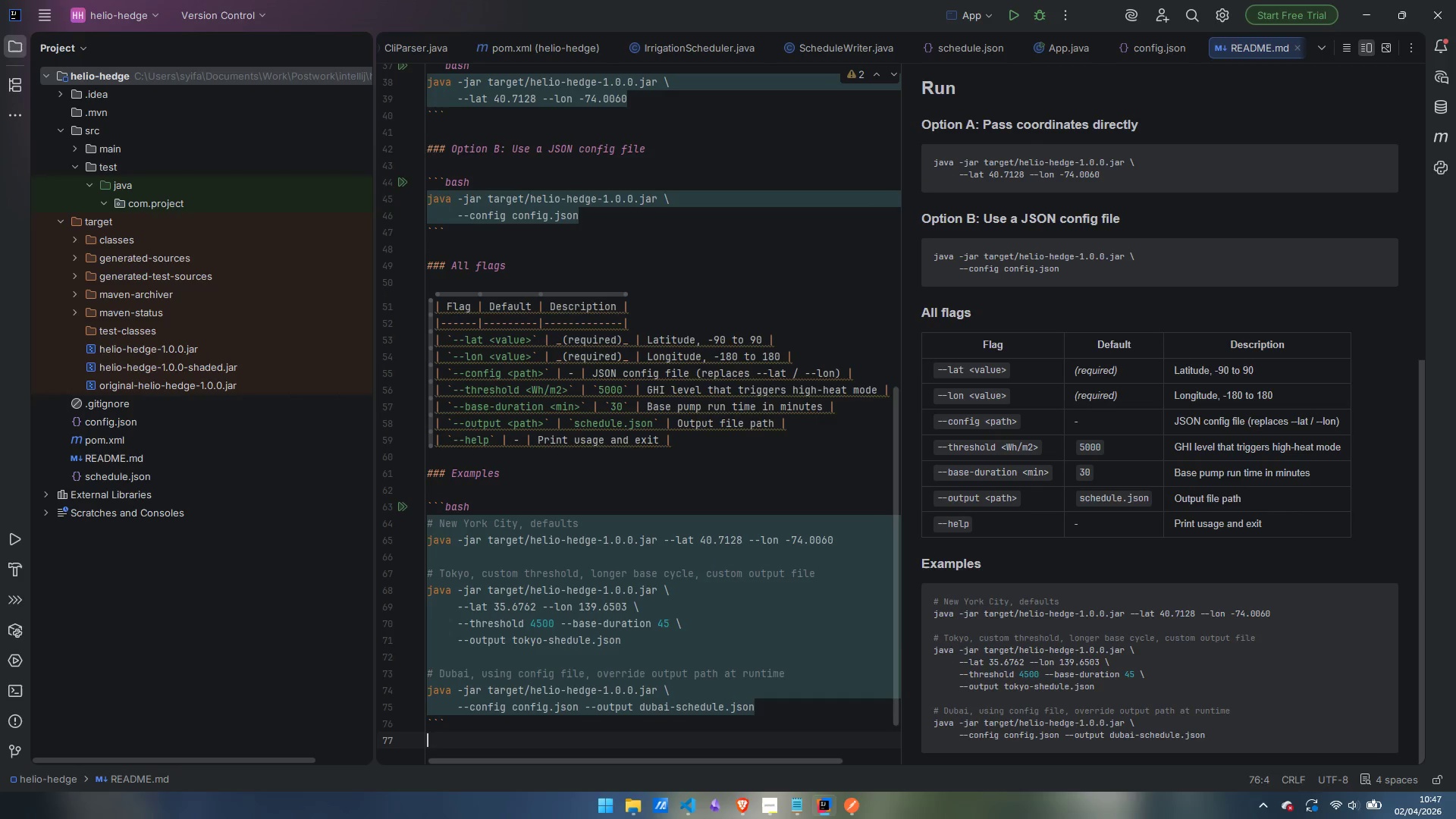 
key(Enter)
 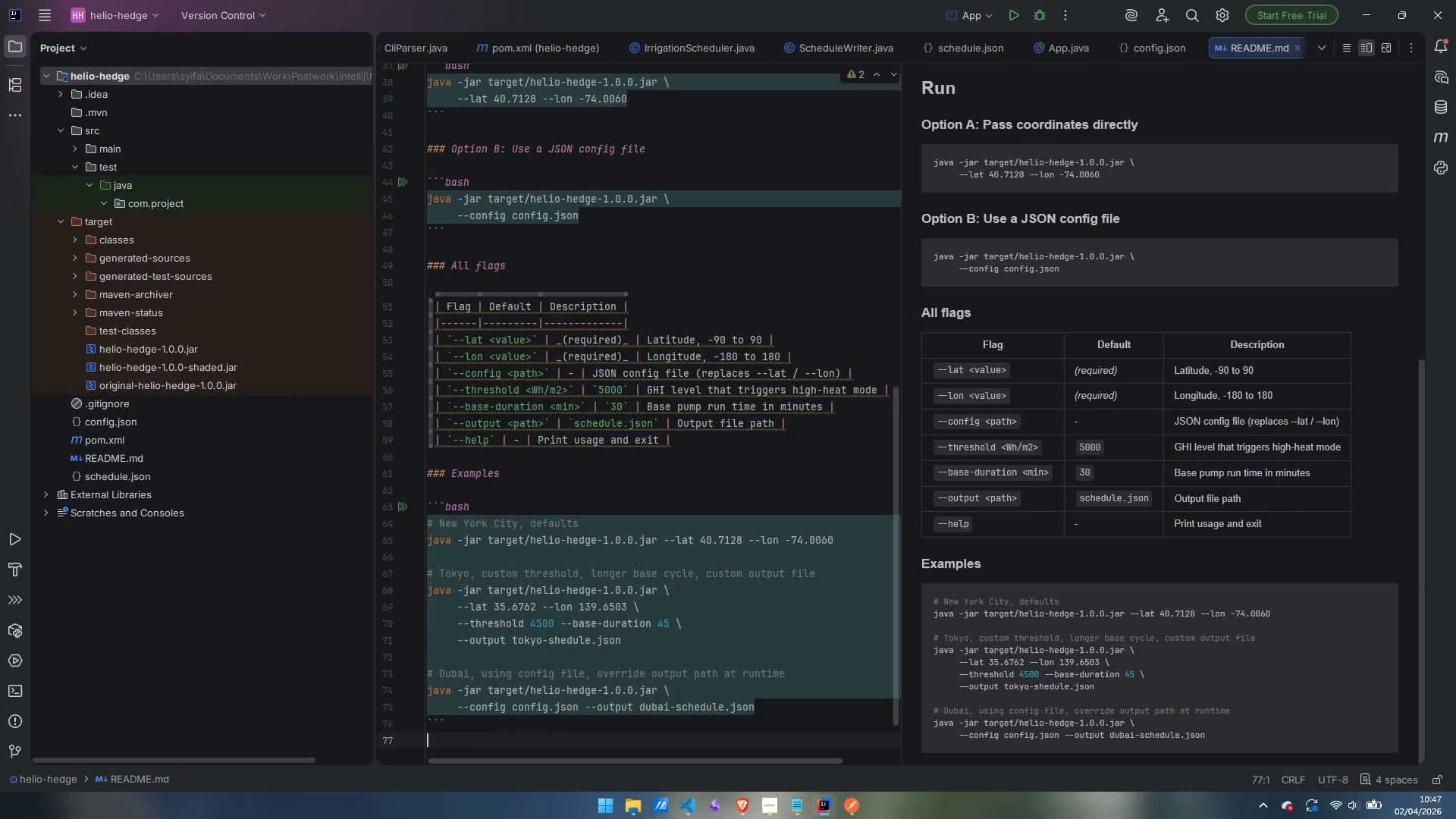 
key(Enter)
 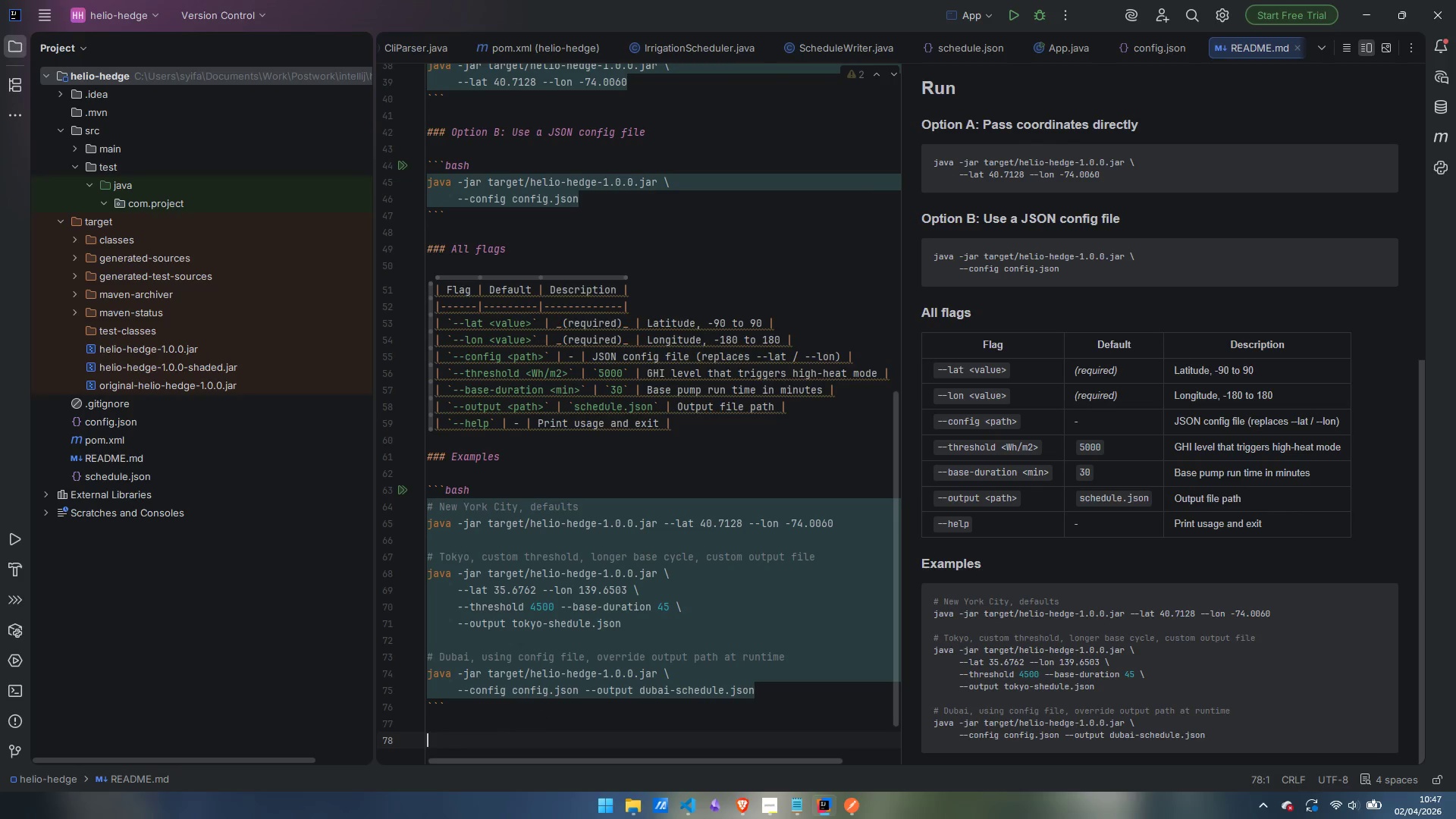 
key(Minus)
 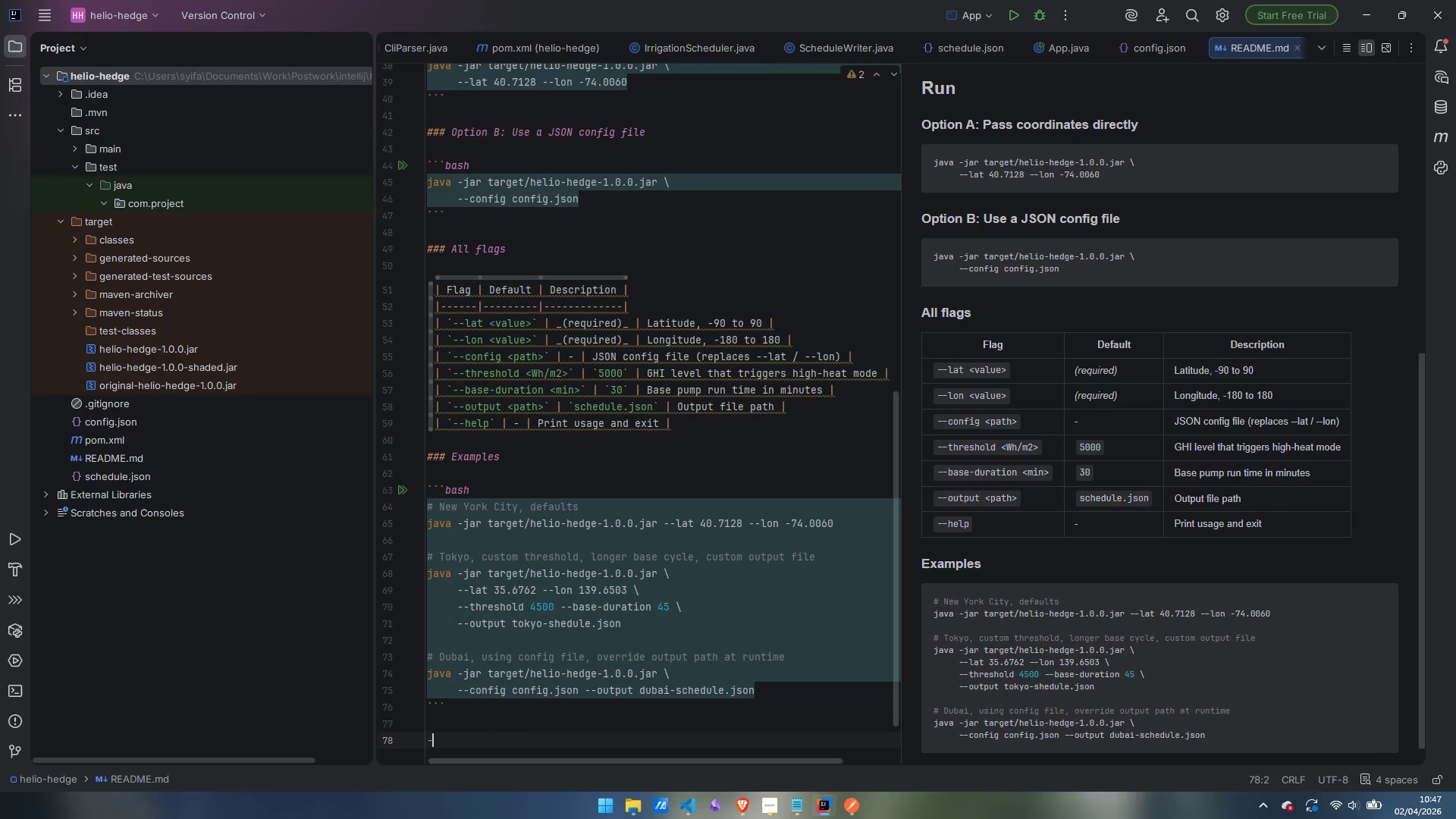 
key(Minus)
 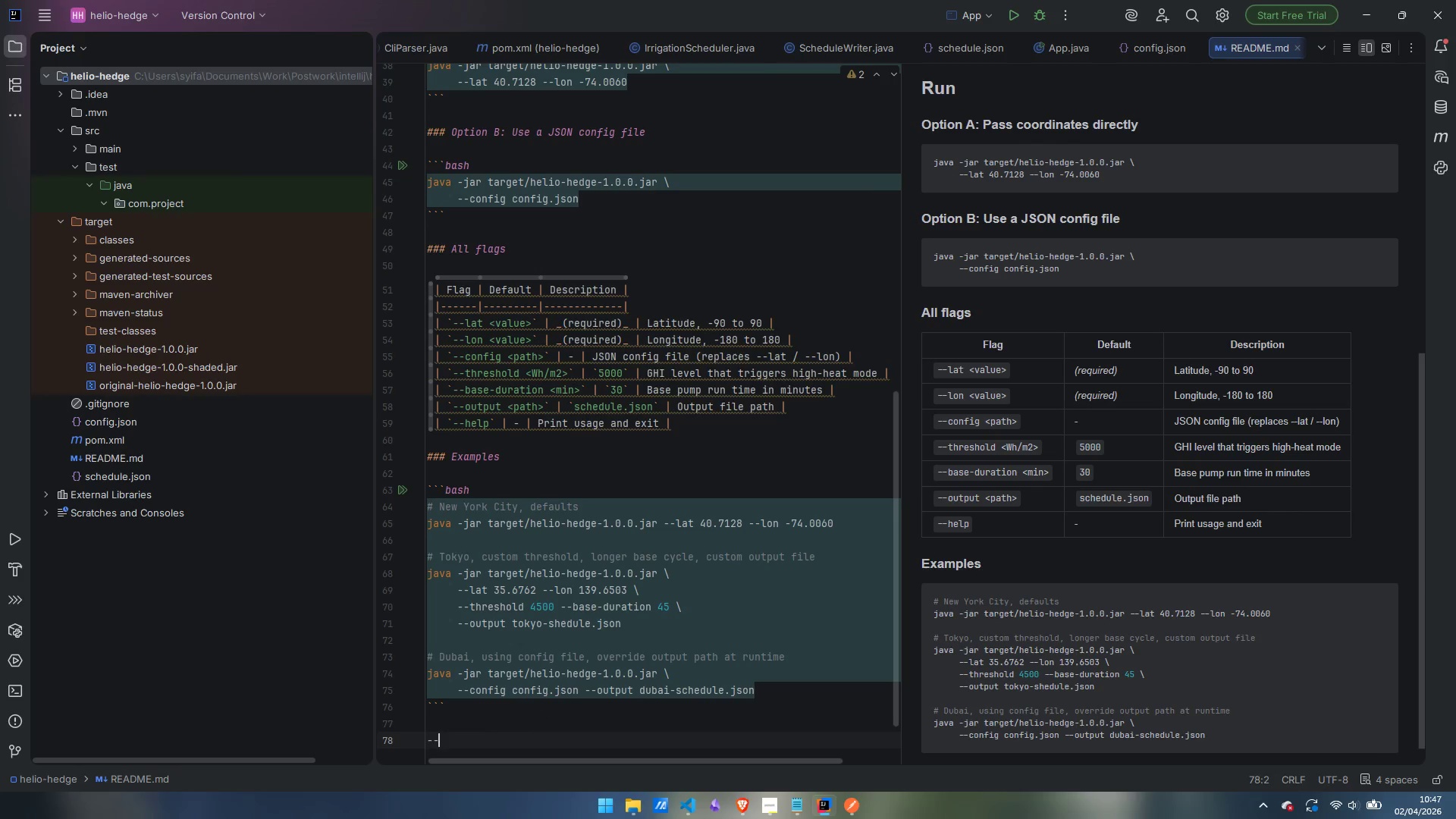 
key(Minus)
 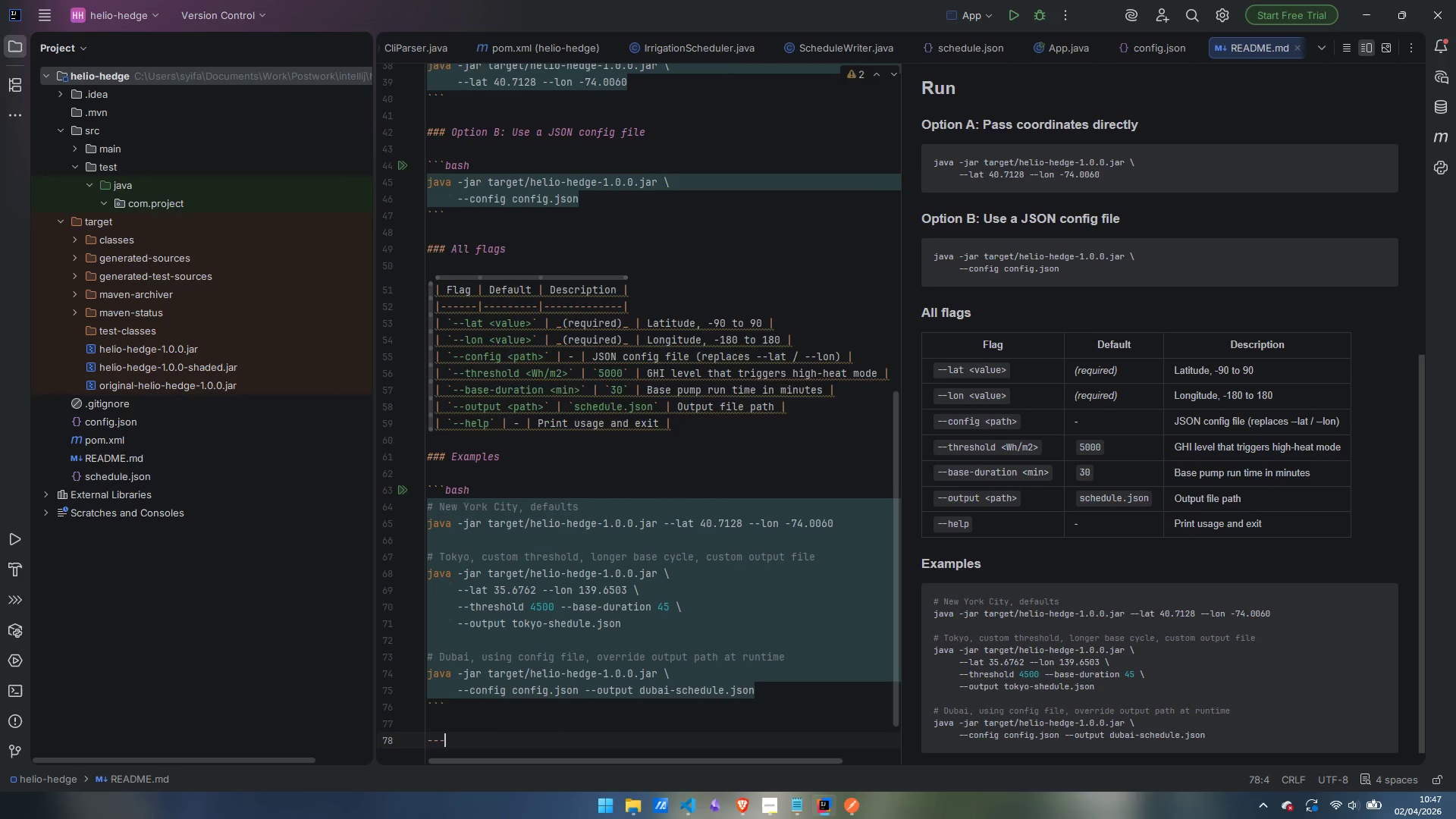 
key(Enter)
 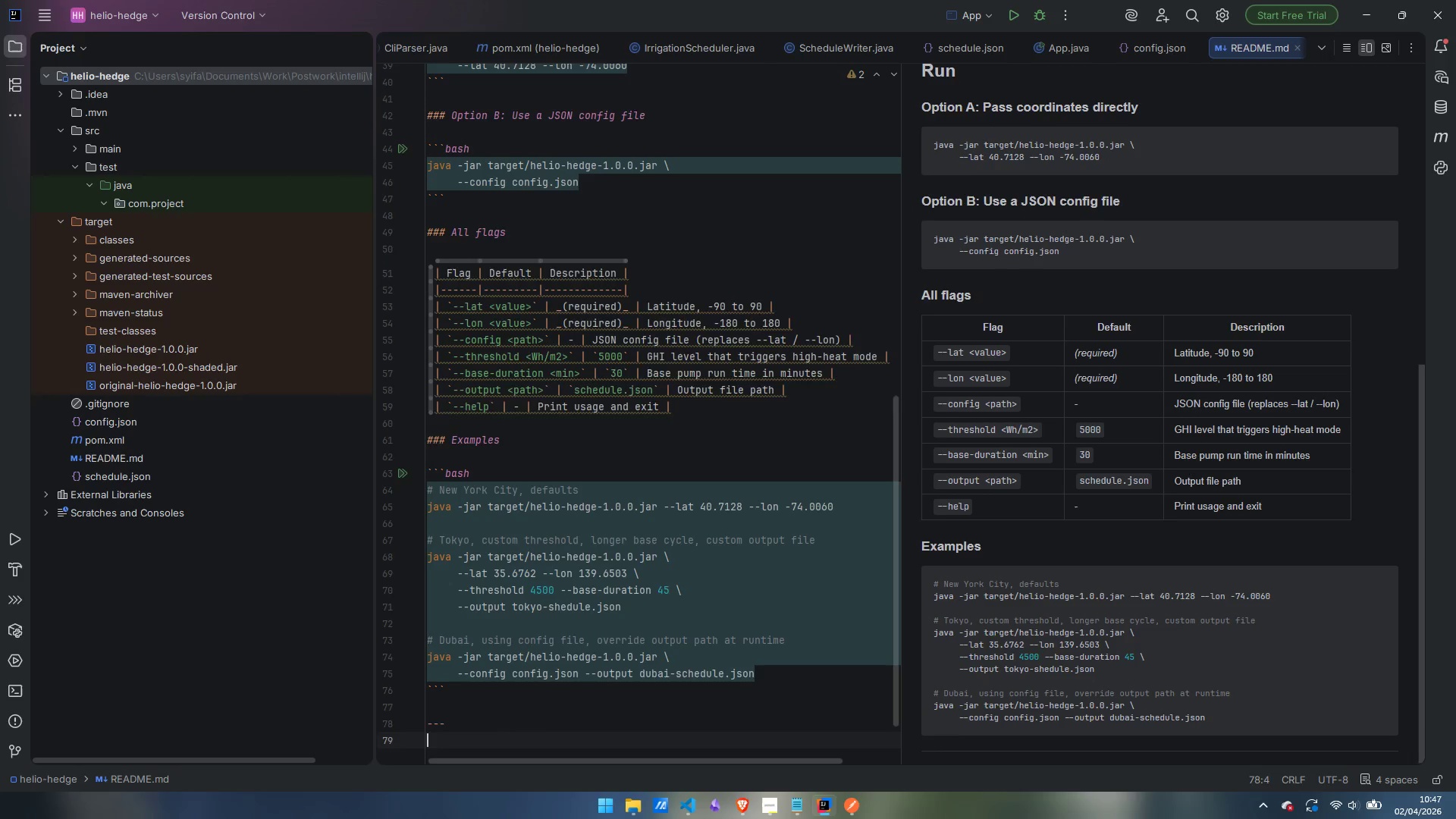 
key(Enter)
 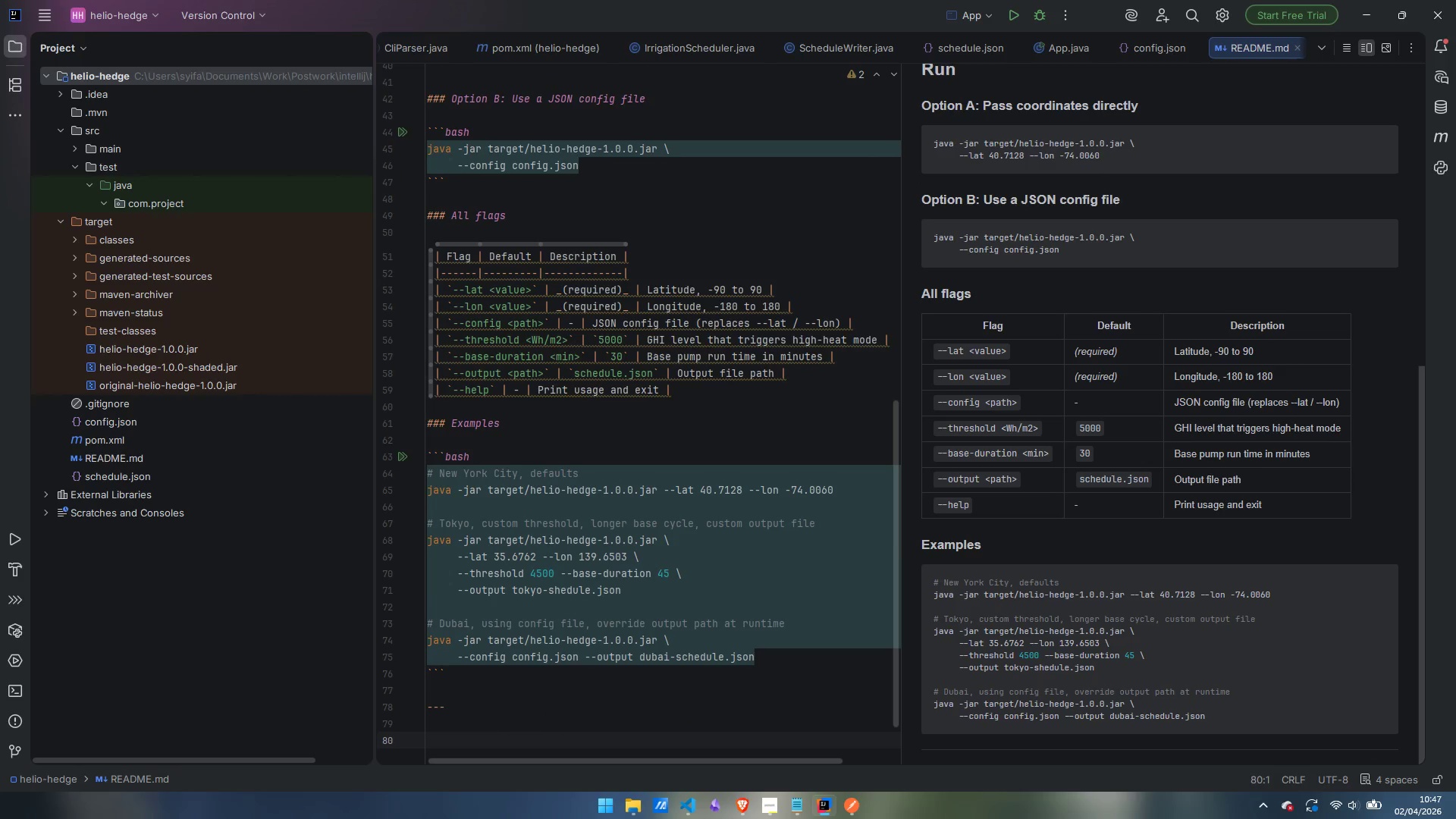 
type(## Config File Format (`config.json`)
 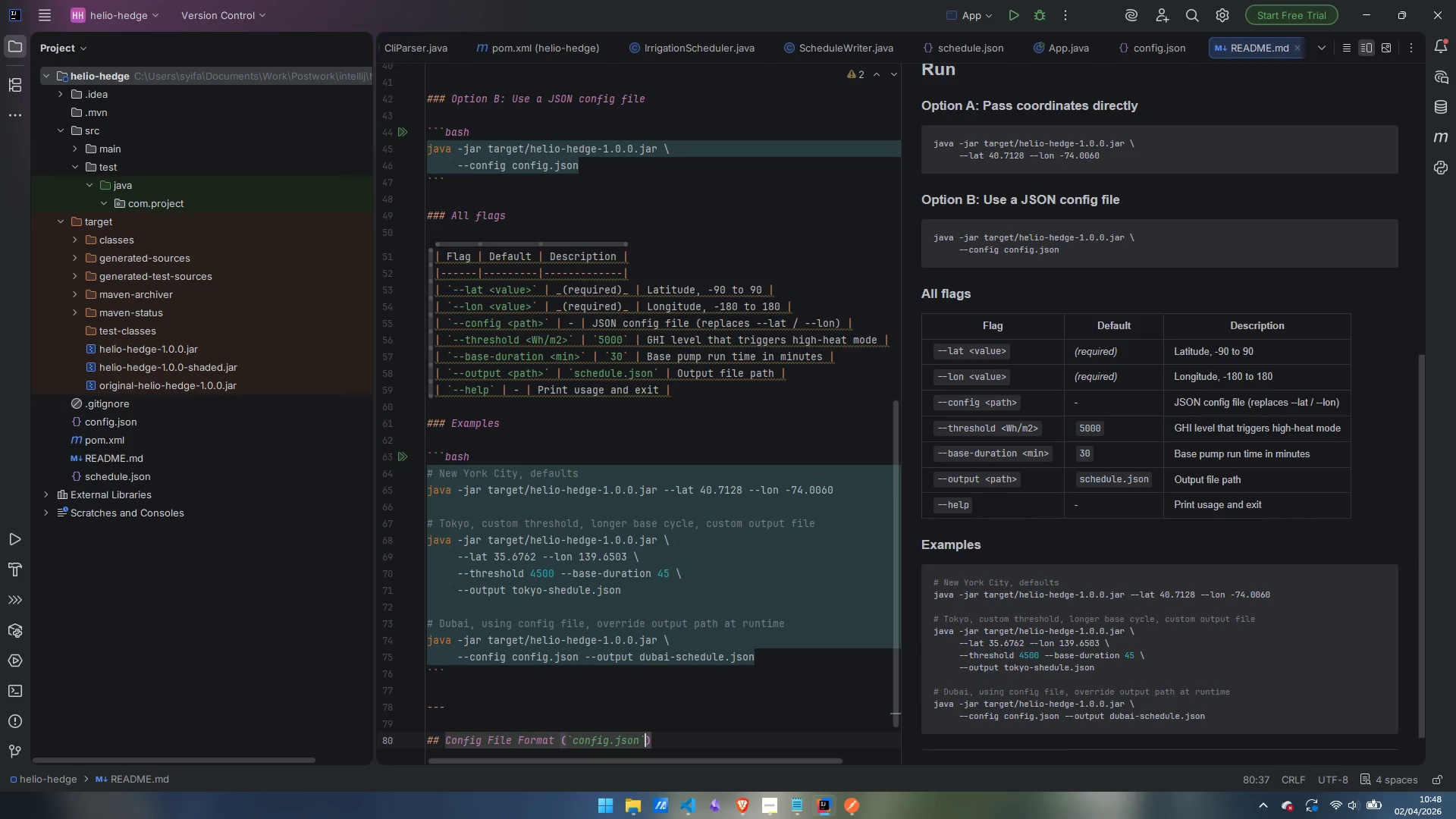 
scroll: coordinate [1122, 489], scroll_direction: down, amount: 11.0
 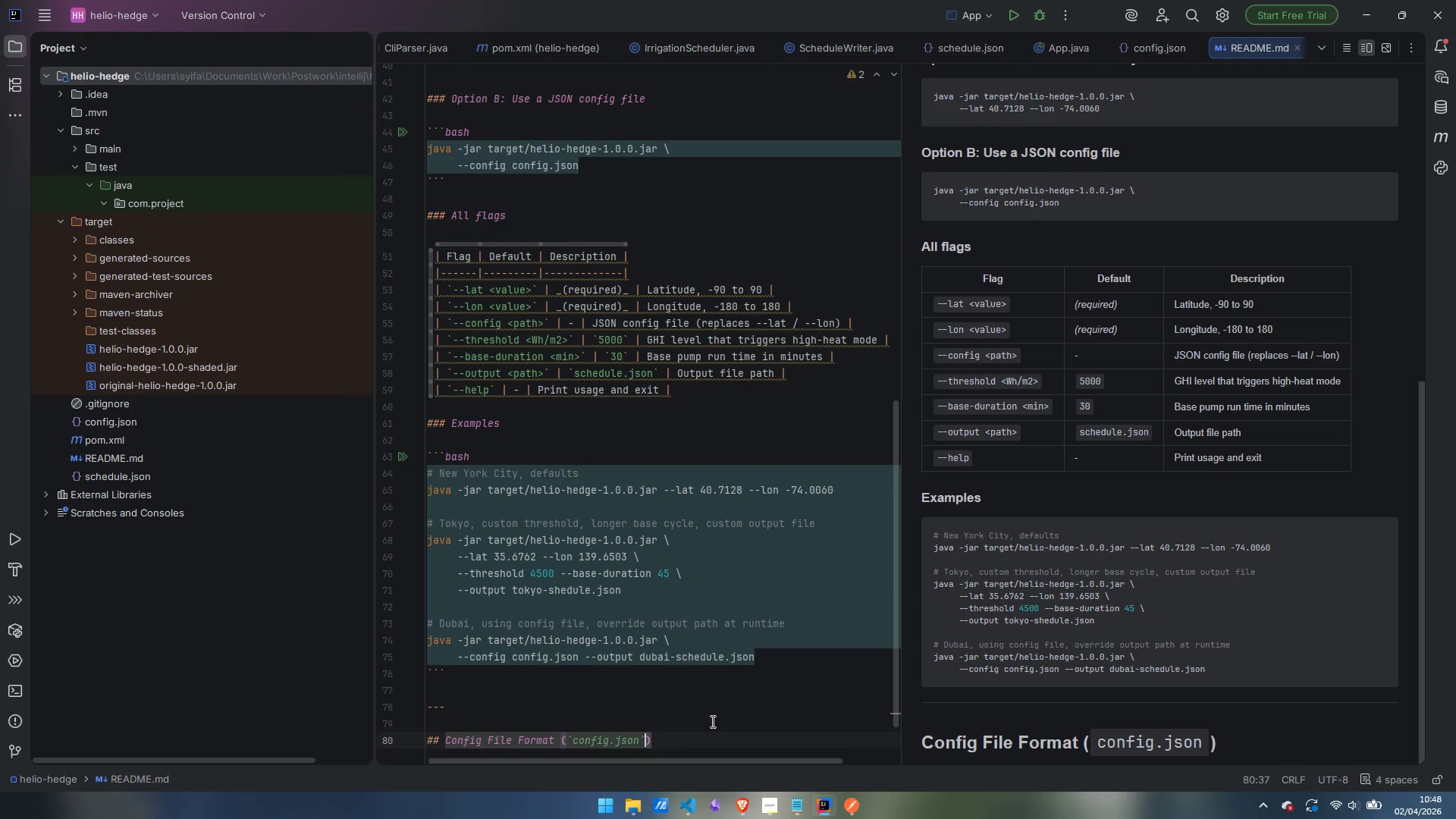 
key(ArrowRight)
 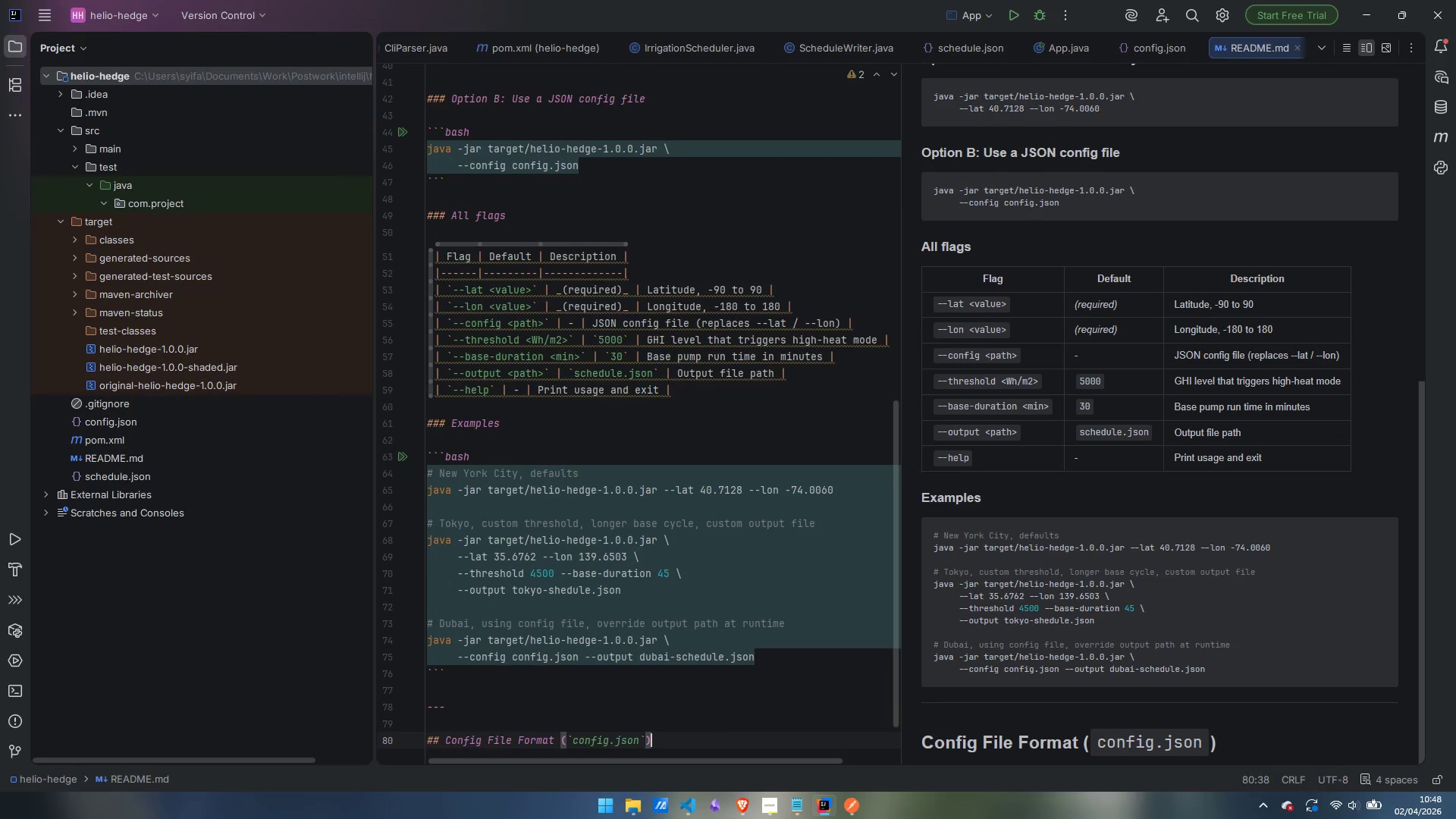 
key(Enter)
 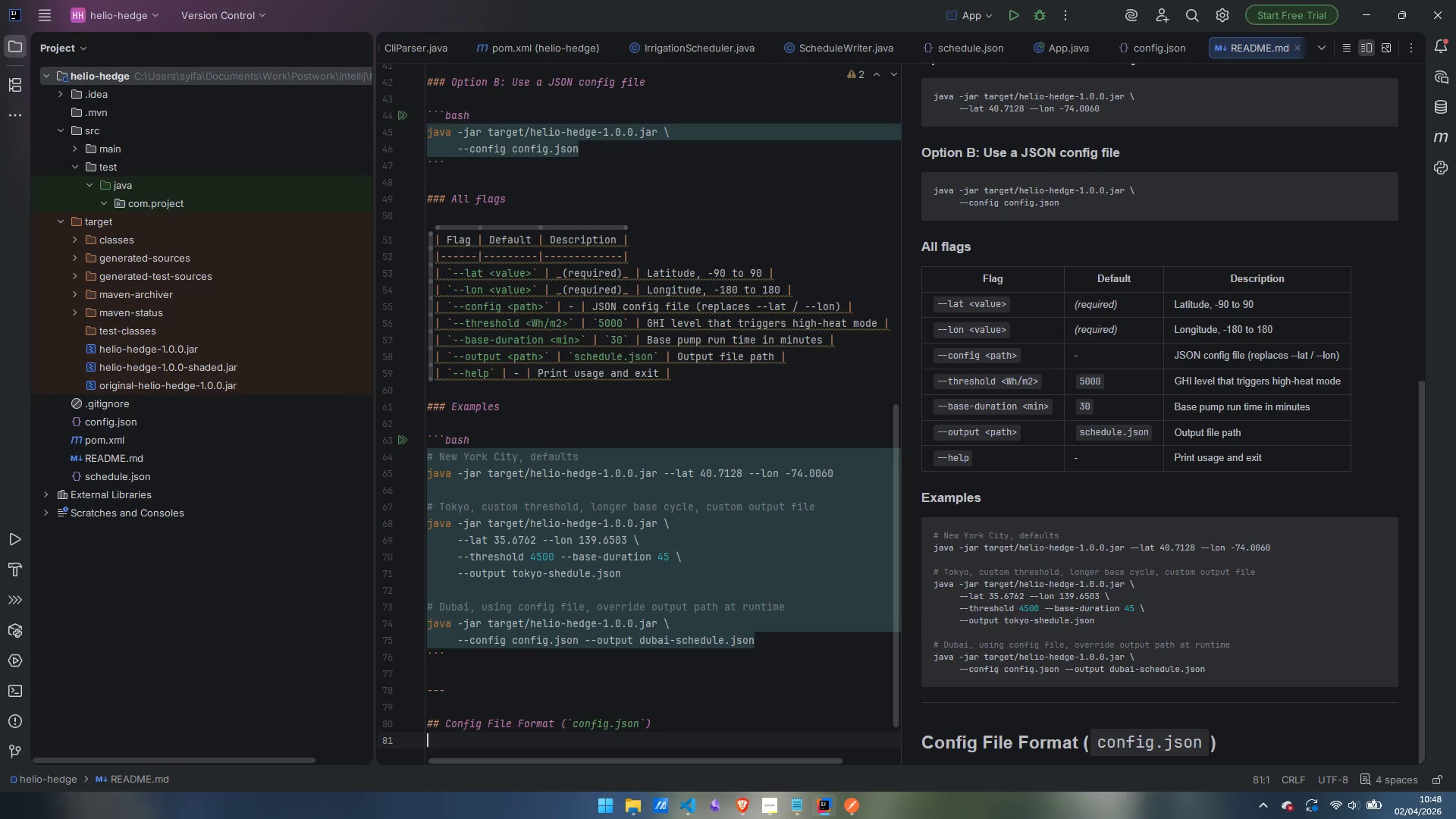 
key(Enter)
 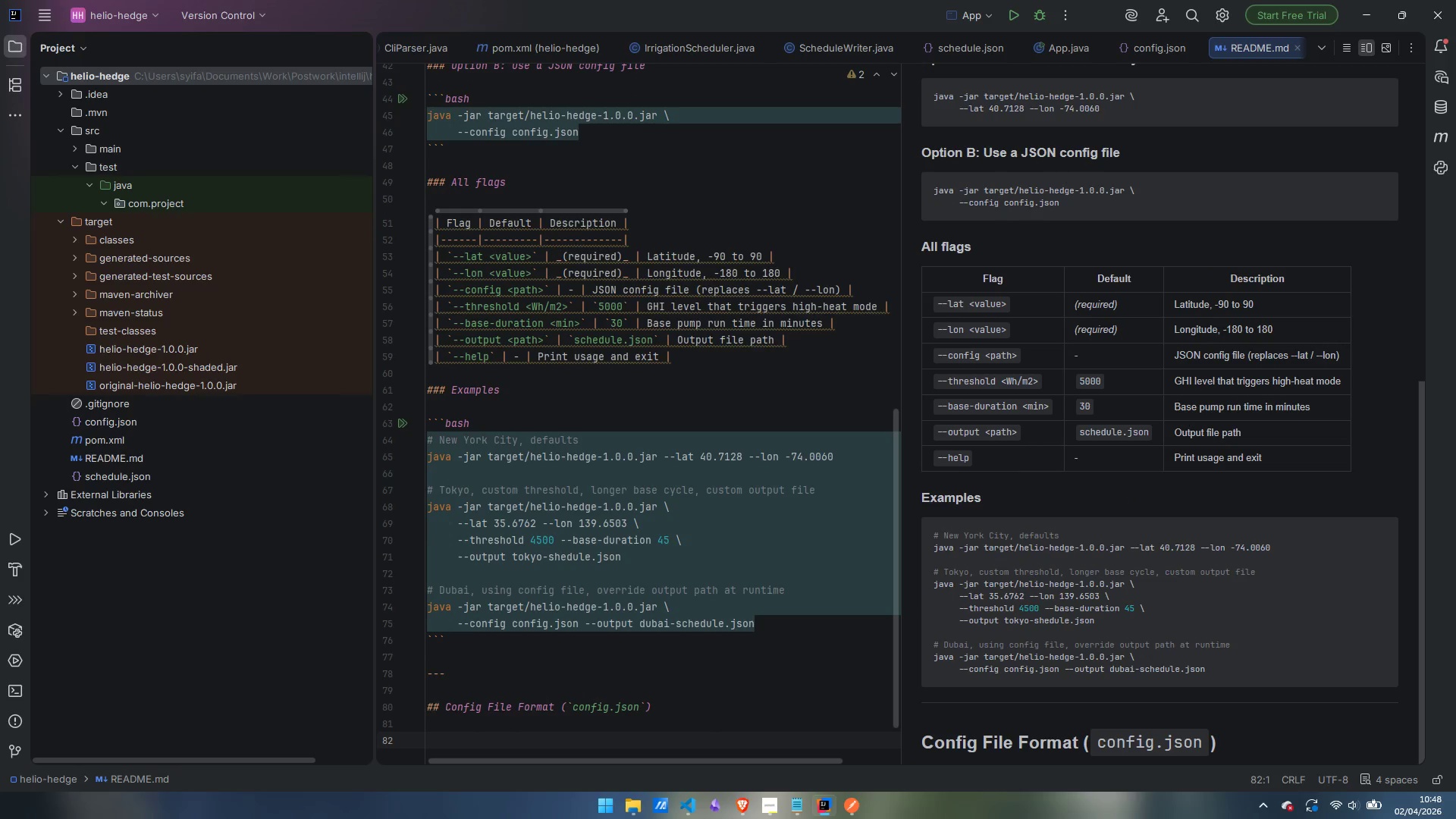 
type(```json)
 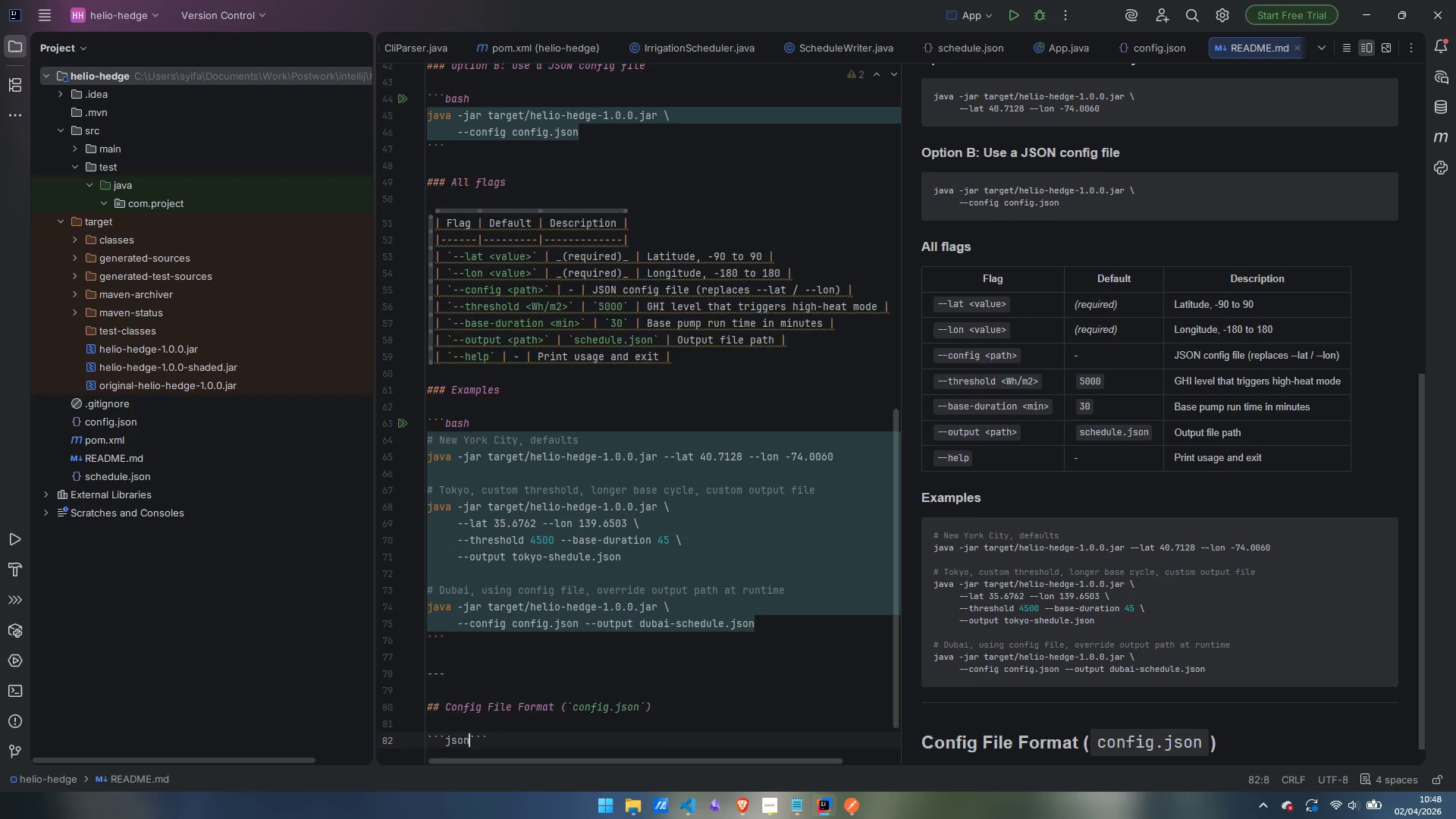 
key(Enter)
 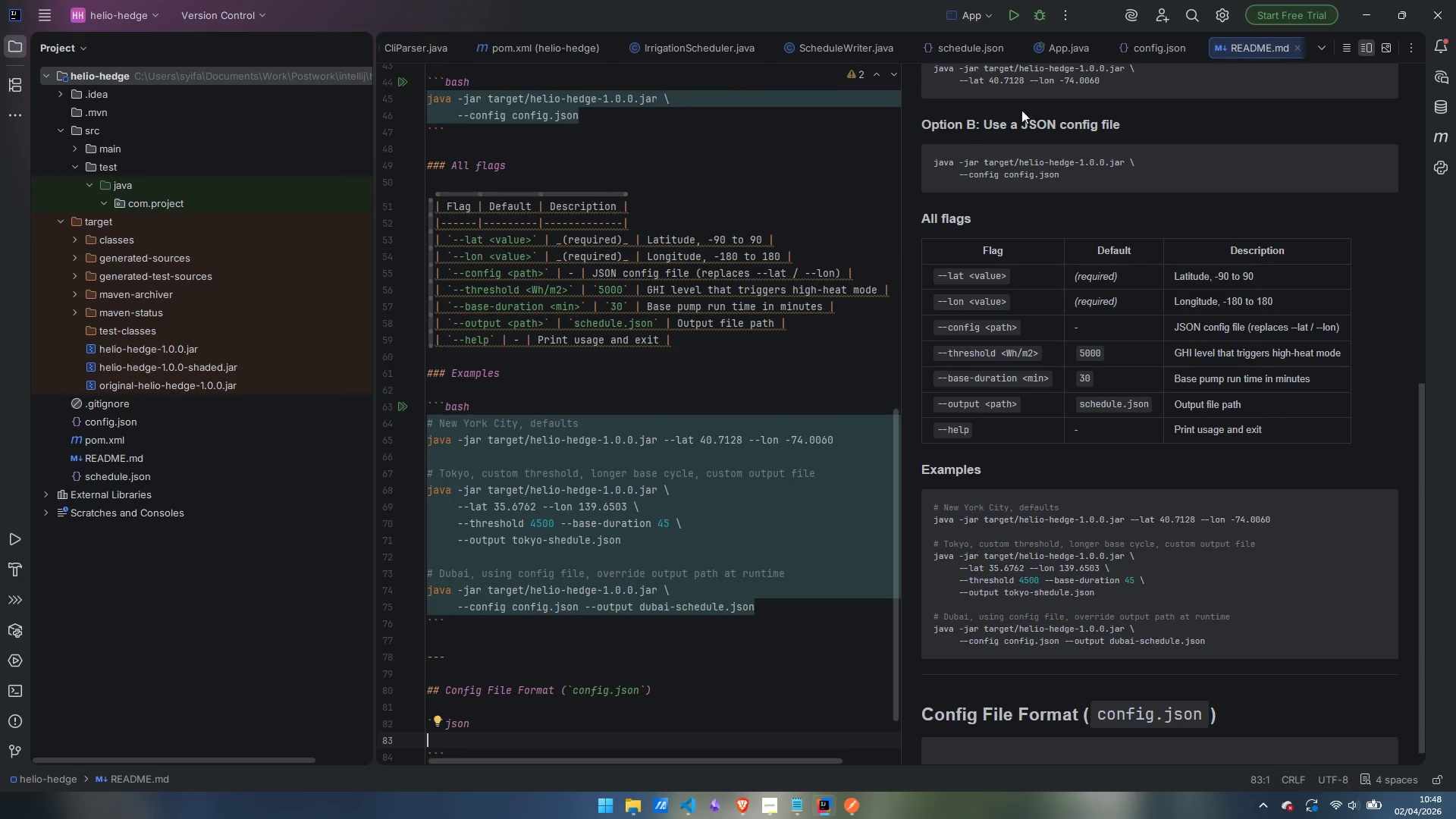 
left_click([1137, 45])
 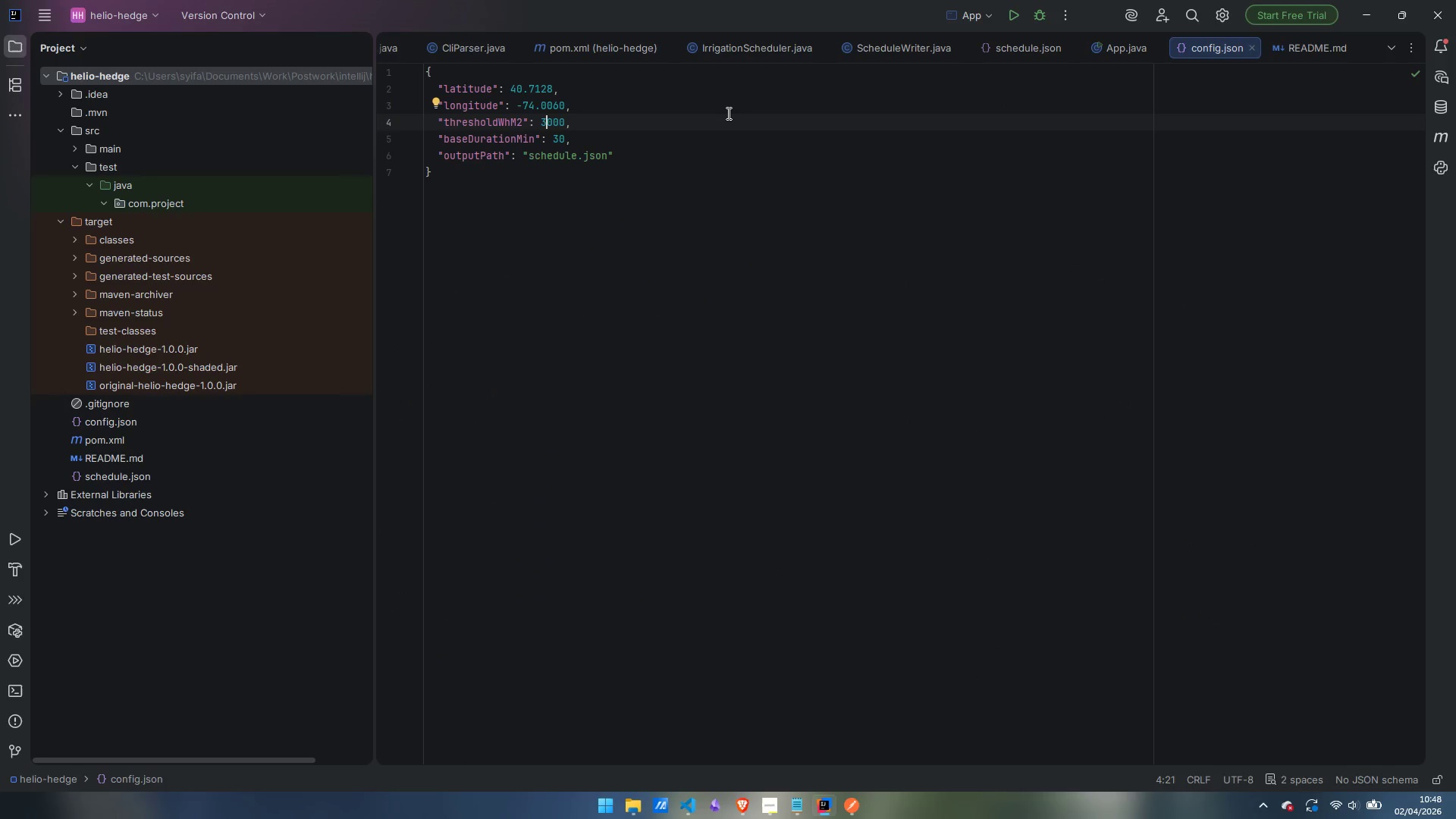 
key(Backspace)
 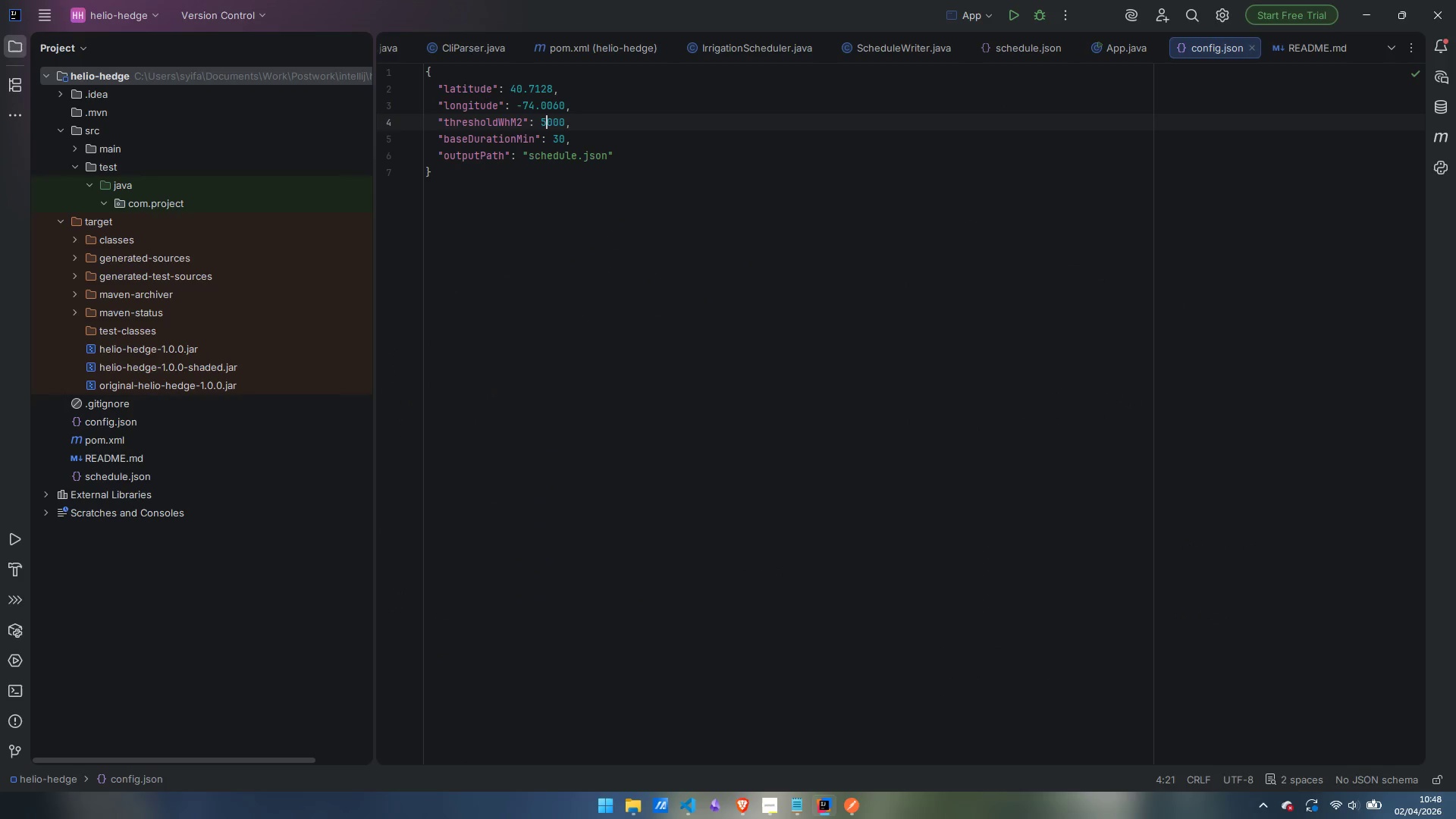 
key(5)
 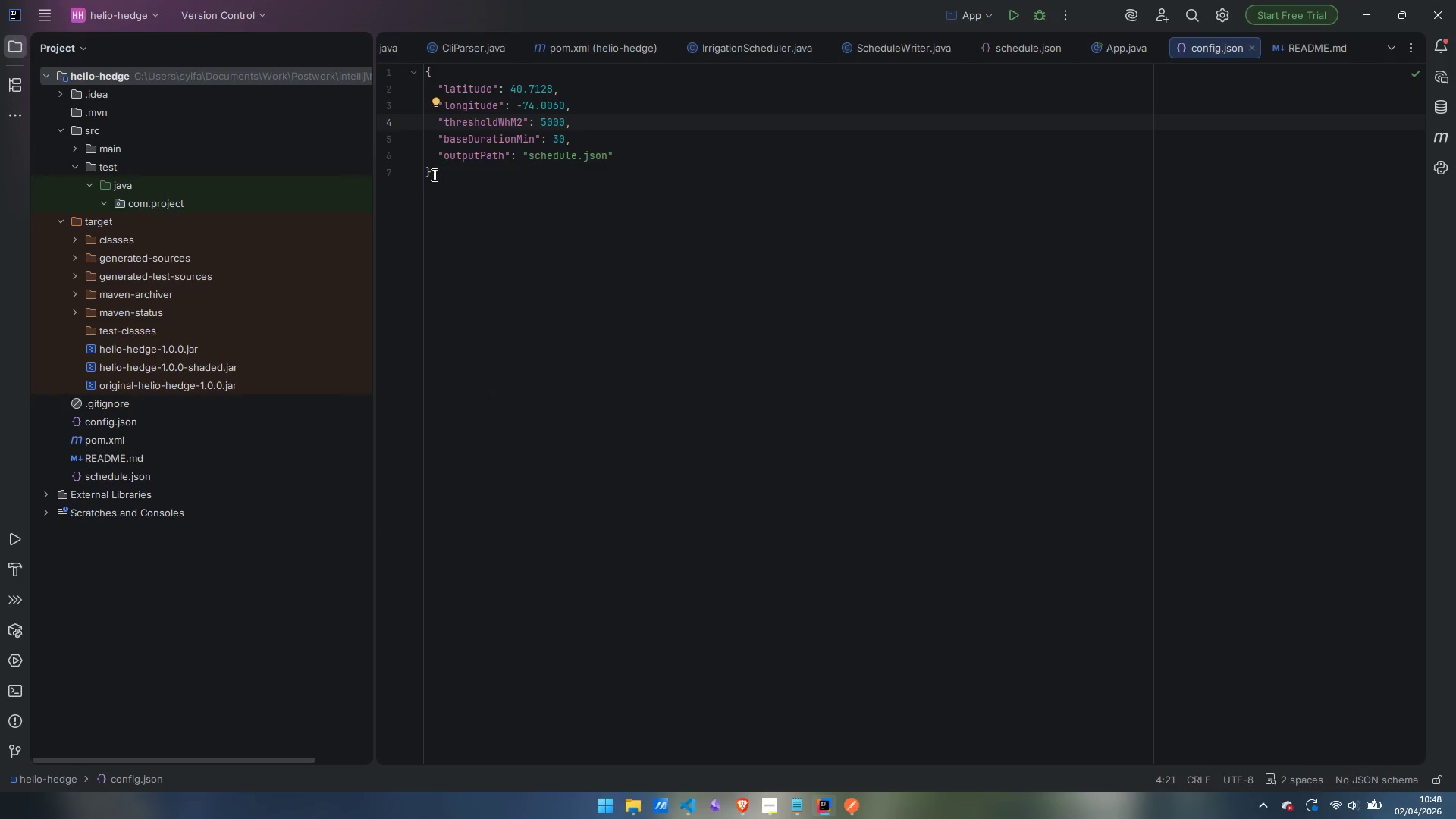 
left_click_drag(start_coordinate=[438, 174], to_coordinate=[397, 58])
 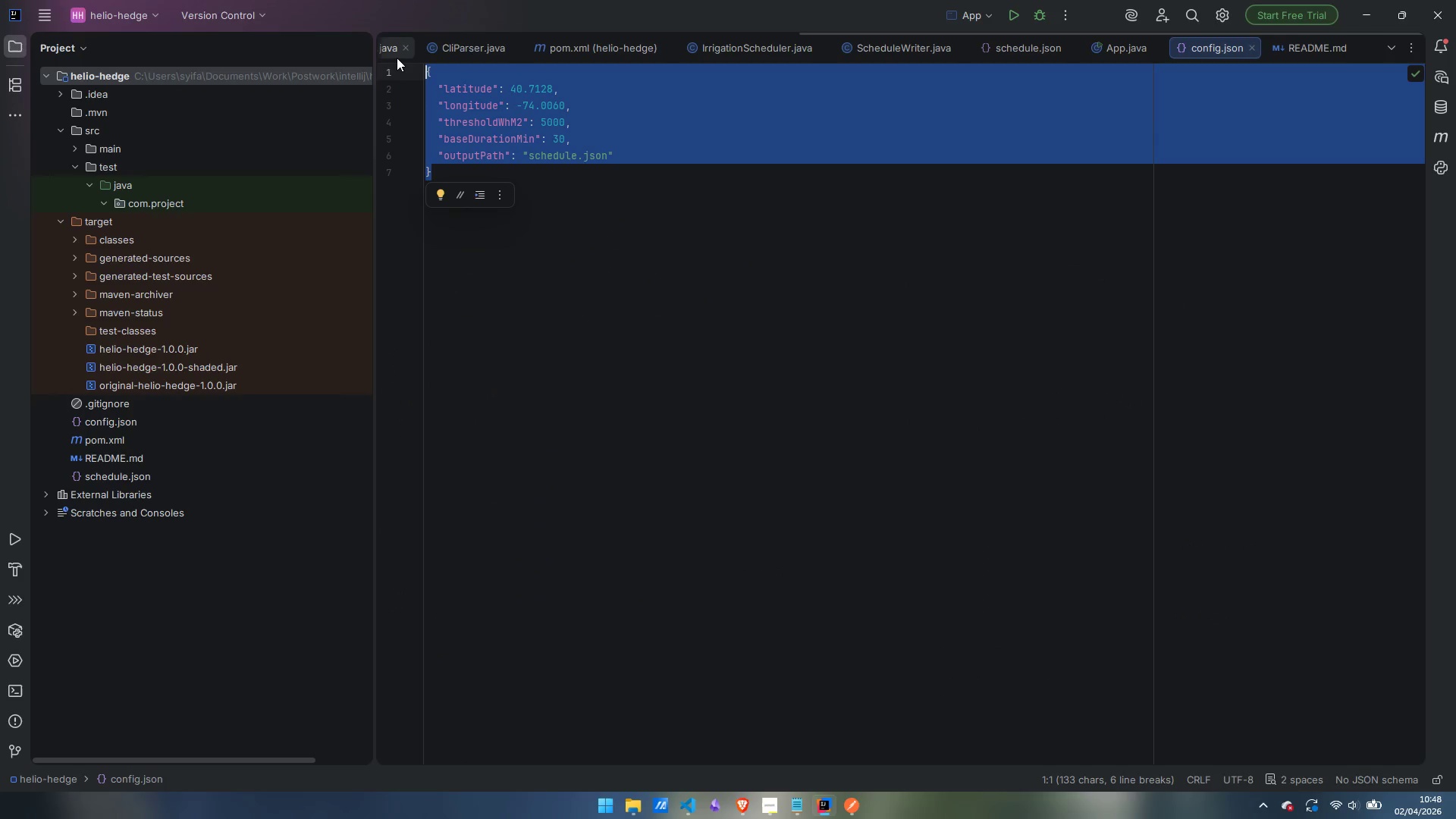 
key(Control+ControlLeft)
 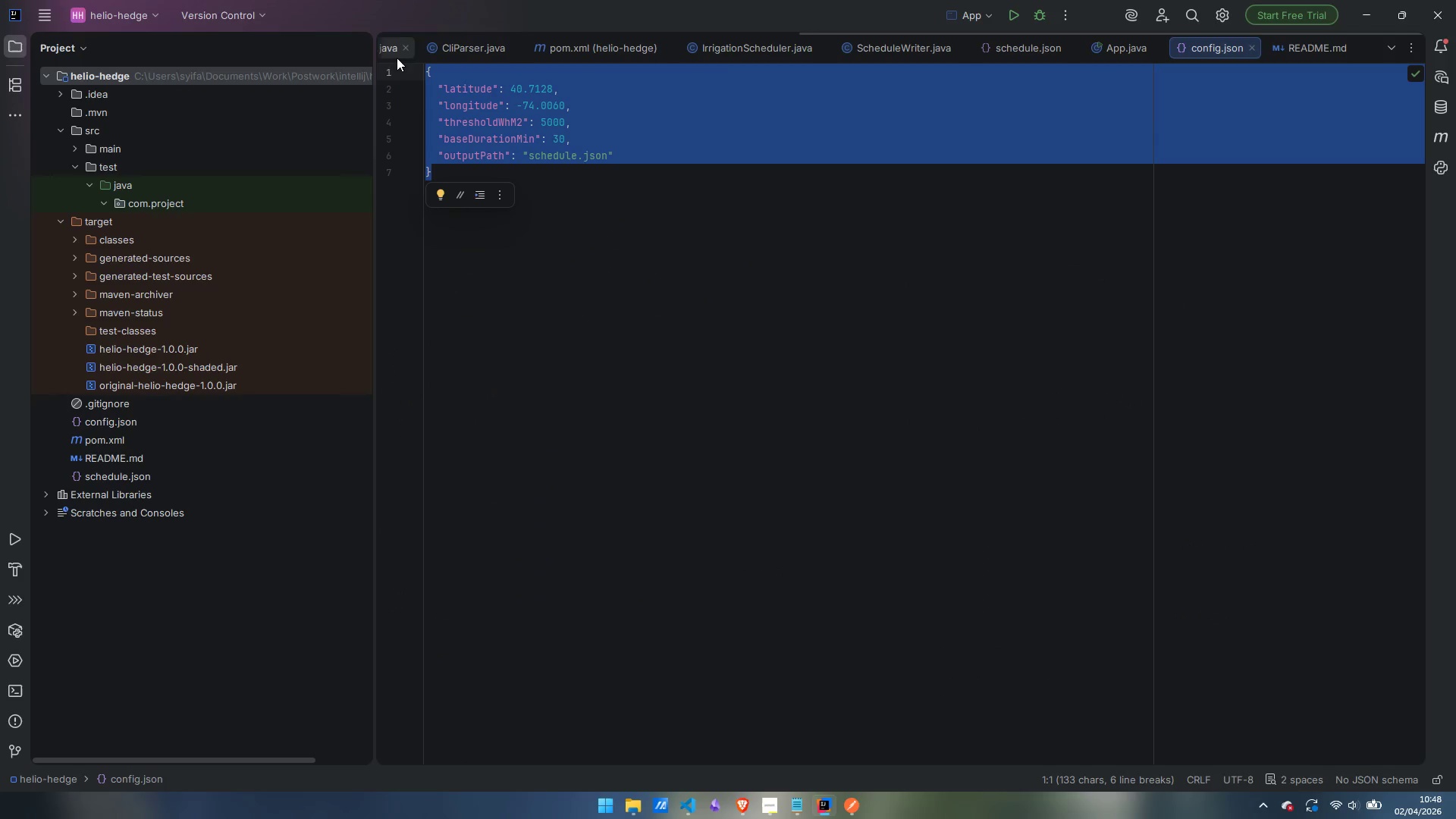 
key(Control+C)
 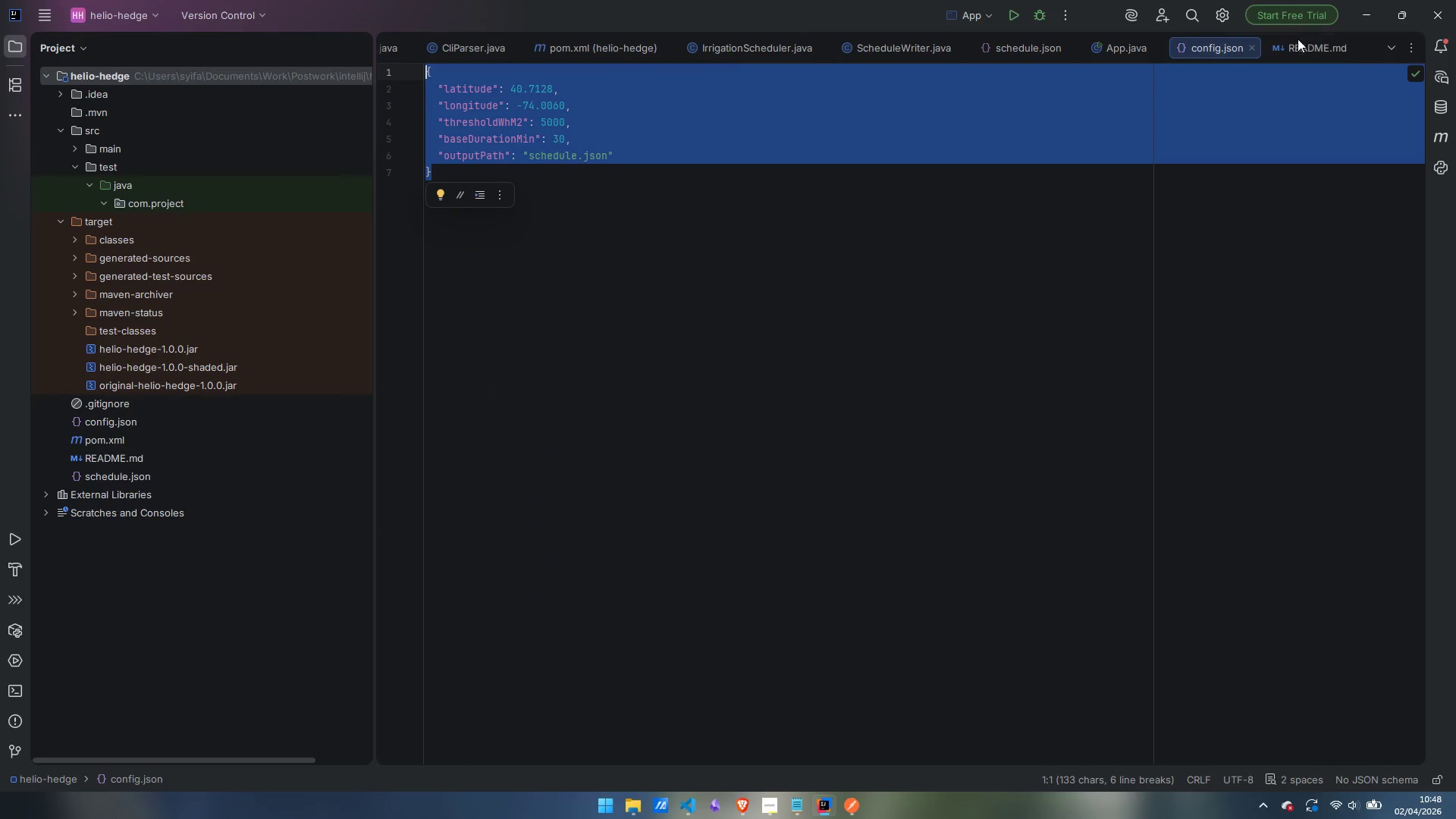 
left_click([1297, 52])
 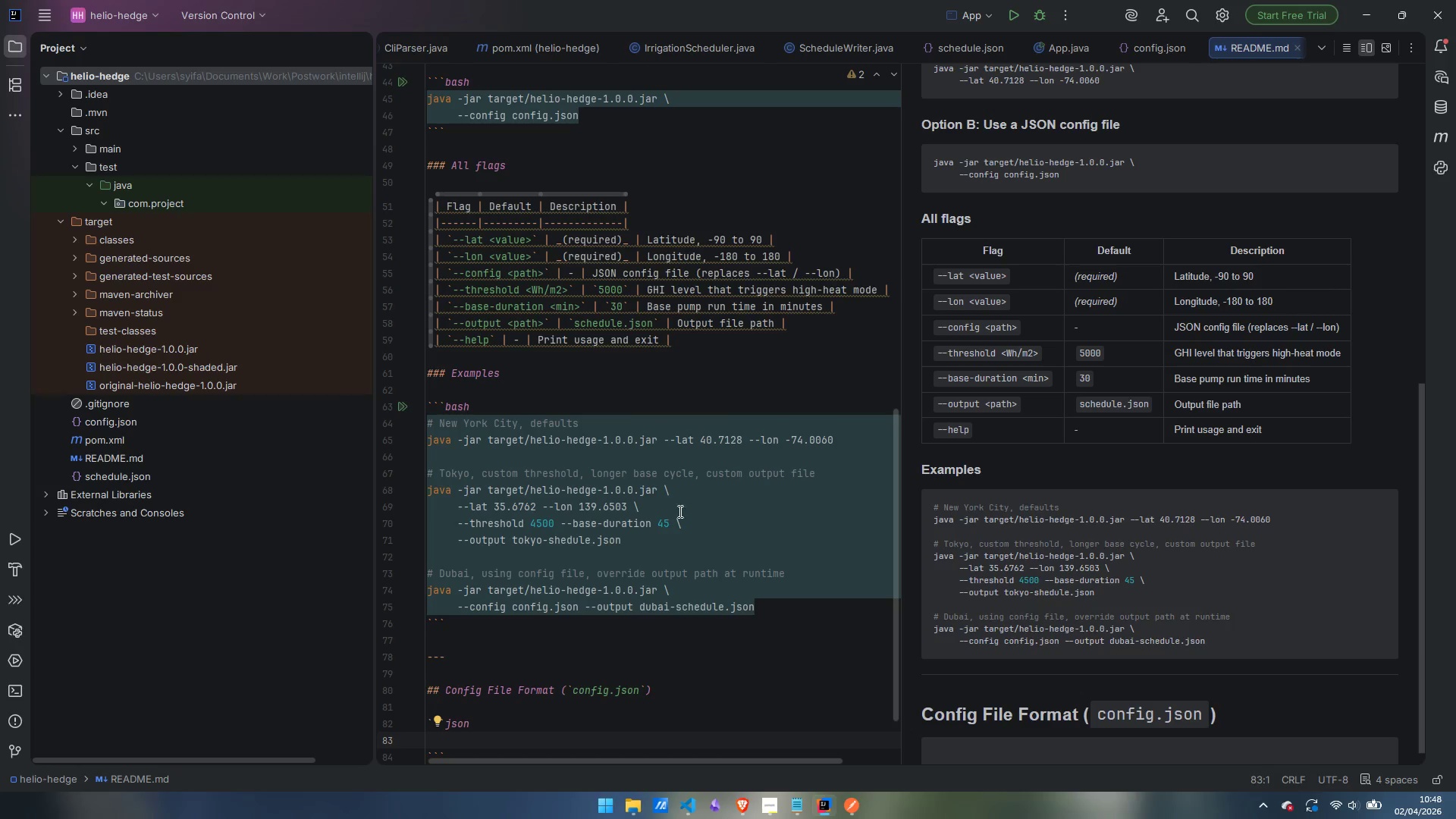 
key(Control+ControlLeft)
 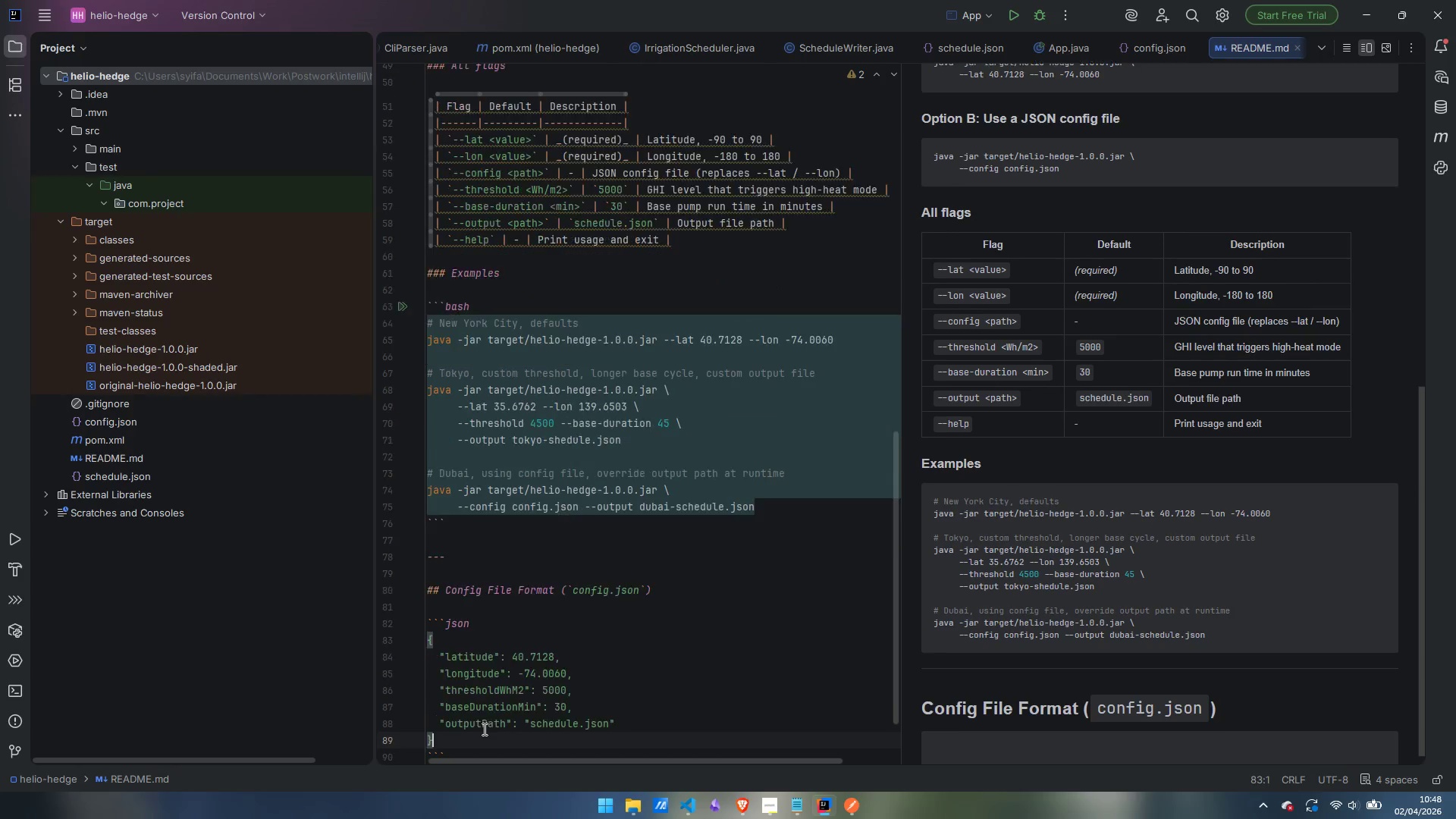 
key(Control+V)
 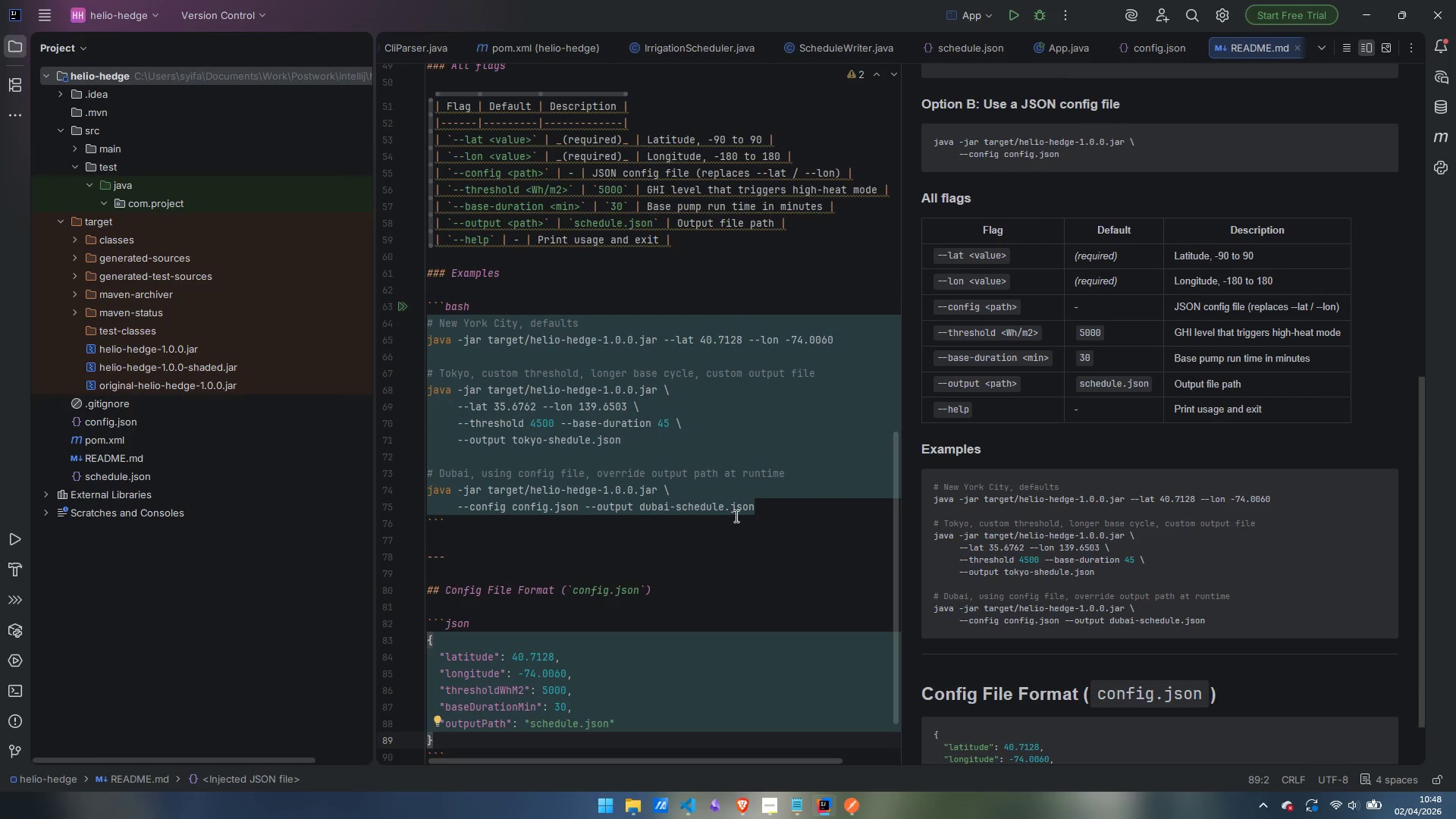 
scroll: coordinate [483, 745], scroll_direction: down, amount: 15.0
 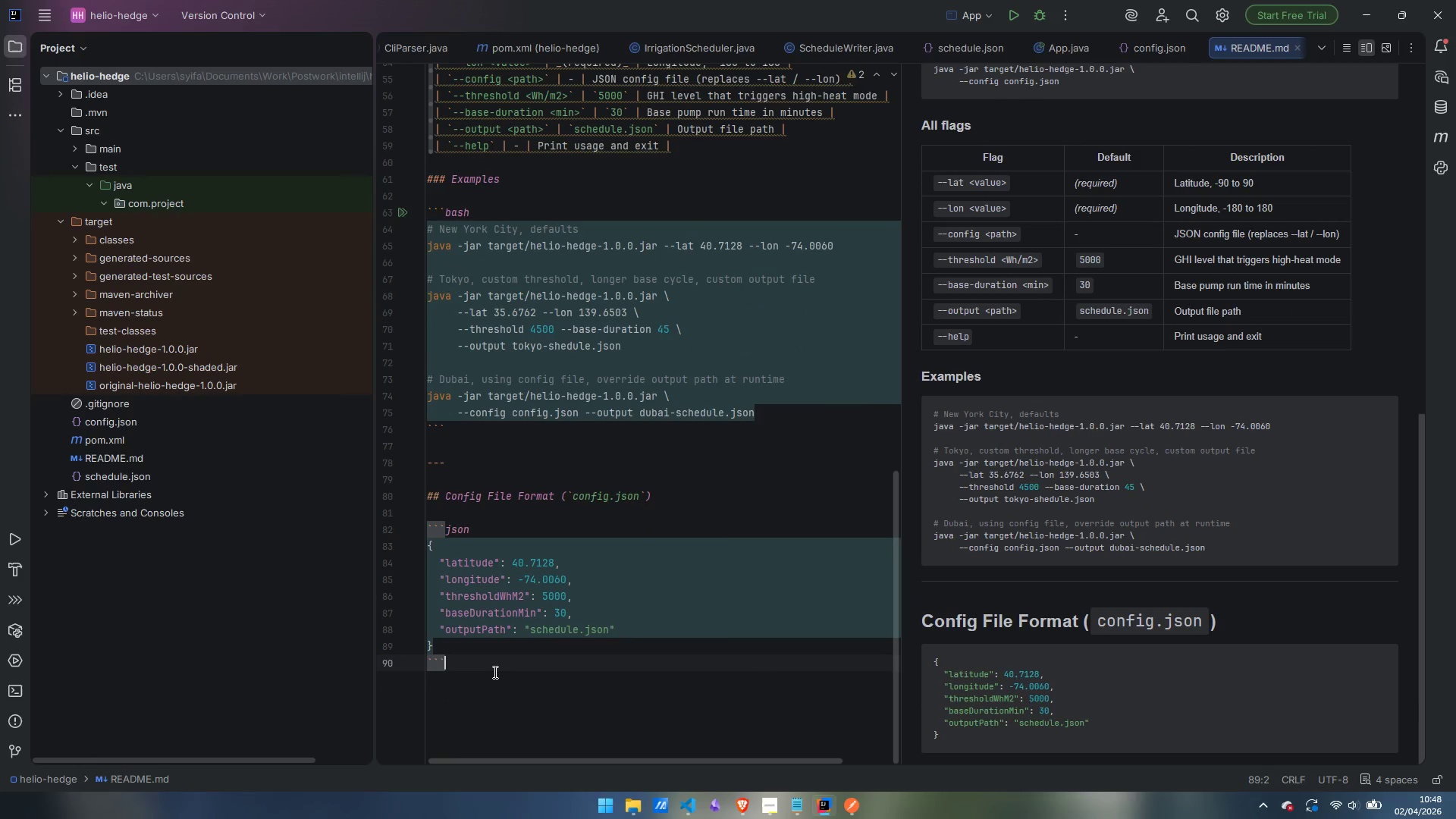 
left_click([494, 672])
 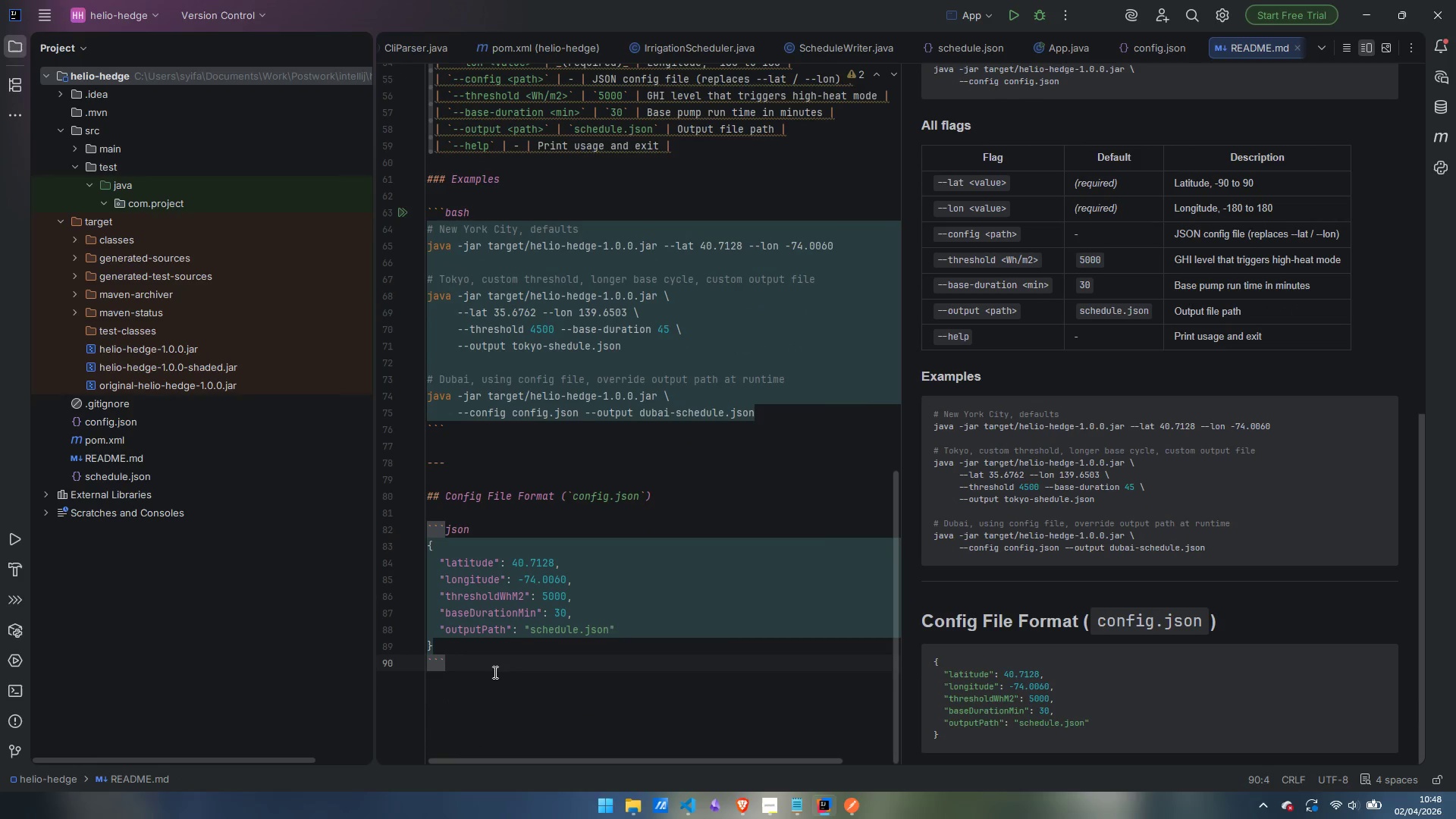 
key(Enter)
 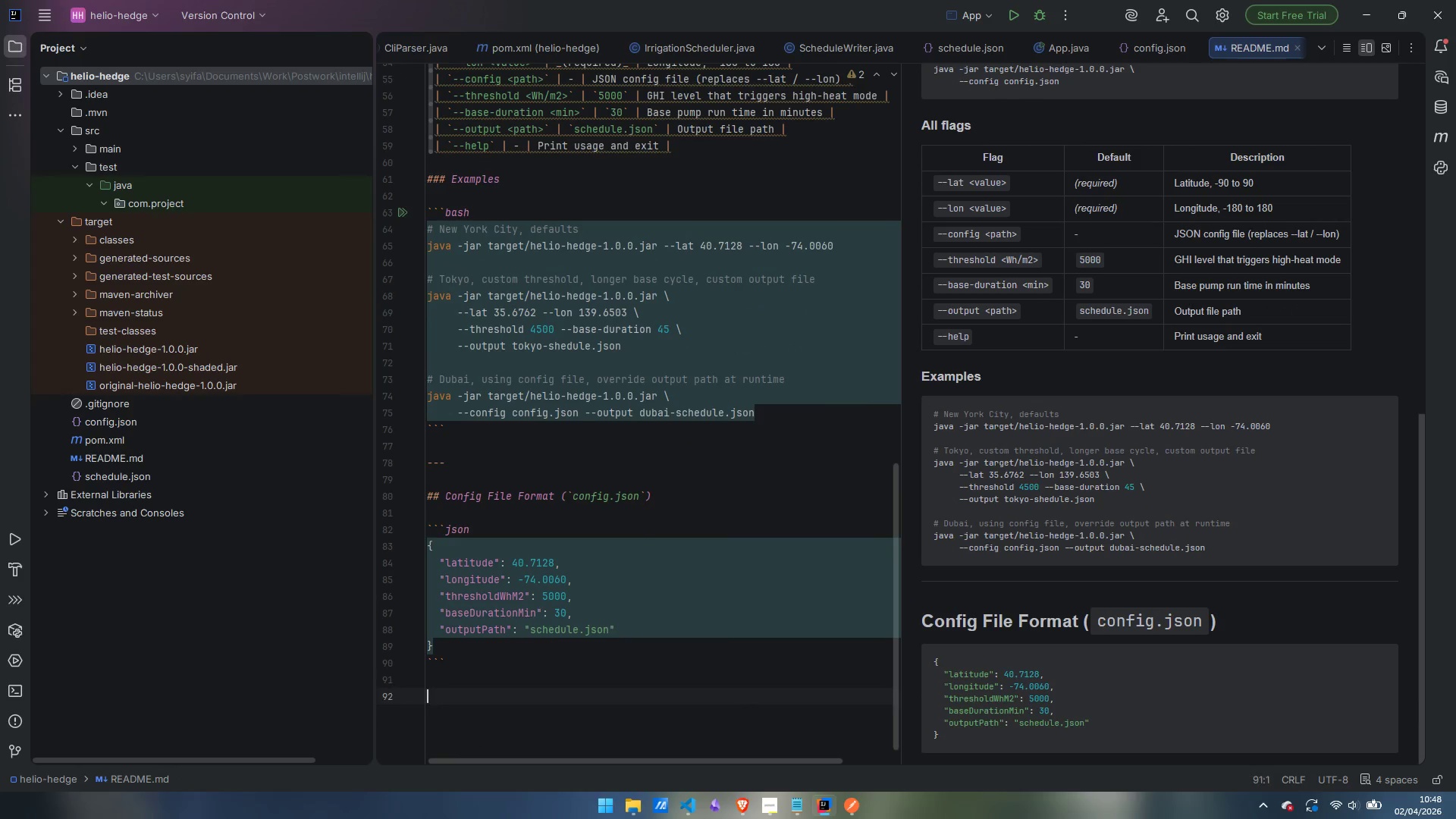 
key(Enter)
 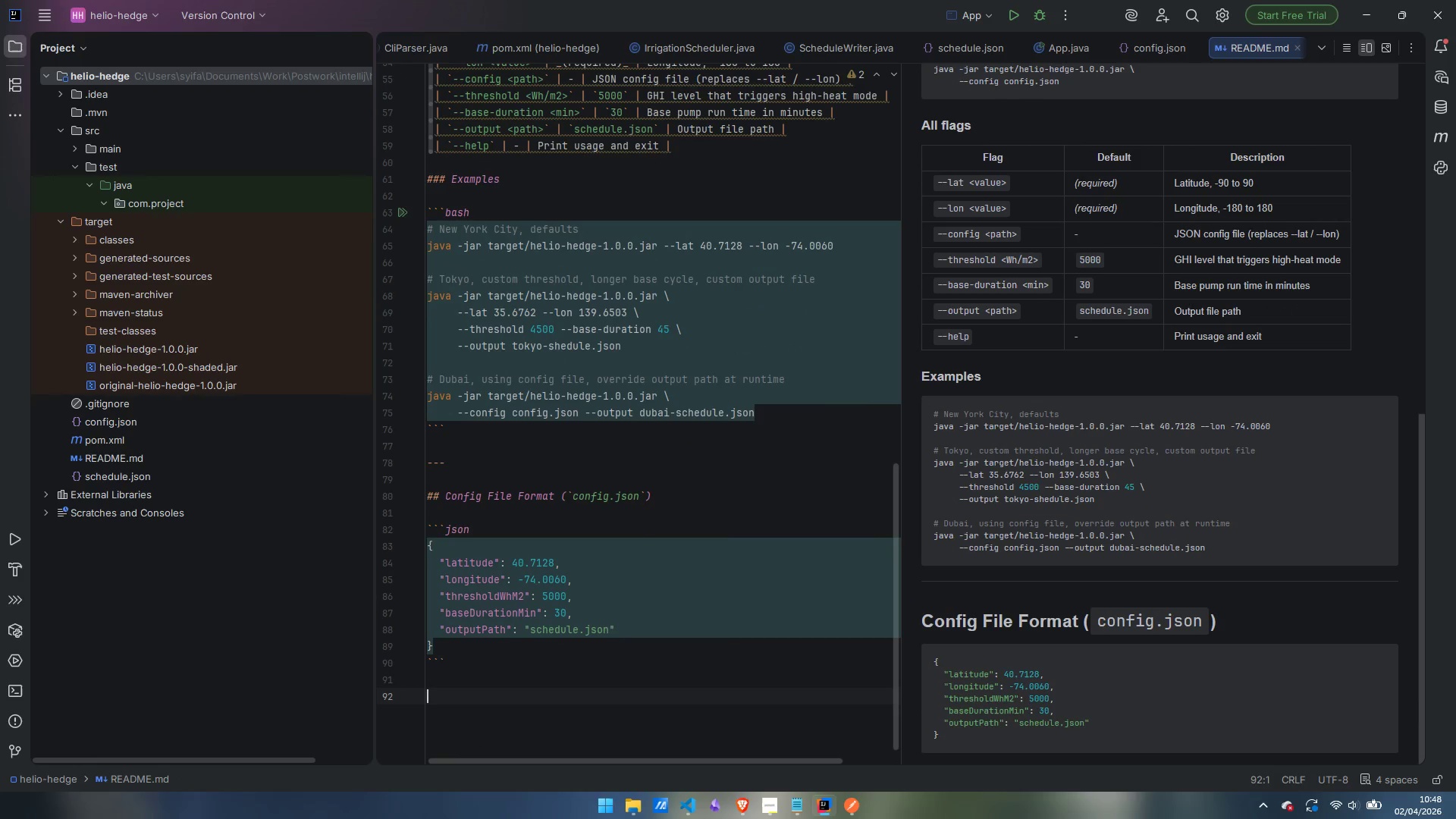 
type(All fields except `latitude)
 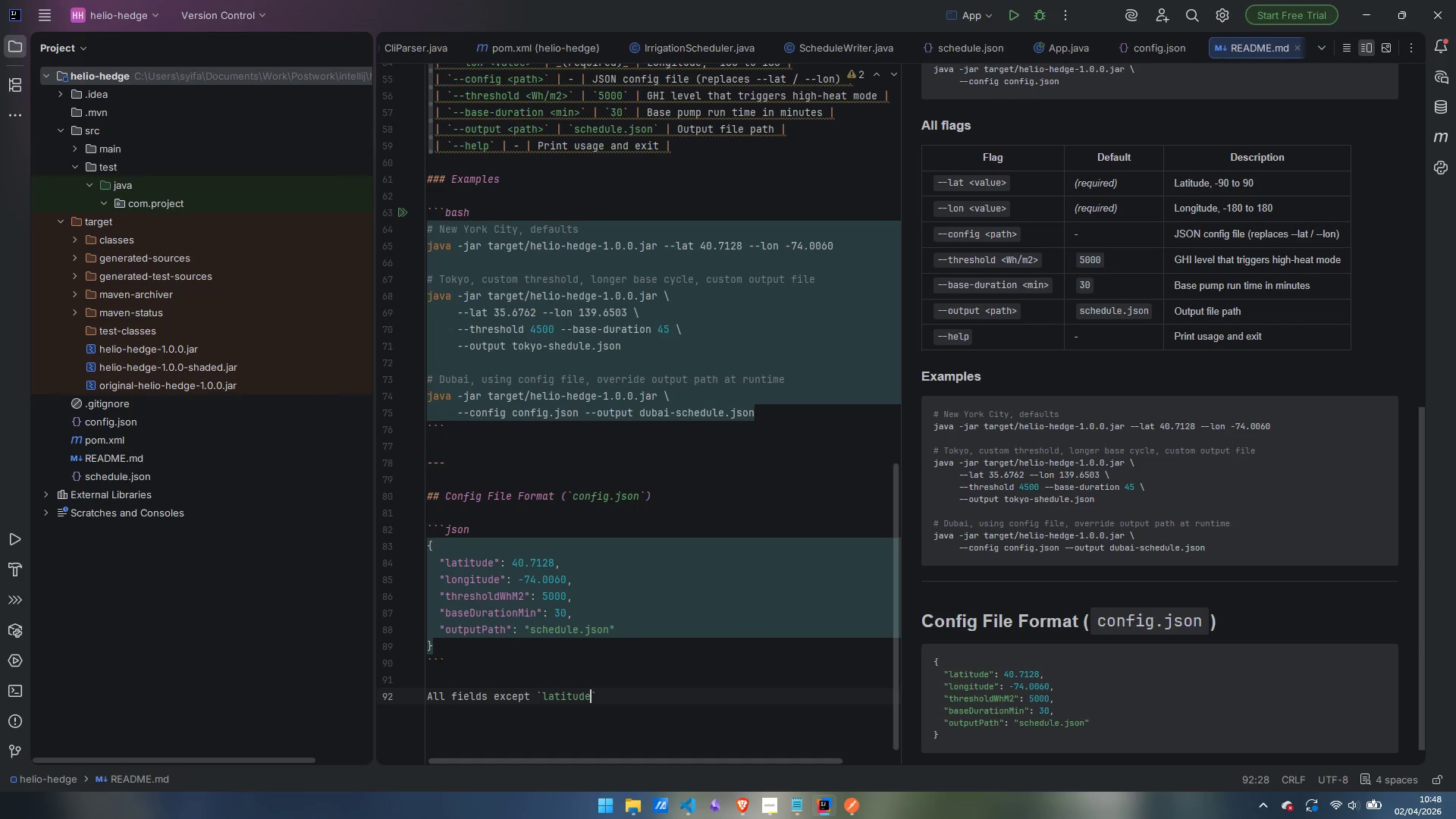 
key(ArrowRight)
 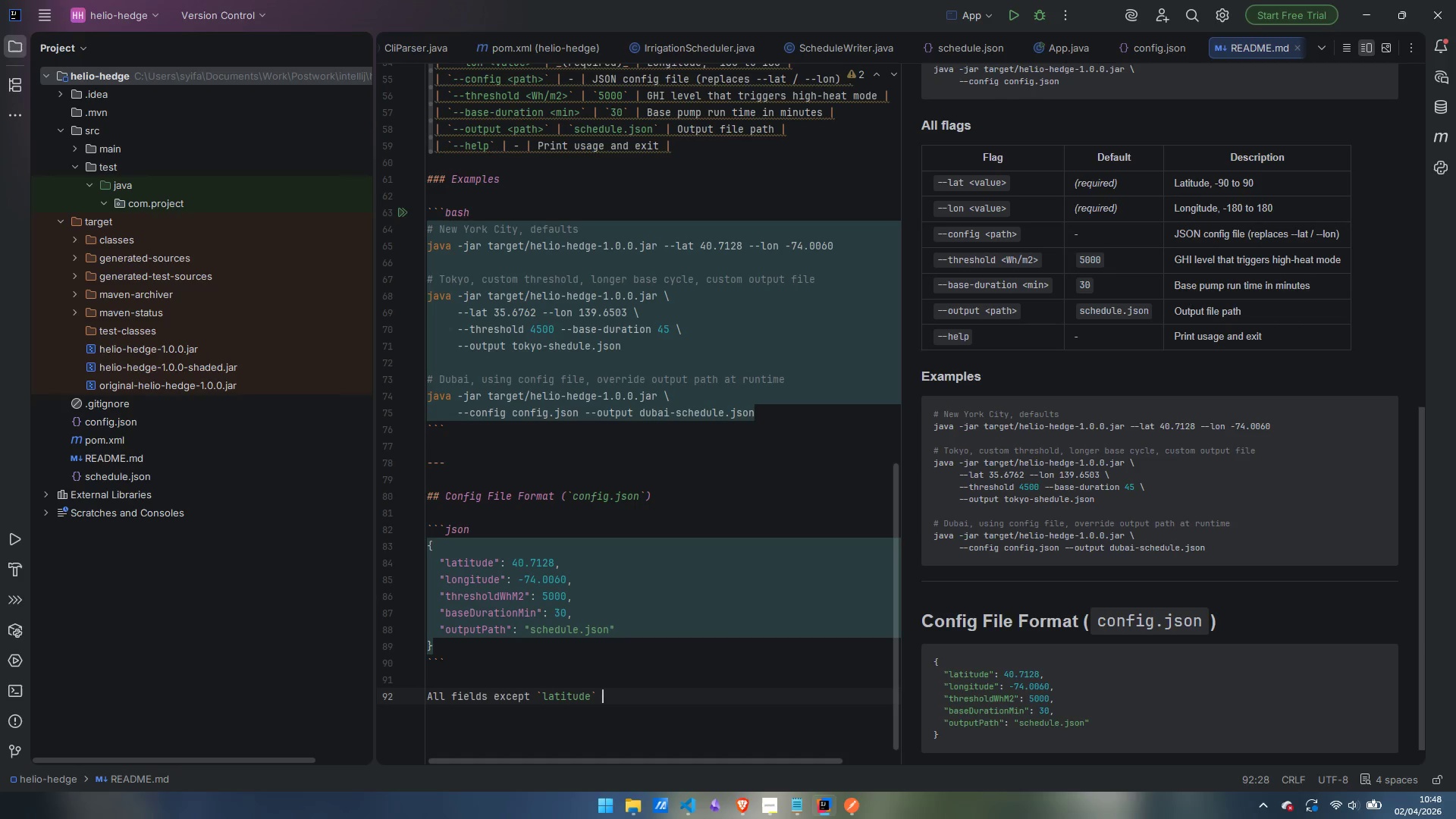 
type( and `longitude` are optional and fall )
key(Backspace)
type( back to defaults.)
 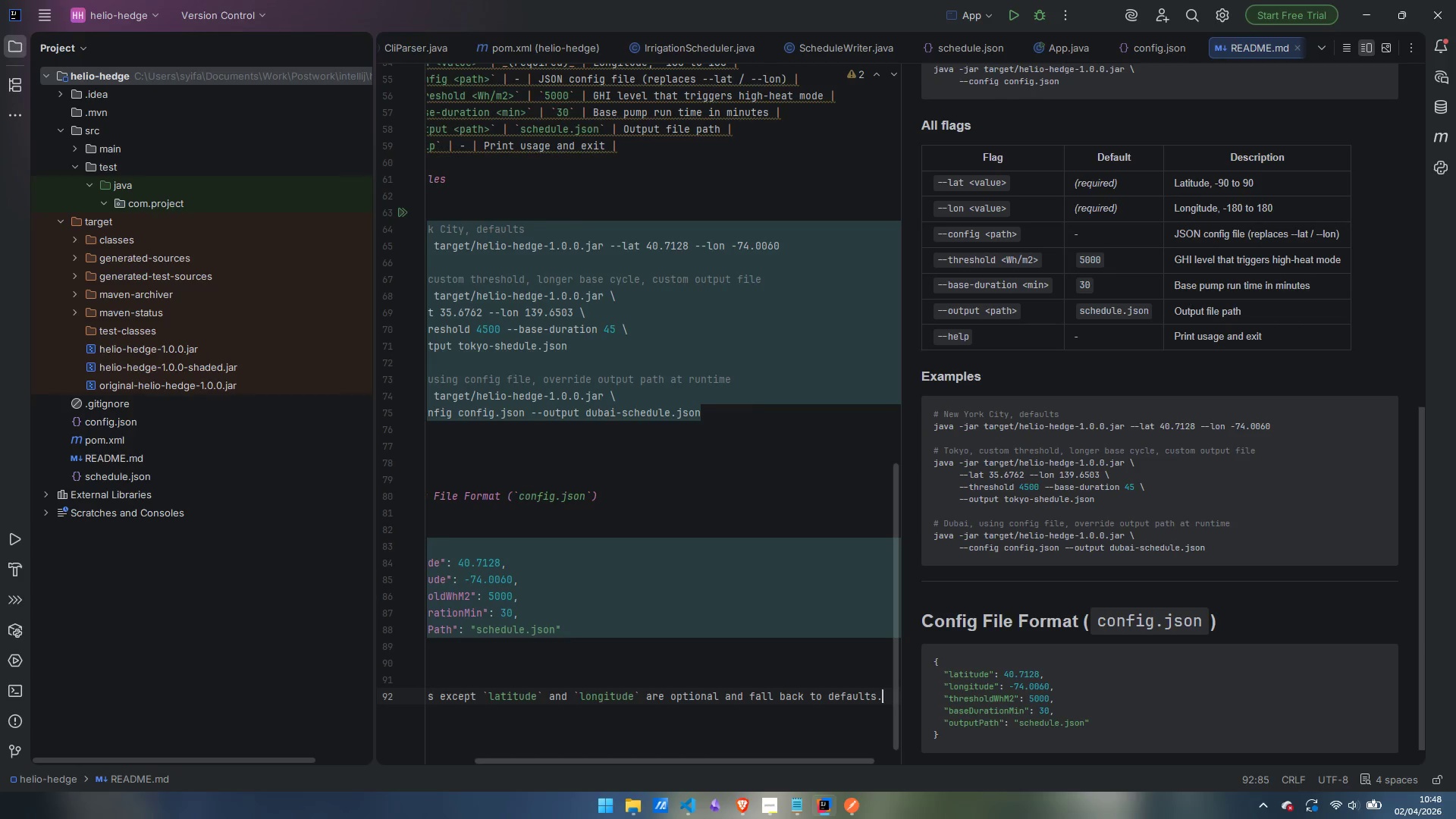 
key(Enter)
 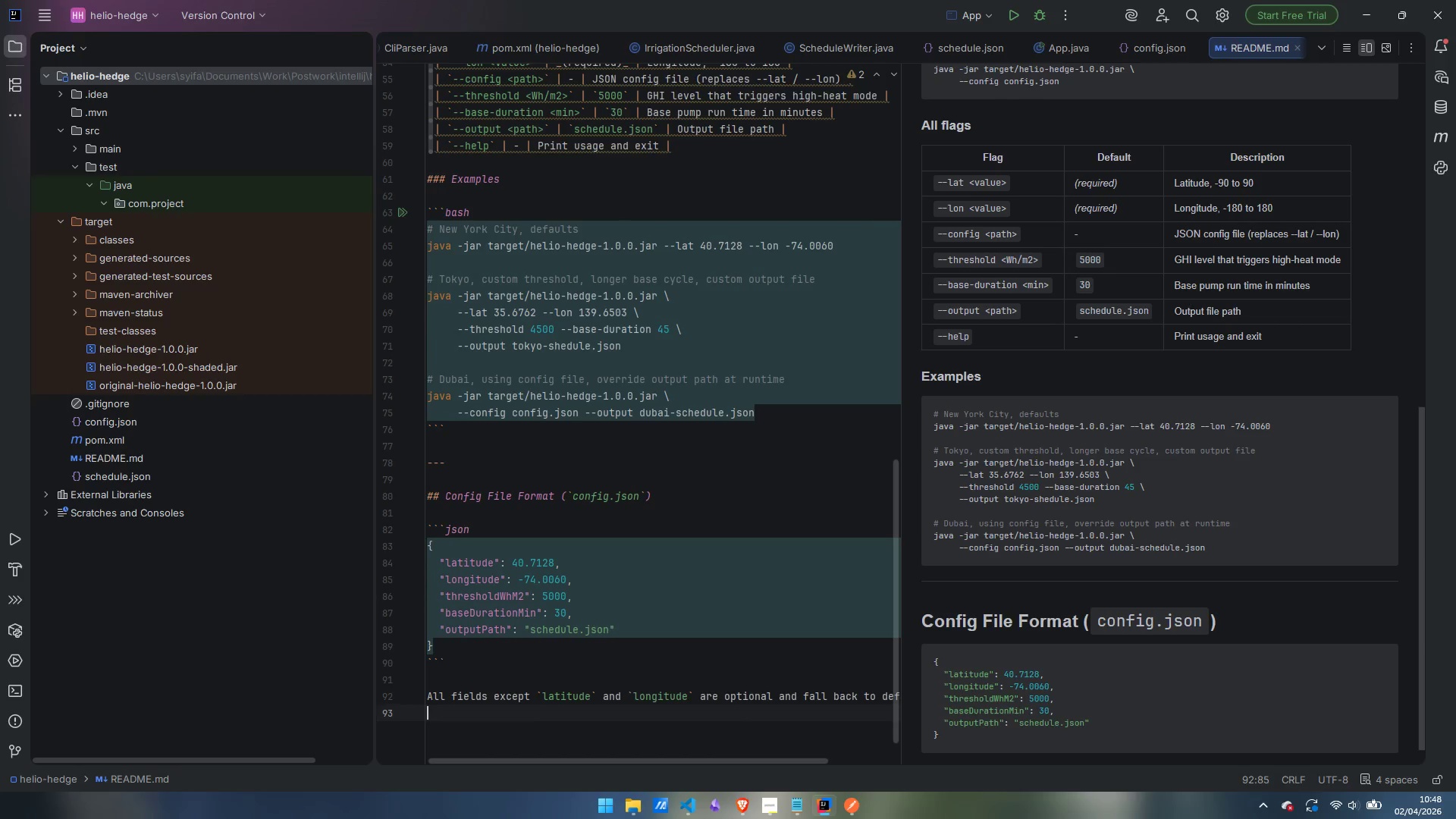 
key(Enter)
 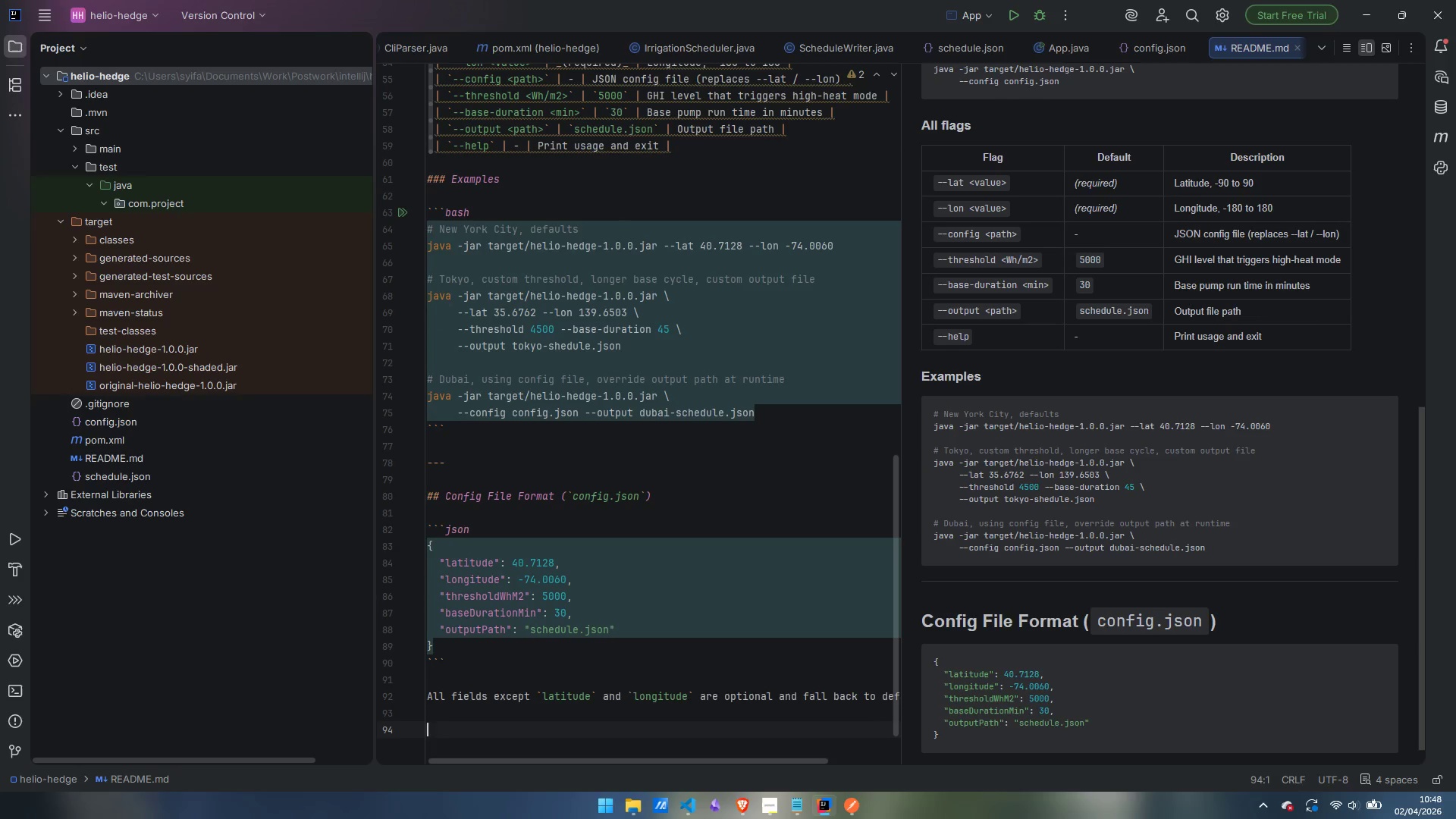 
key(Minus)
 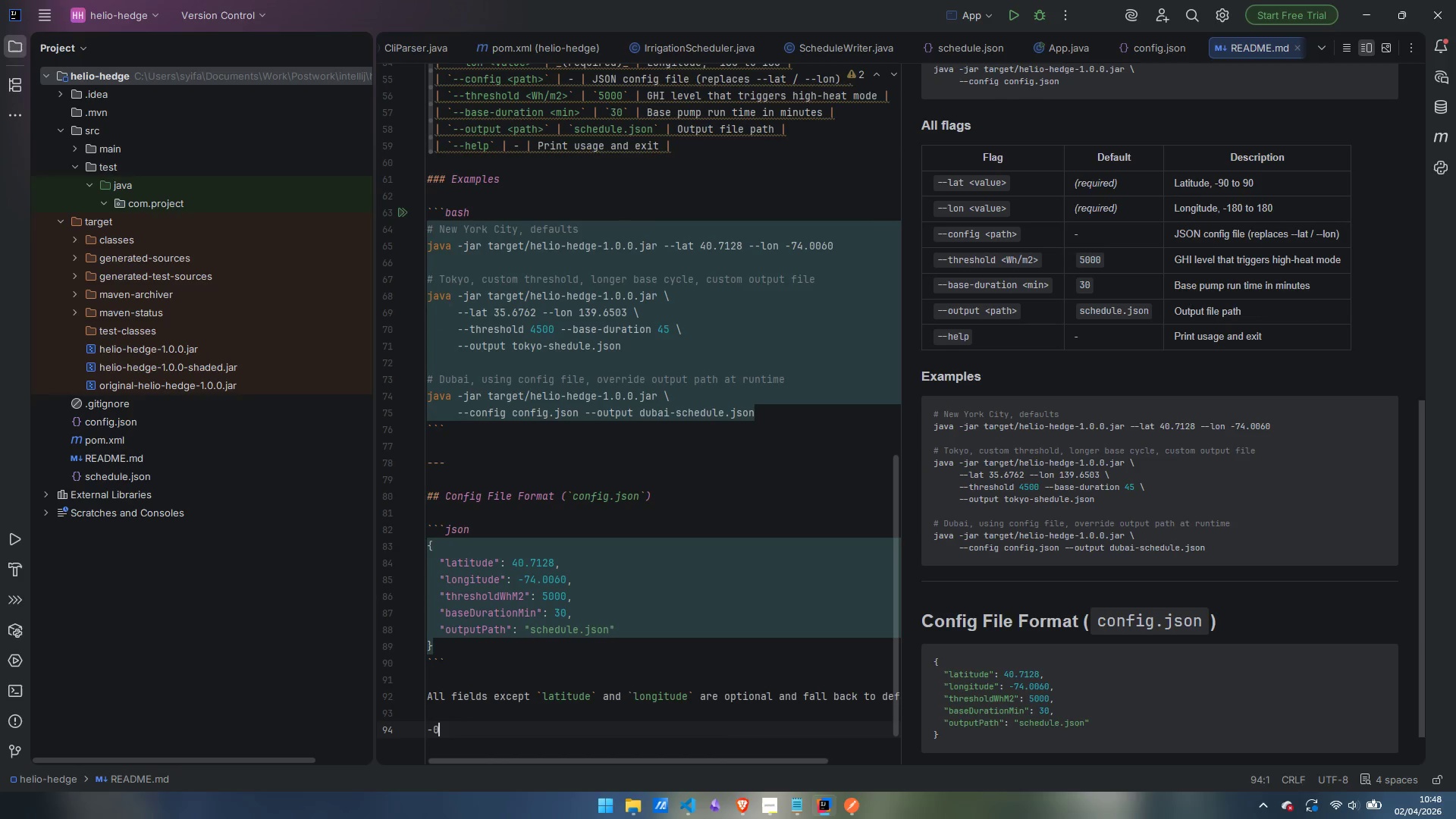 
key(0)
 